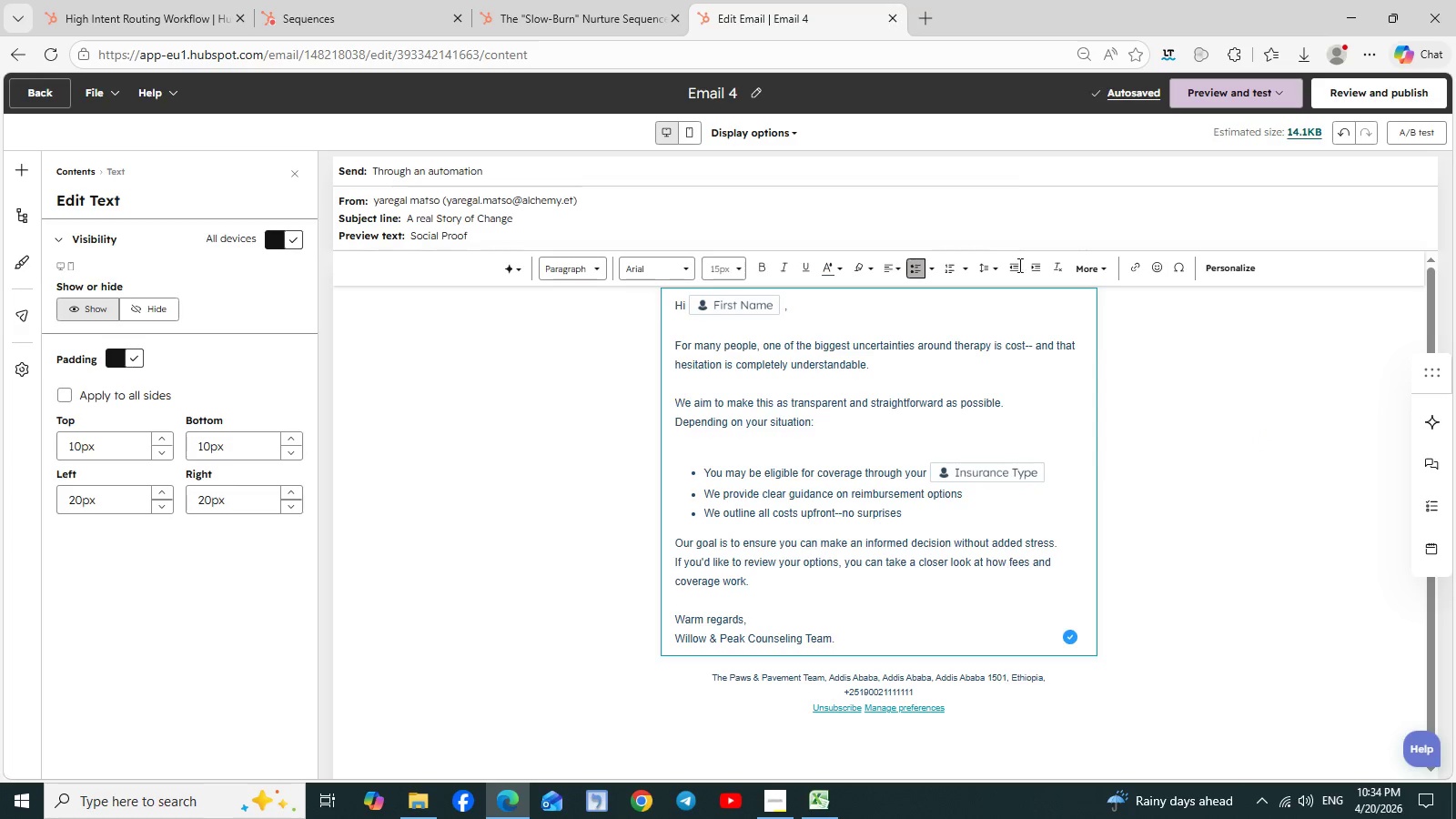 
wait(5.67)
 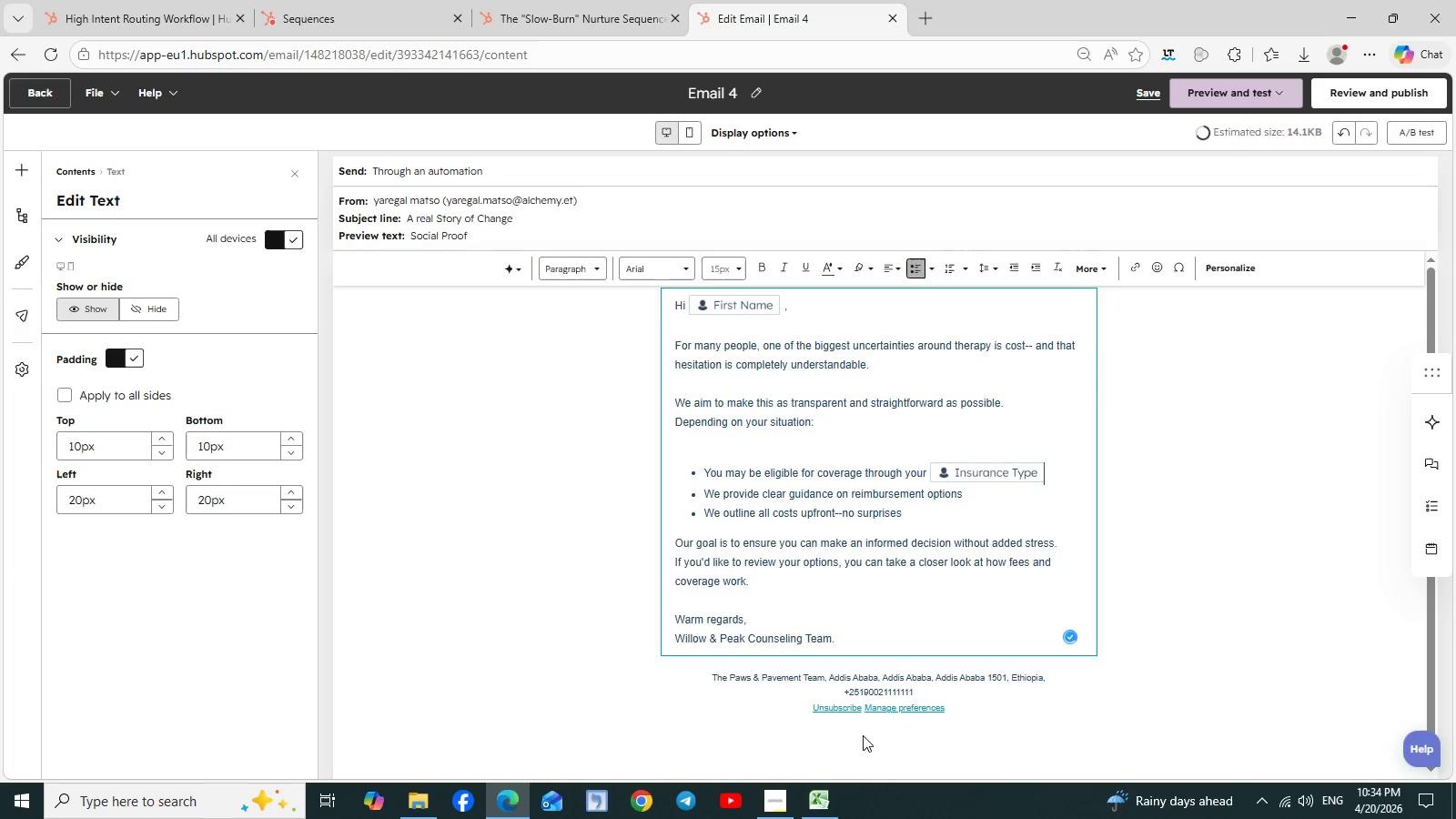 
left_click([375, 9])
 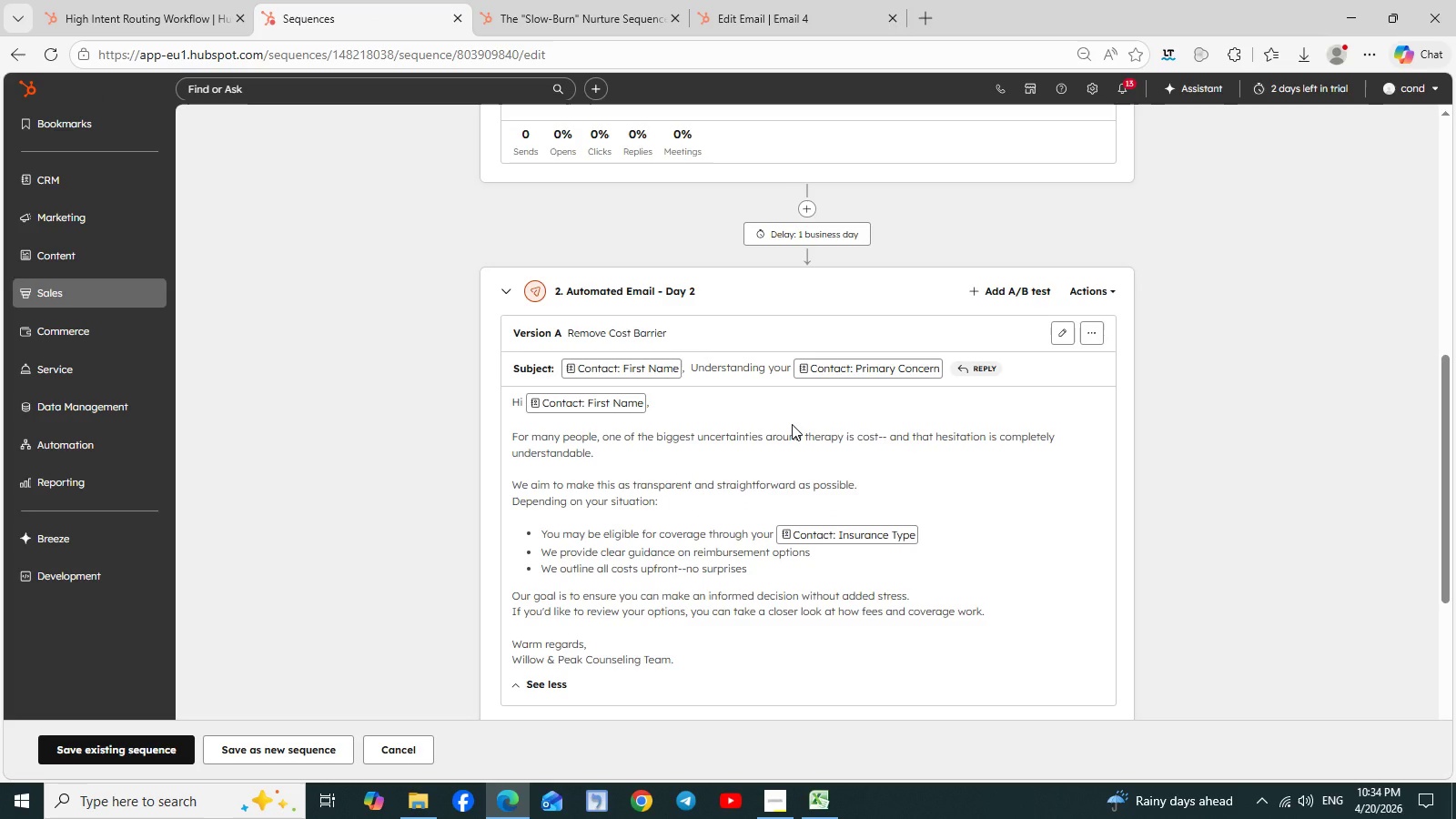 
scroll: coordinate [792, 424], scroll_direction: down, amount: 1.0
 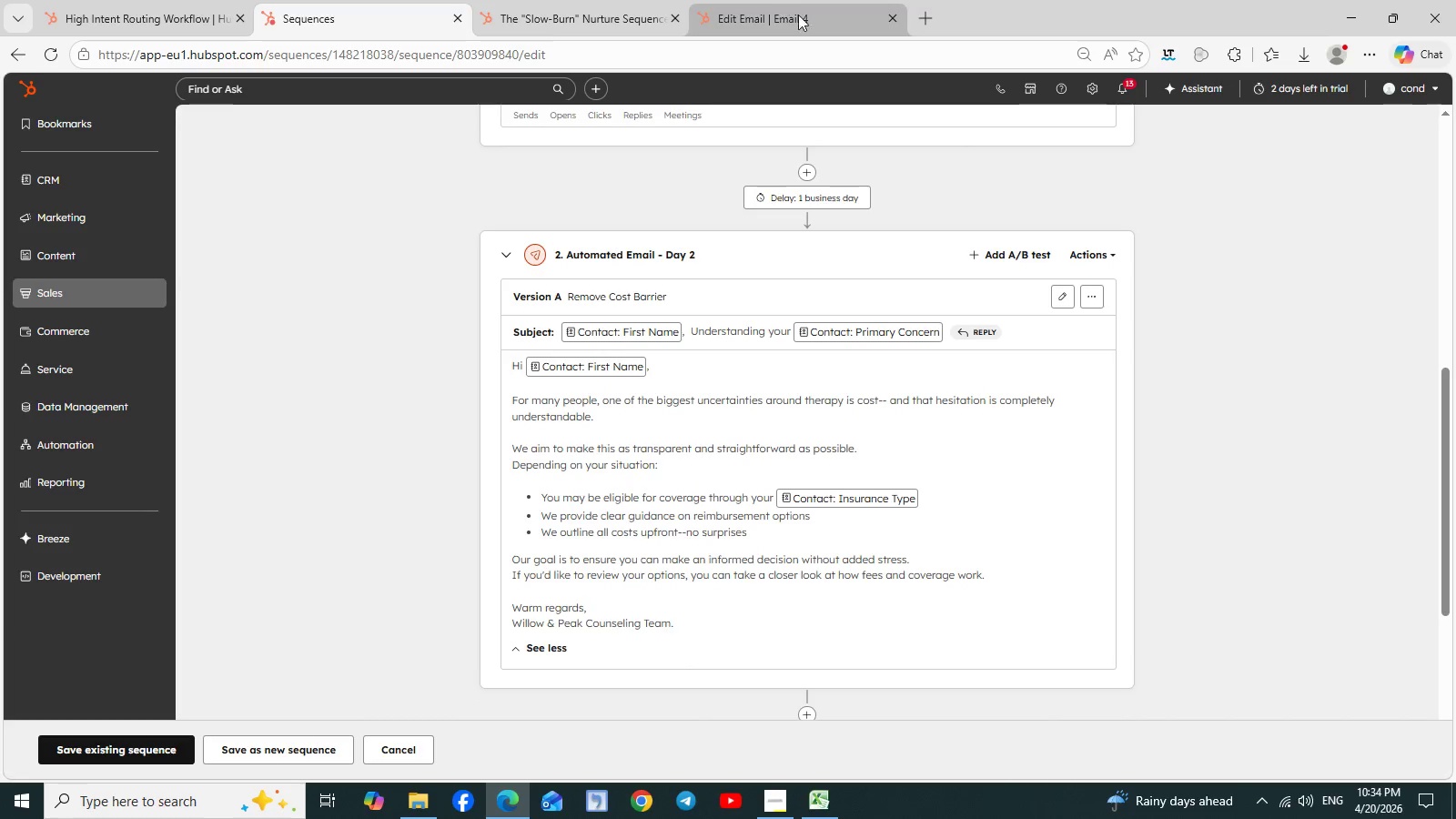 
left_click([803, 17])
 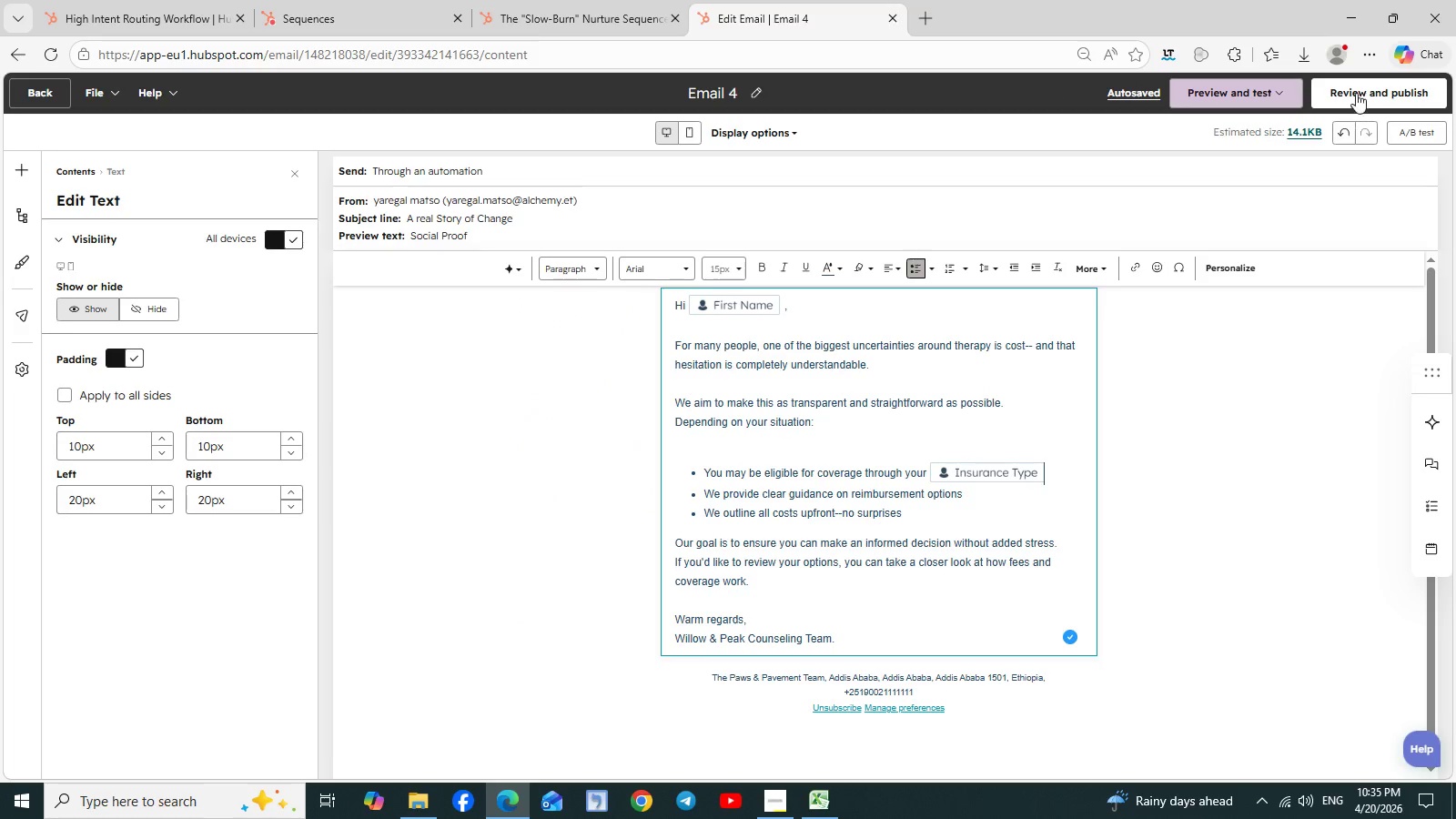 
left_click([1356, 93])
 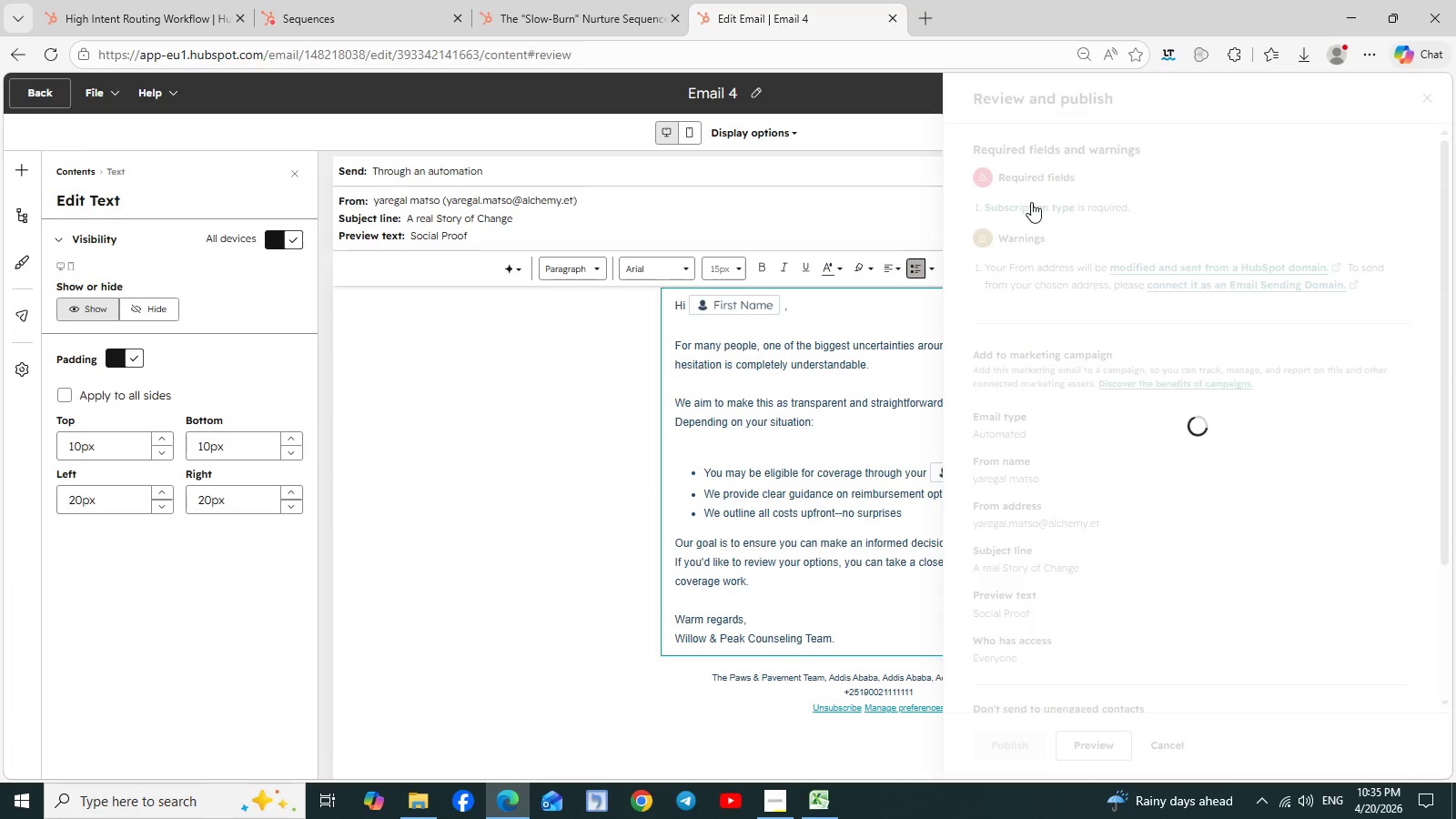 
left_click([1034, 209])
 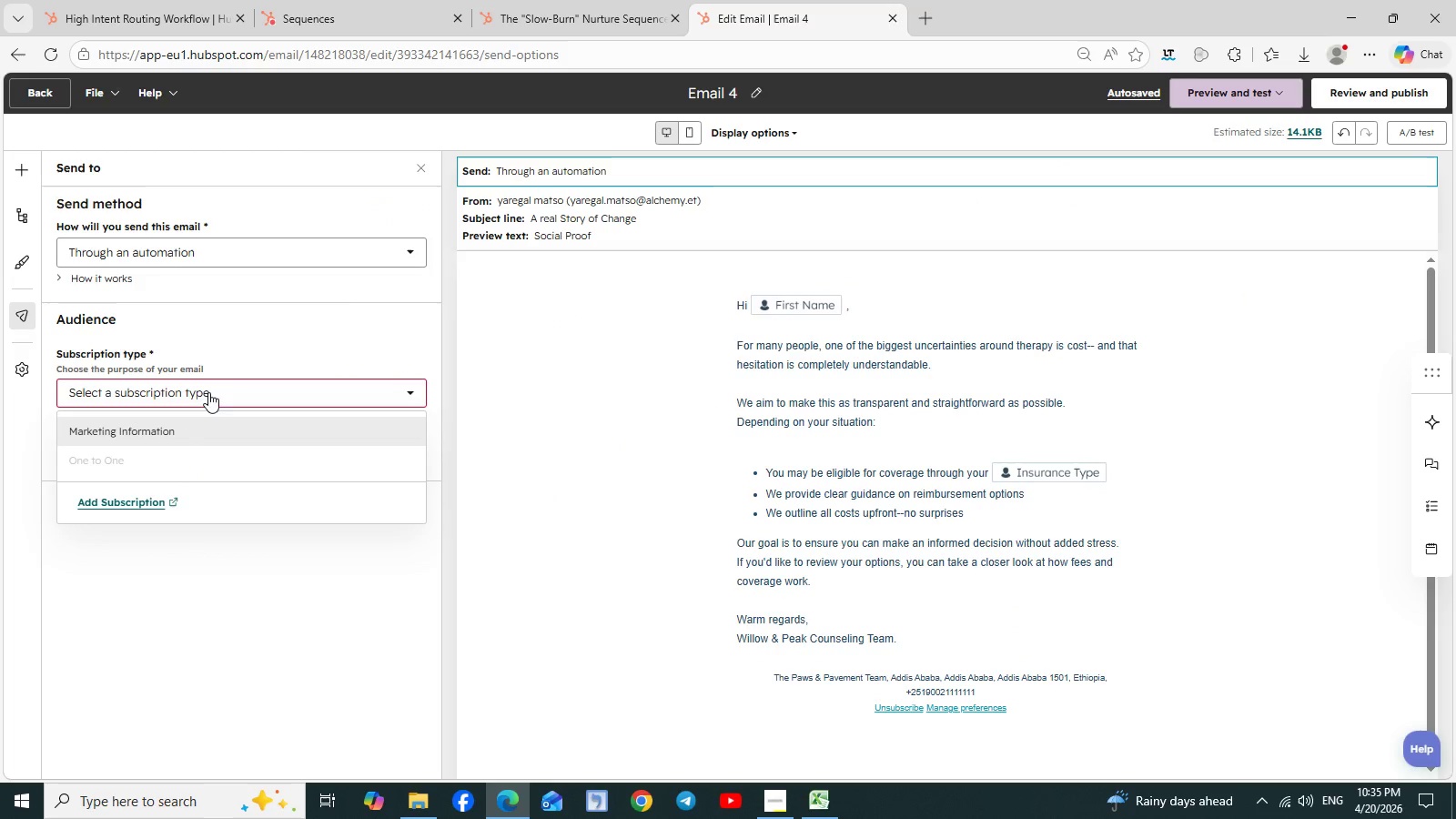 
left_click([173, 422])
 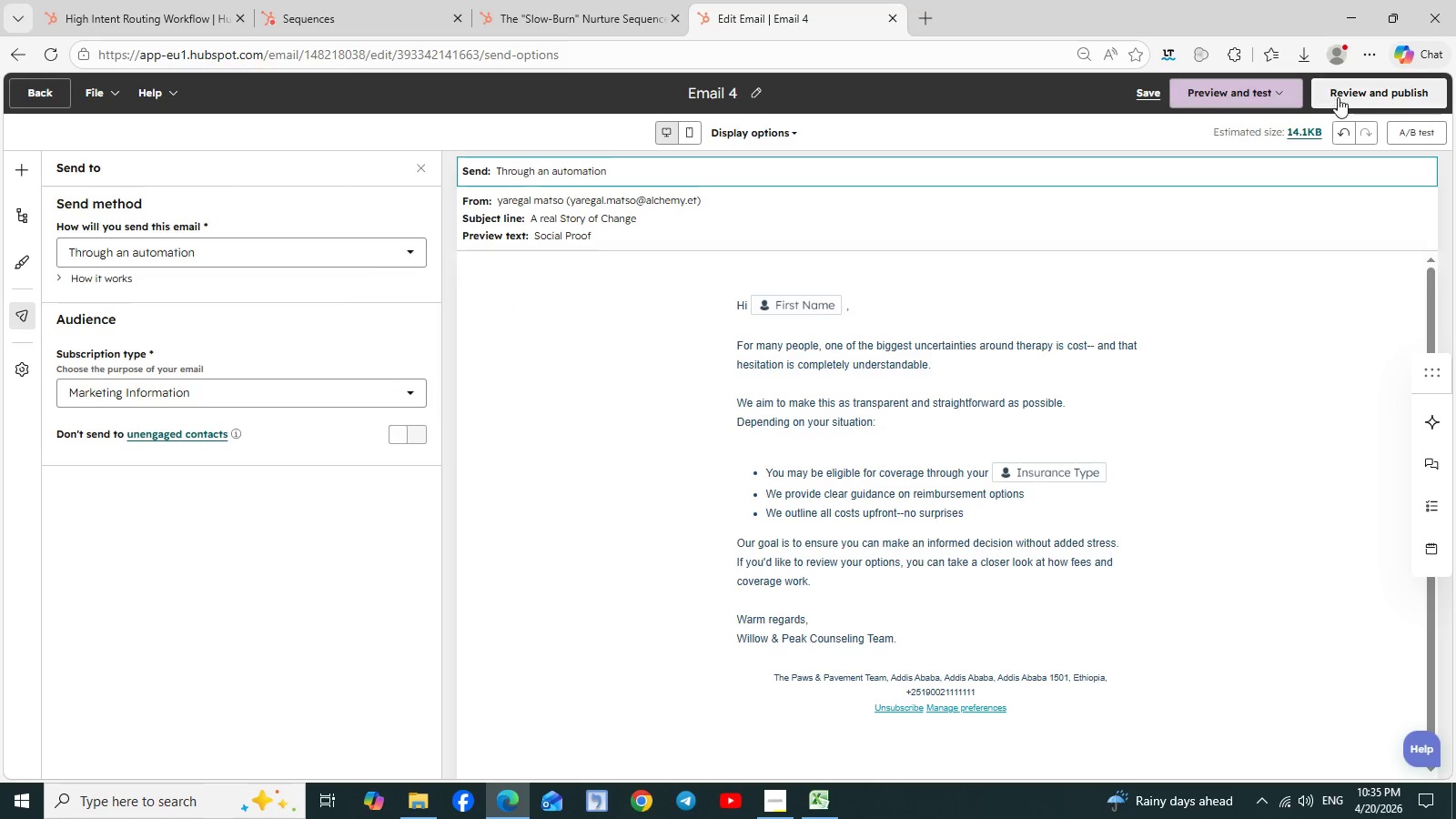 
left_click([1358, 96])
 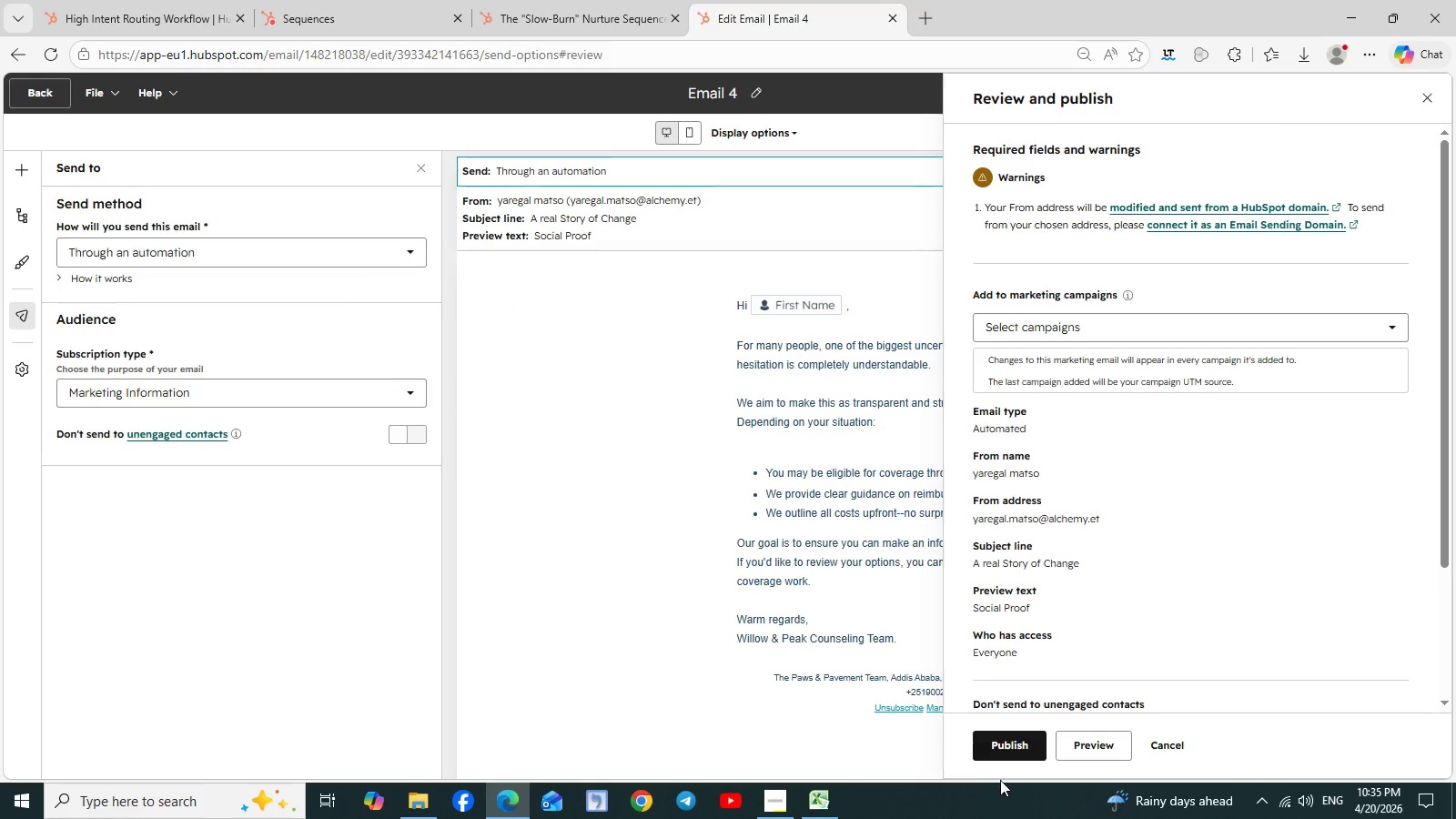 
left_click([1012, 743])
 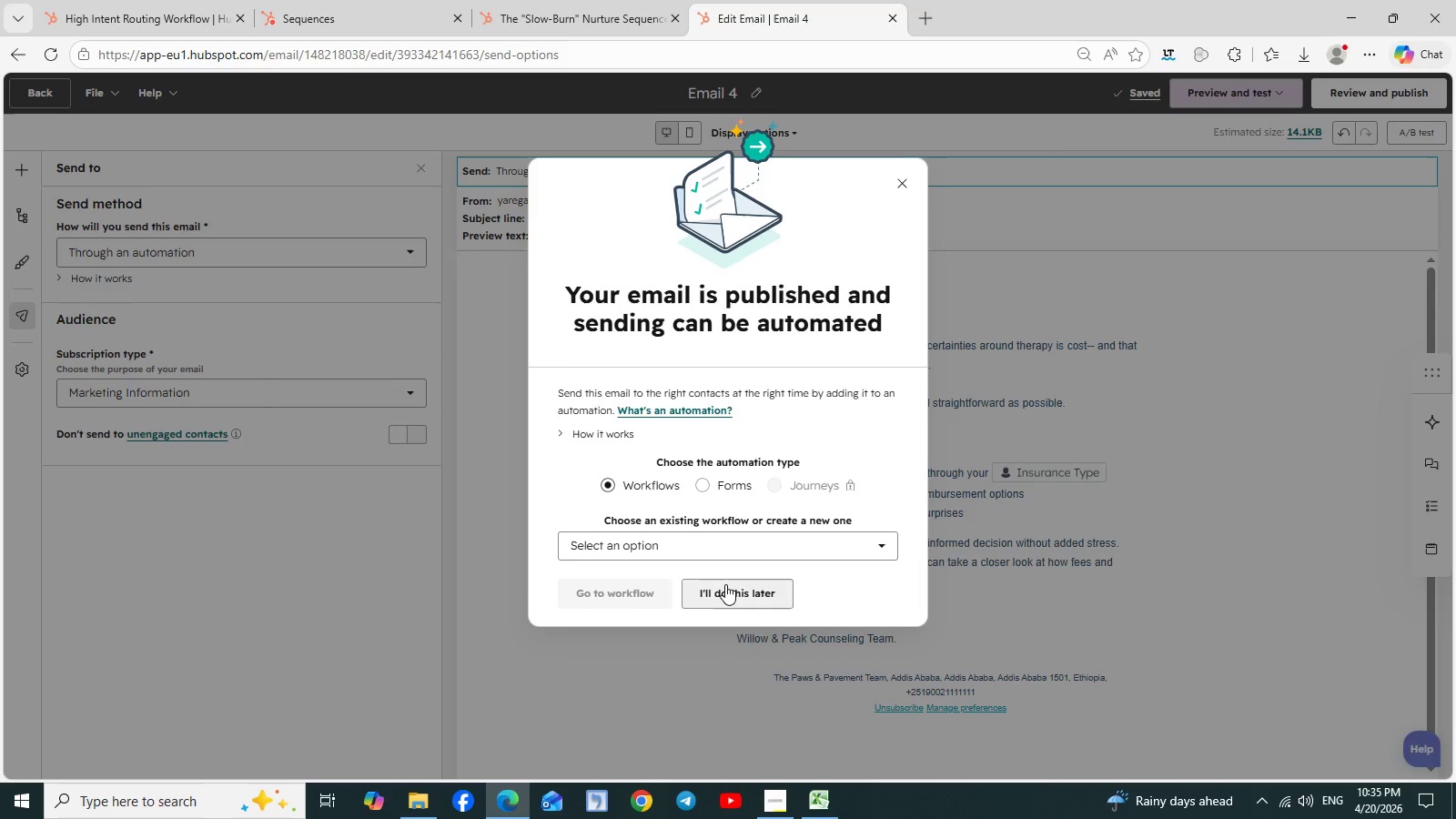 
wait(7.72)
 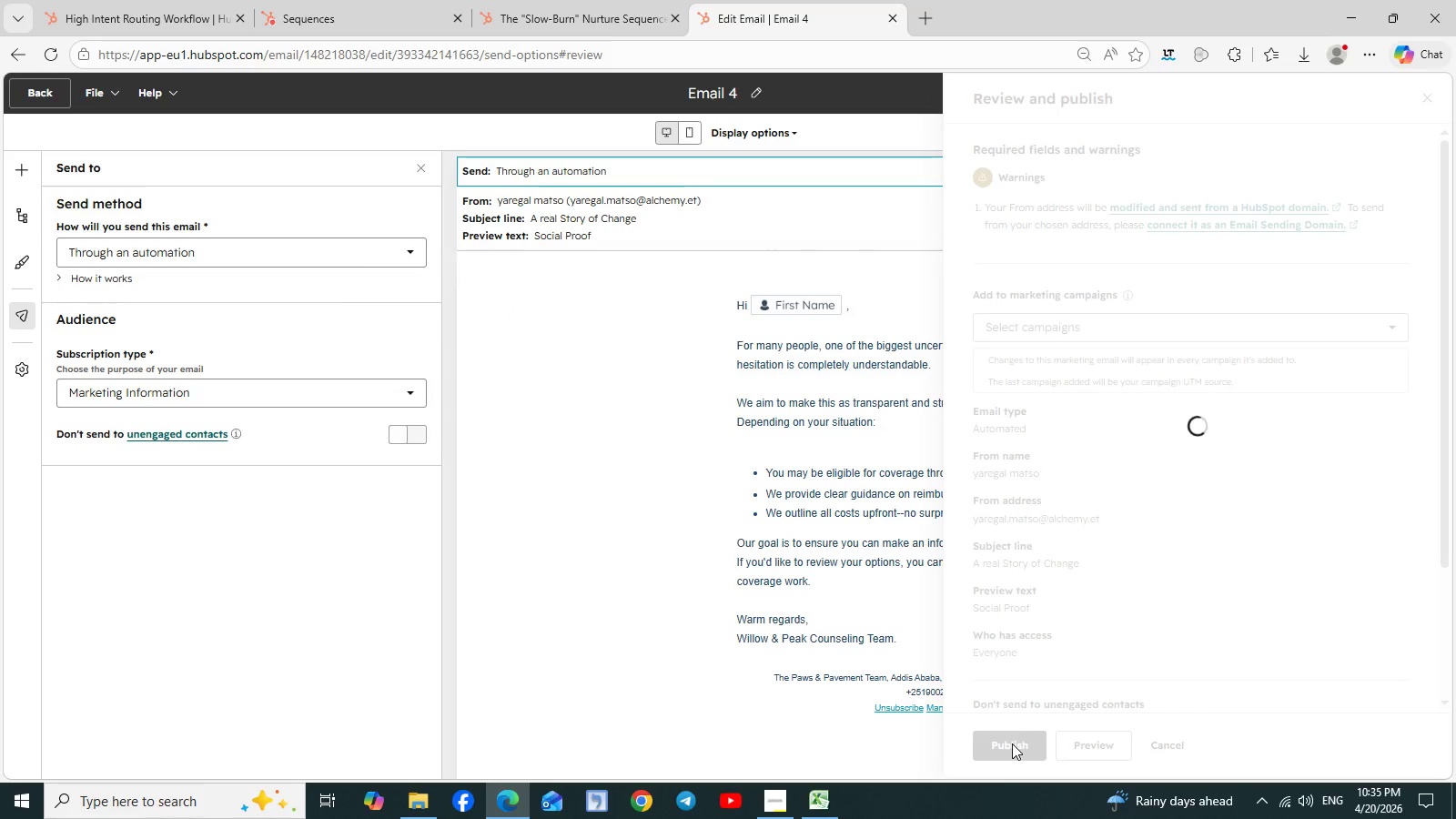 
left_click([799, 542])
 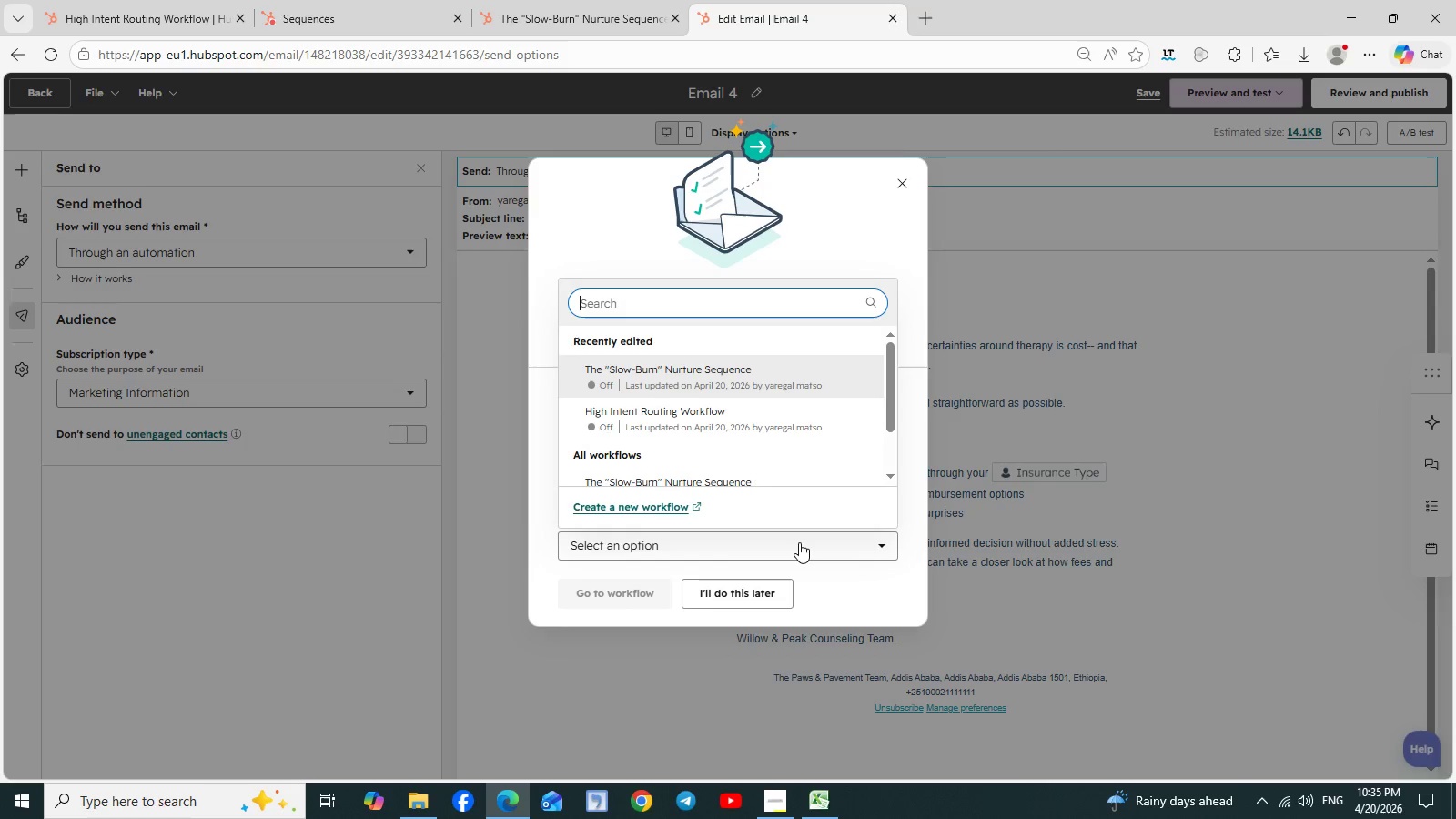 
wait(7.31)
 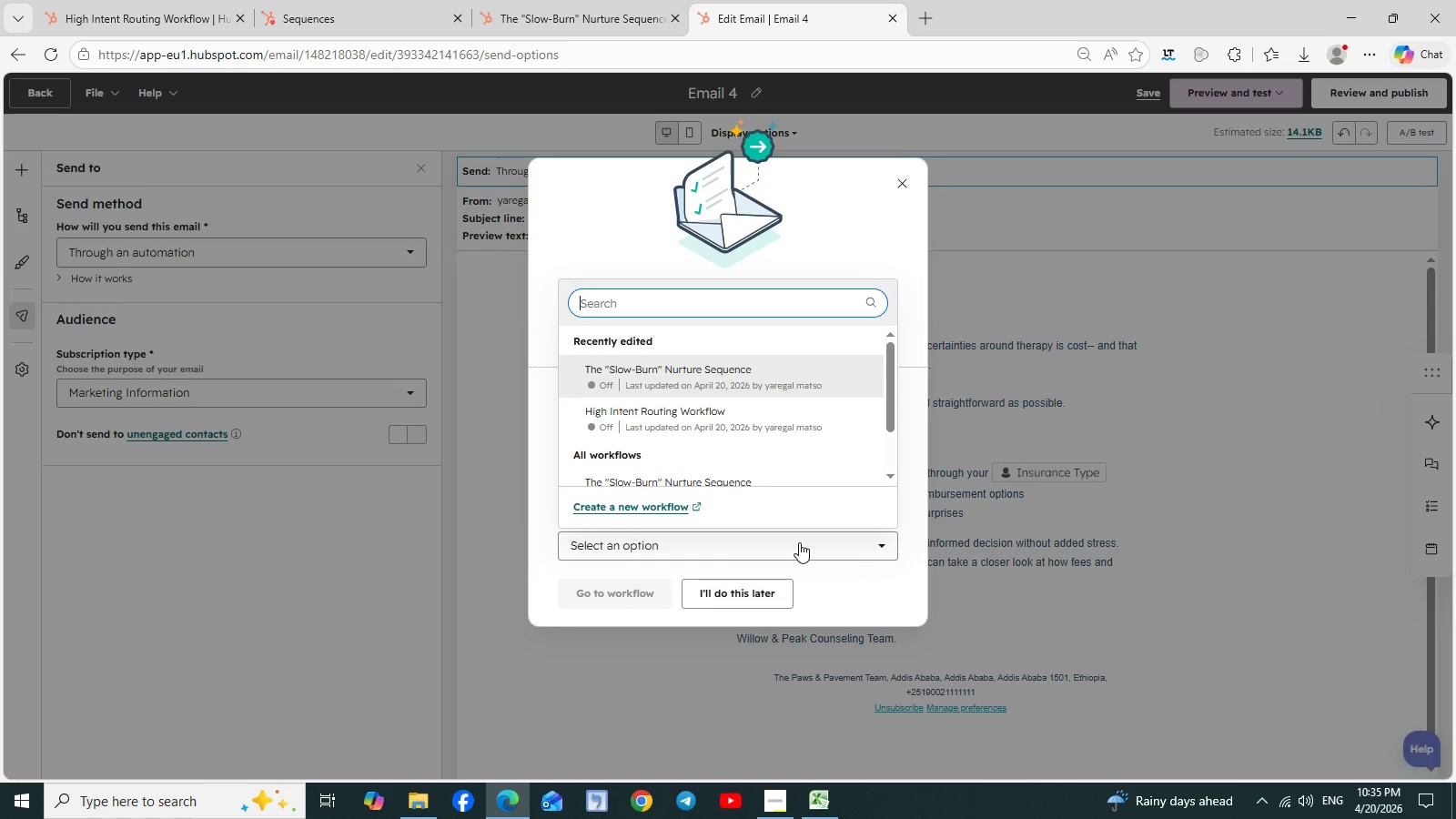 
left_click([731, 593])
 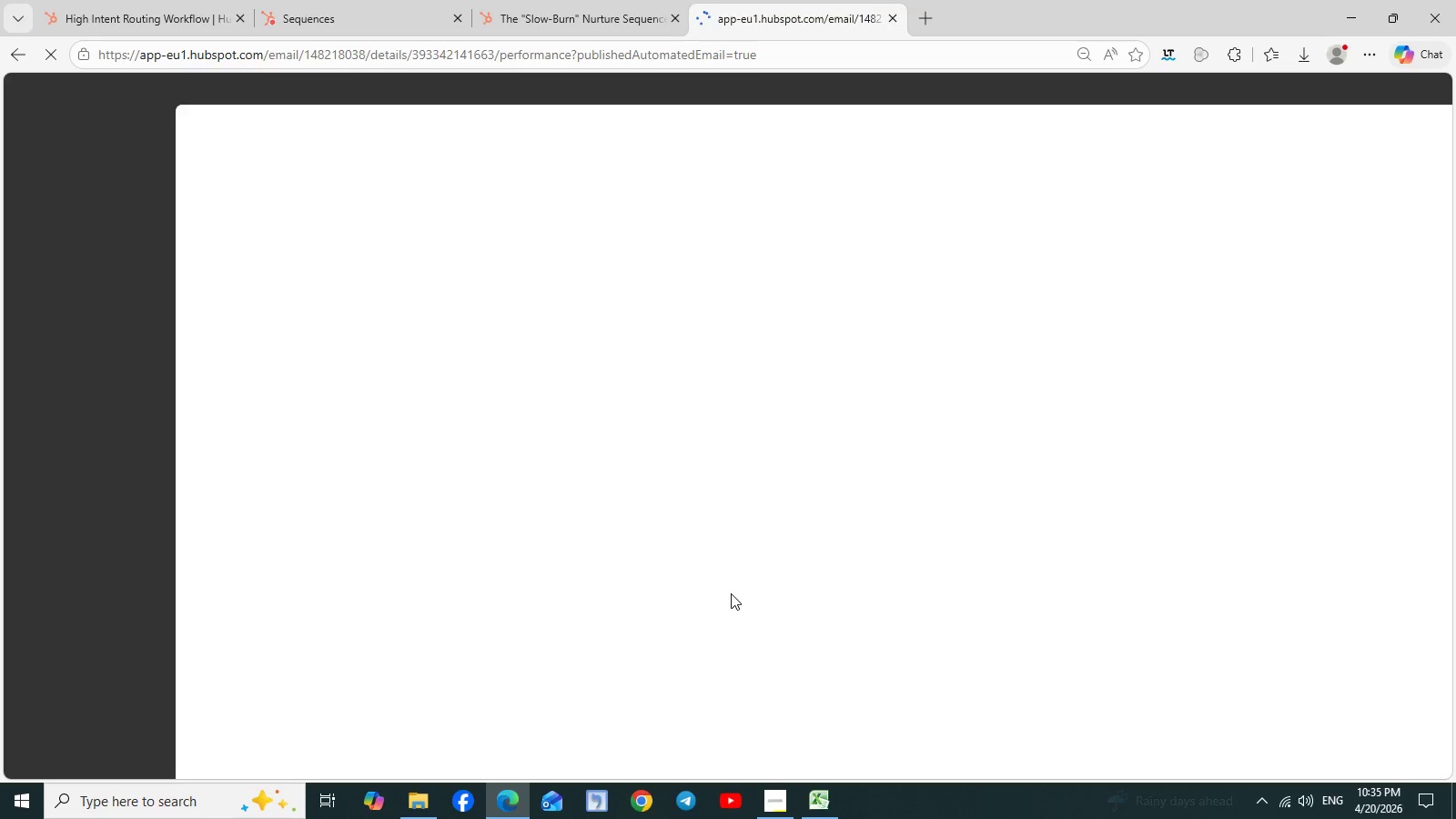 
mouse_move([613, 12])
 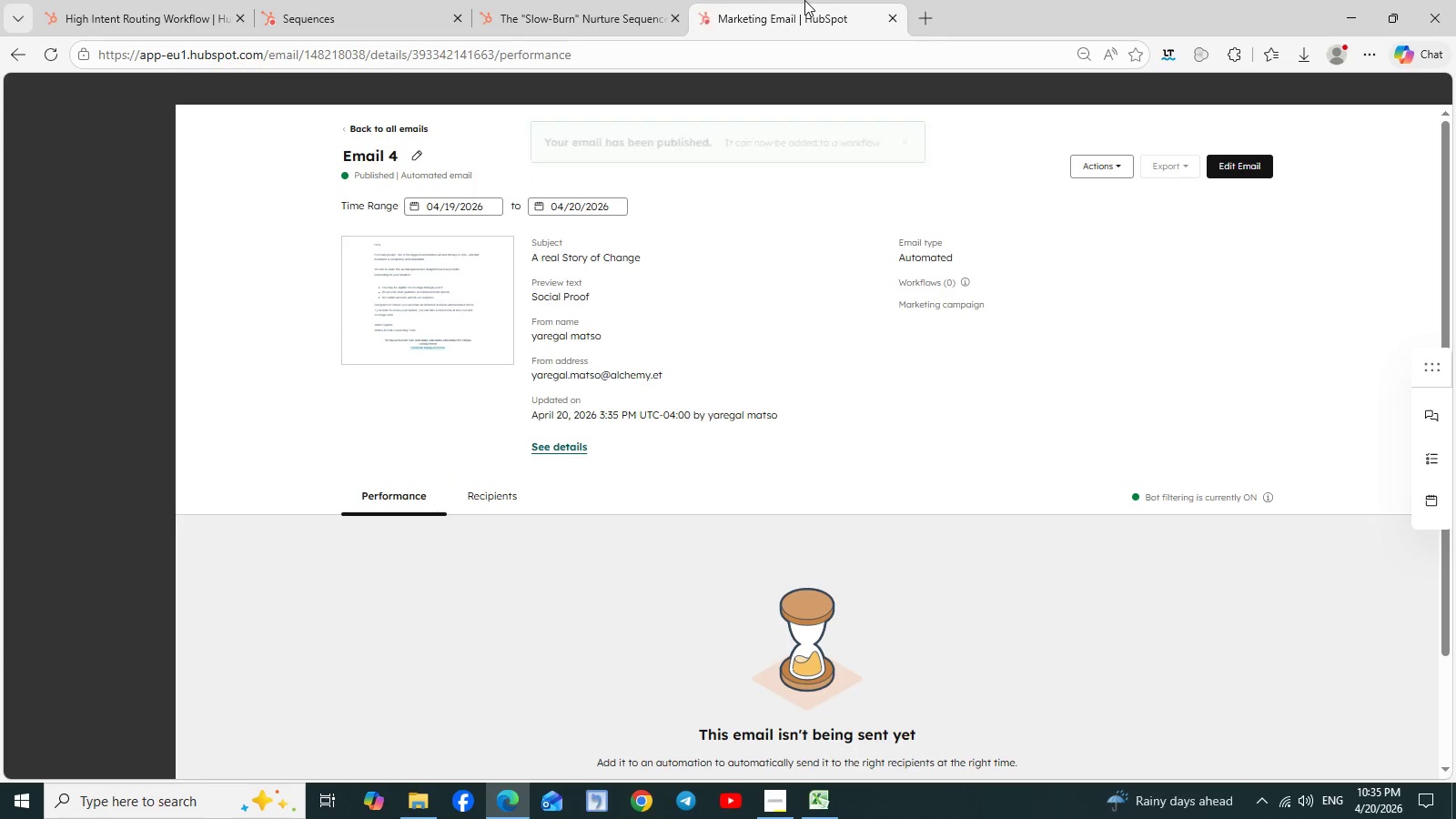 
left_click([581, 0])
 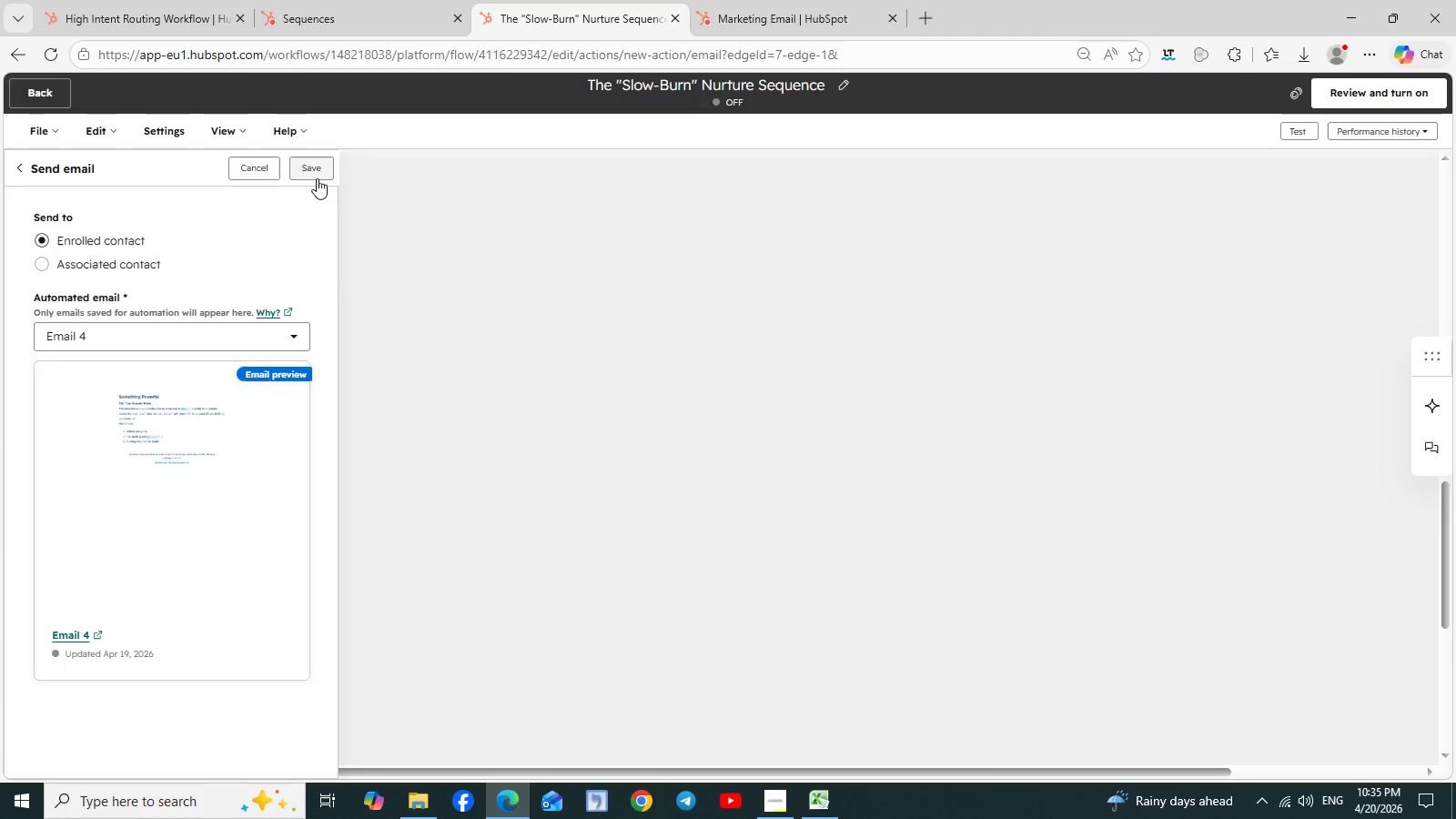 
left_click([318, 169])
 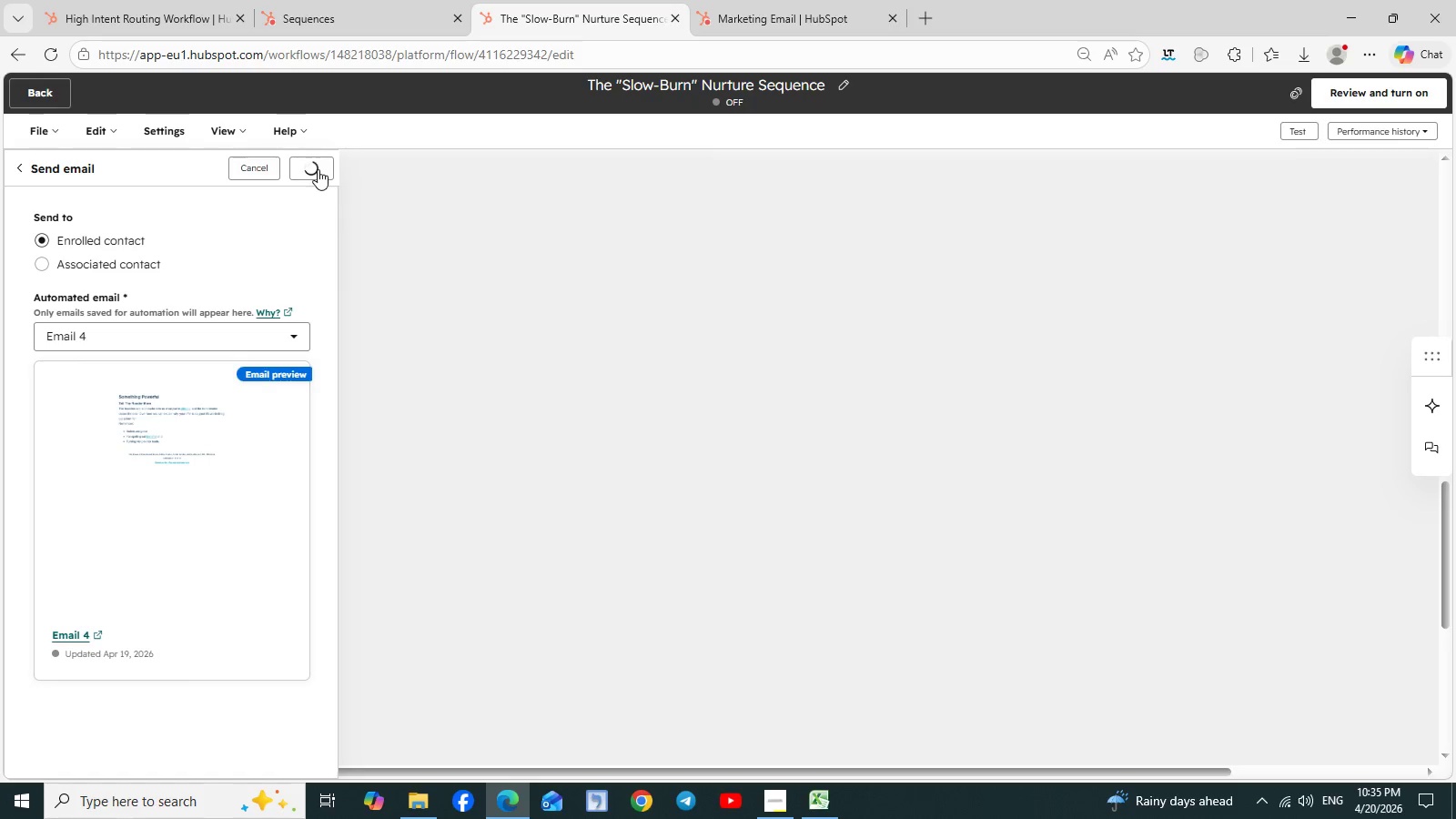 
wait(10.14)
 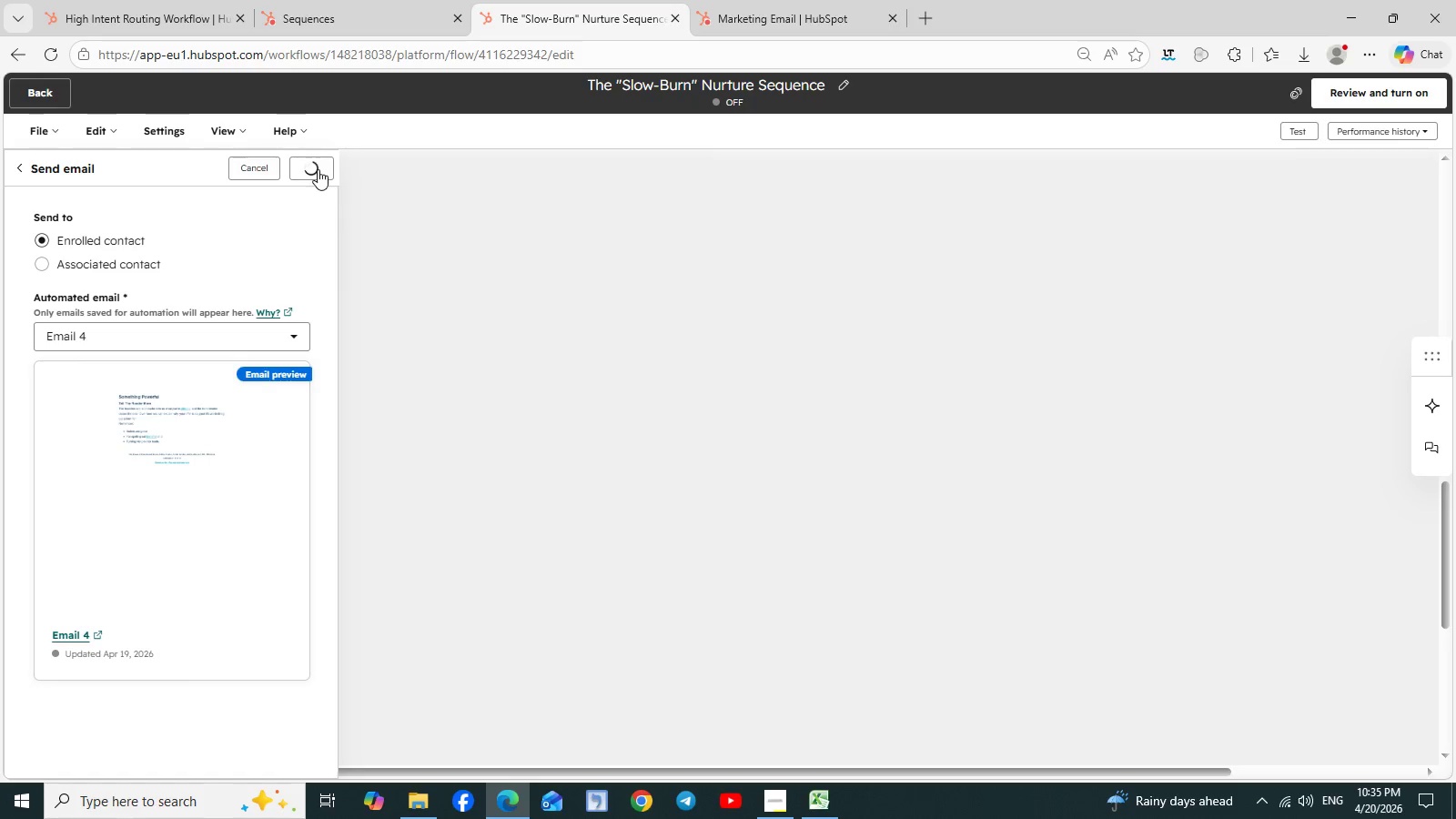 
scroll: coordinate [359, 486], scroll_direction: down, amount: 1.0
 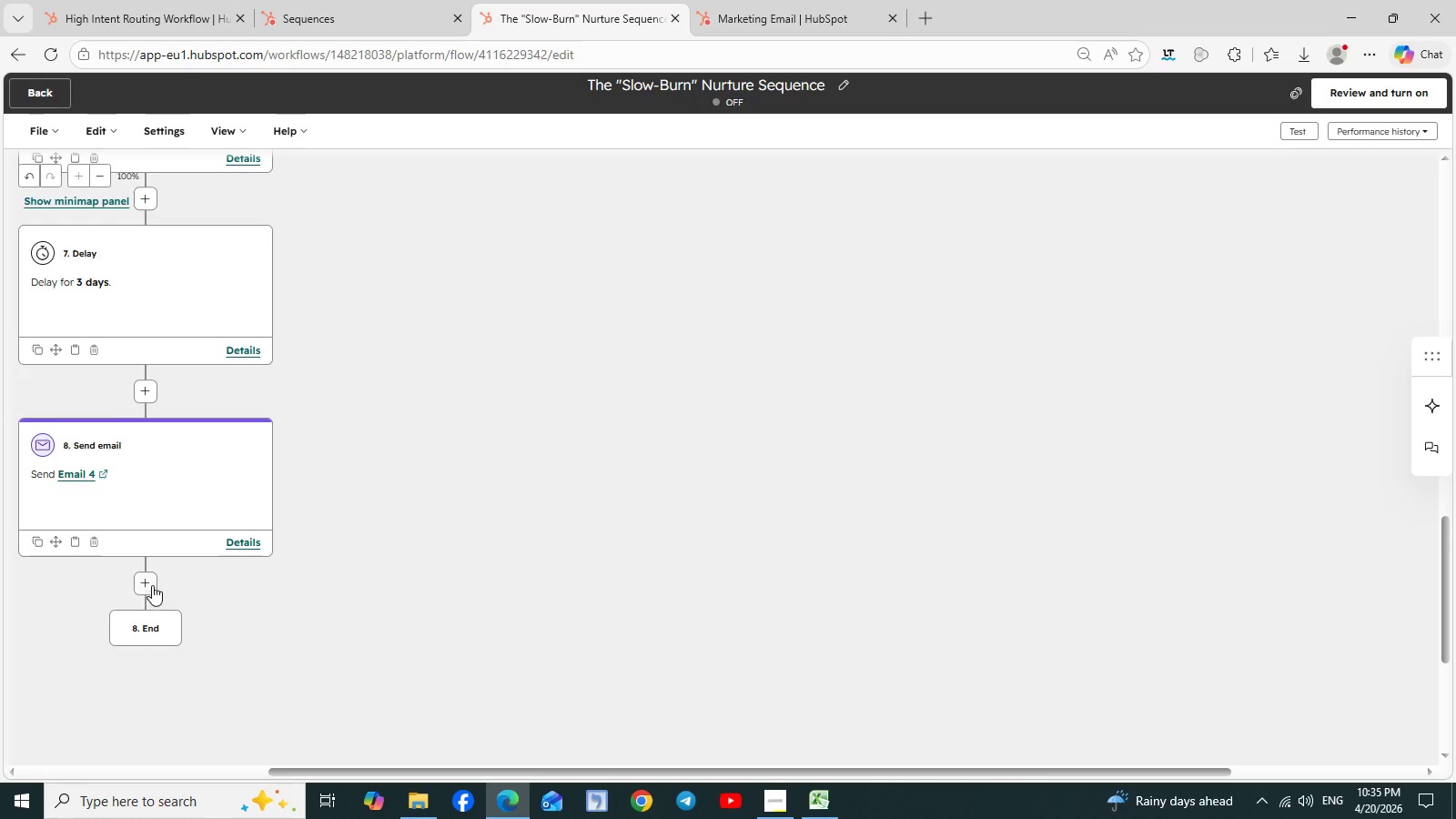 
left_click([147, 581])
 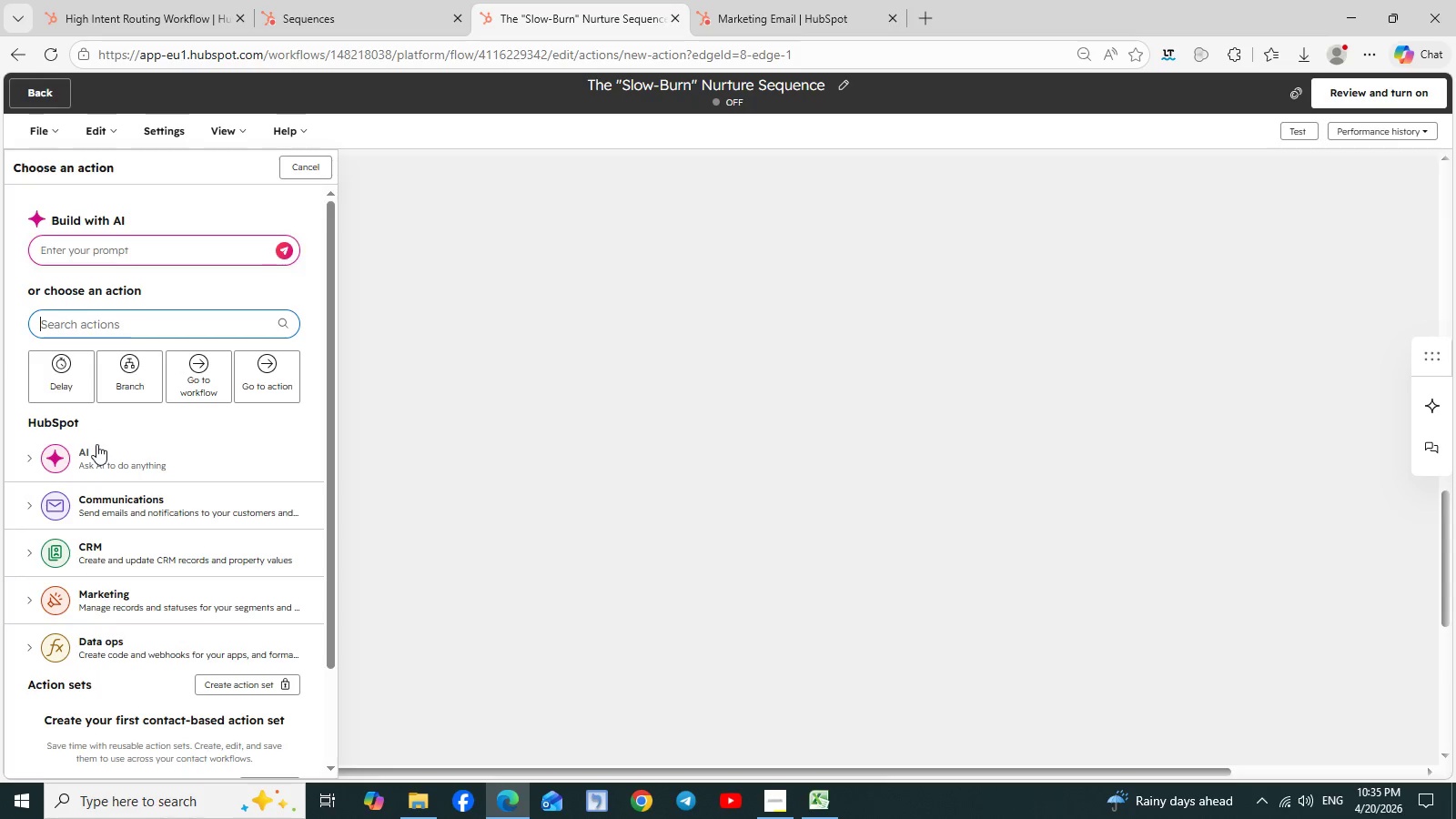 
left_click([43, 371])
 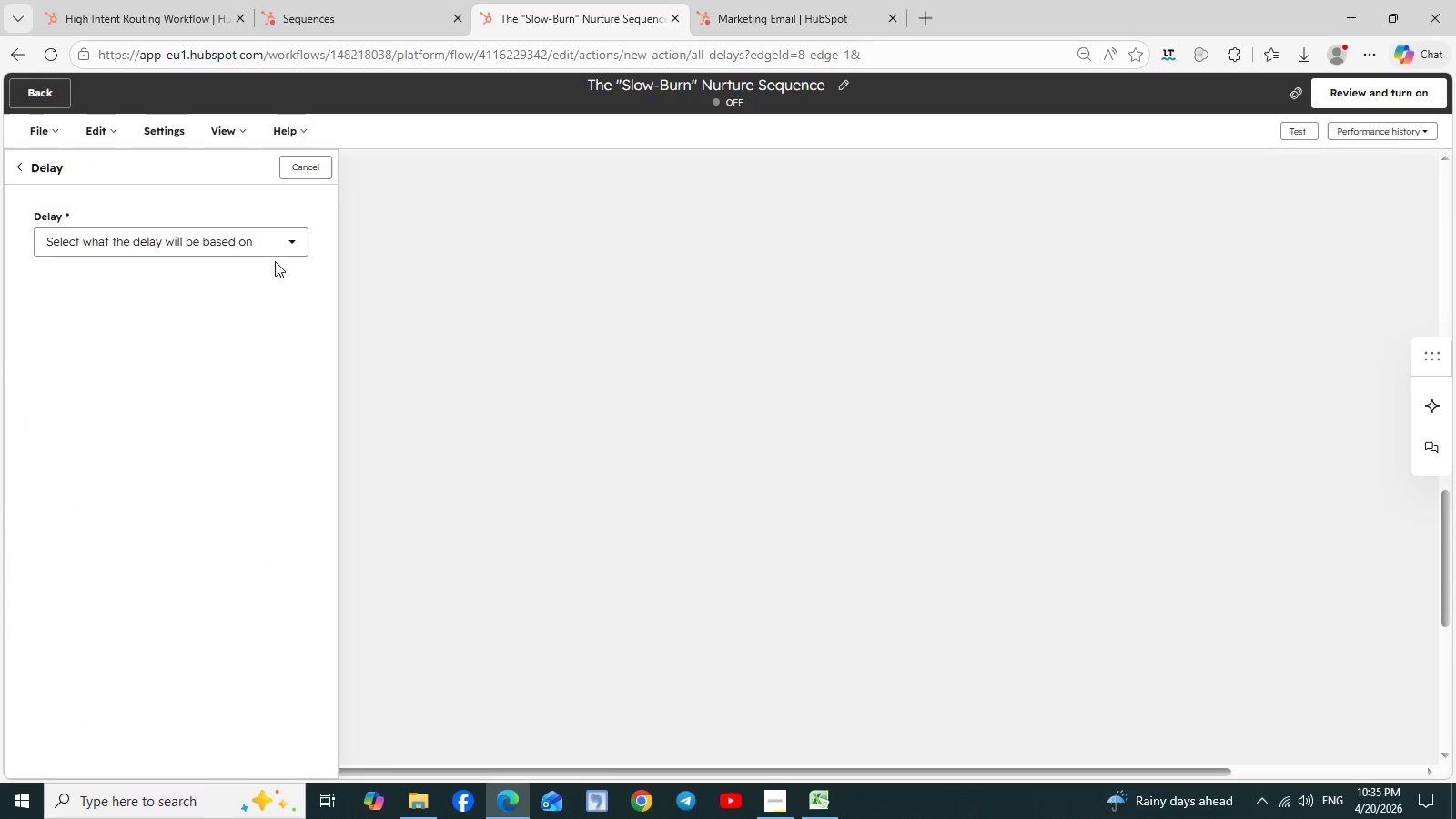 
left_click([295, 240])
 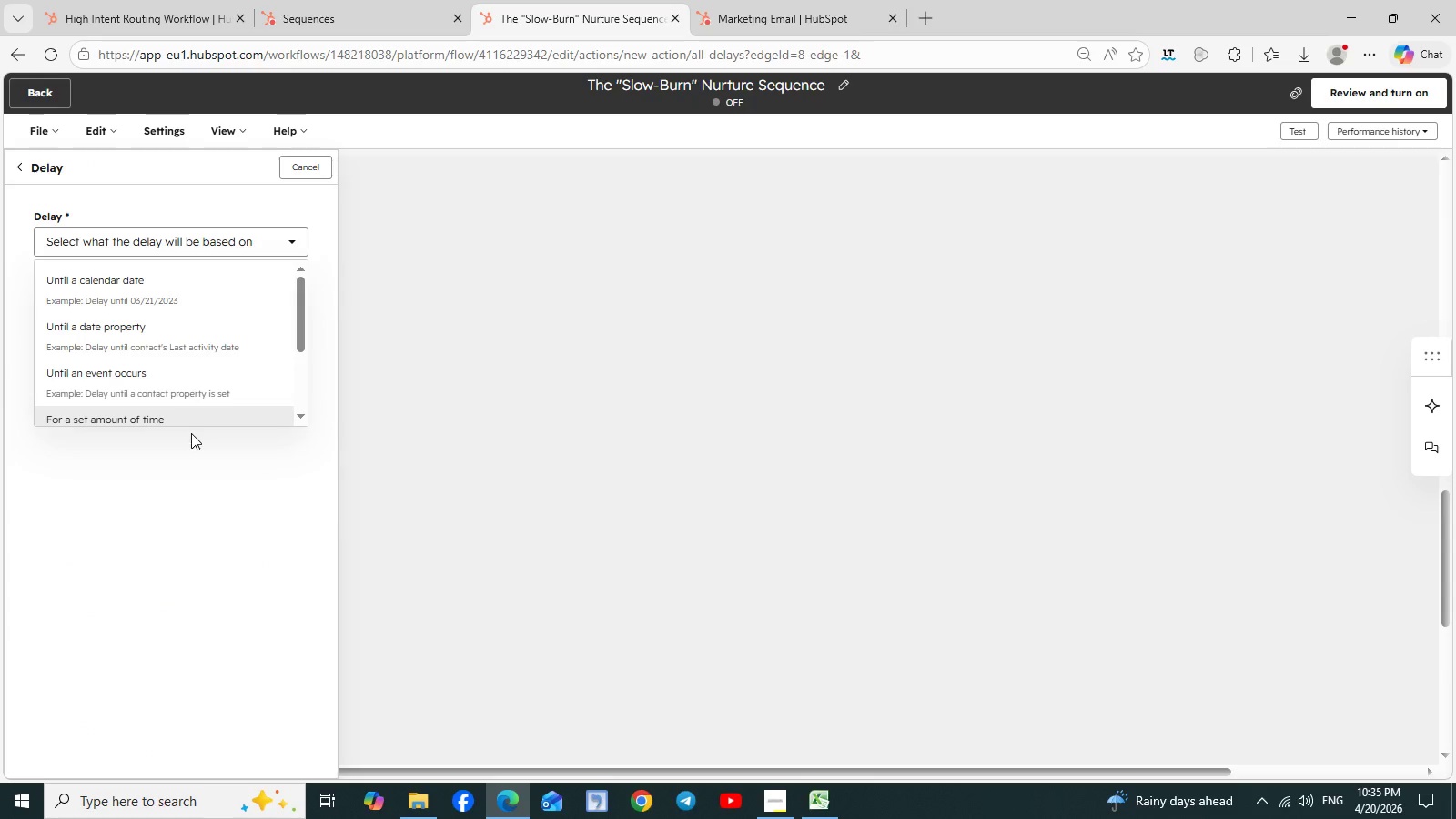 
left_click([180, 415])
 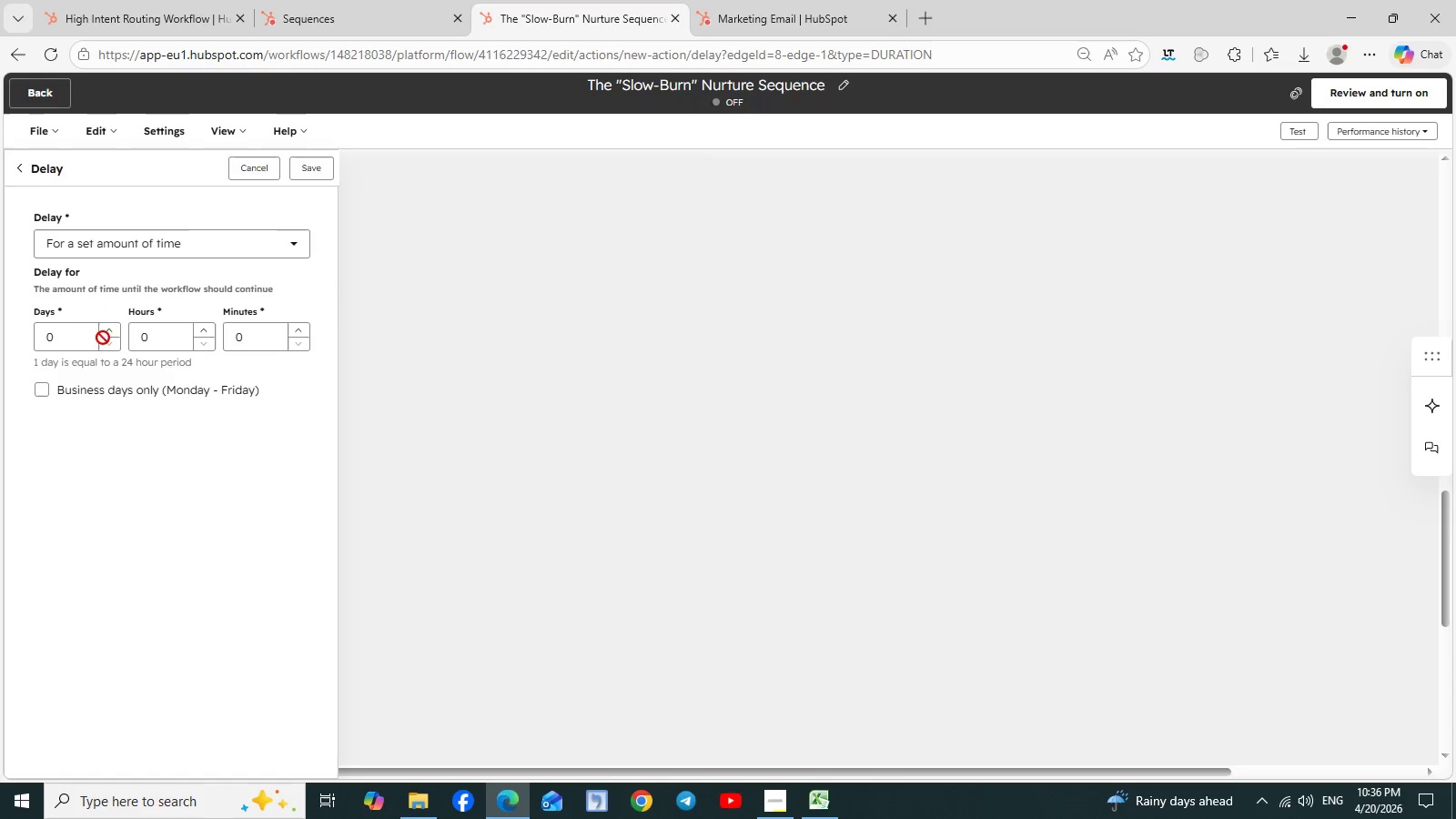 
double_click([111, 334])
 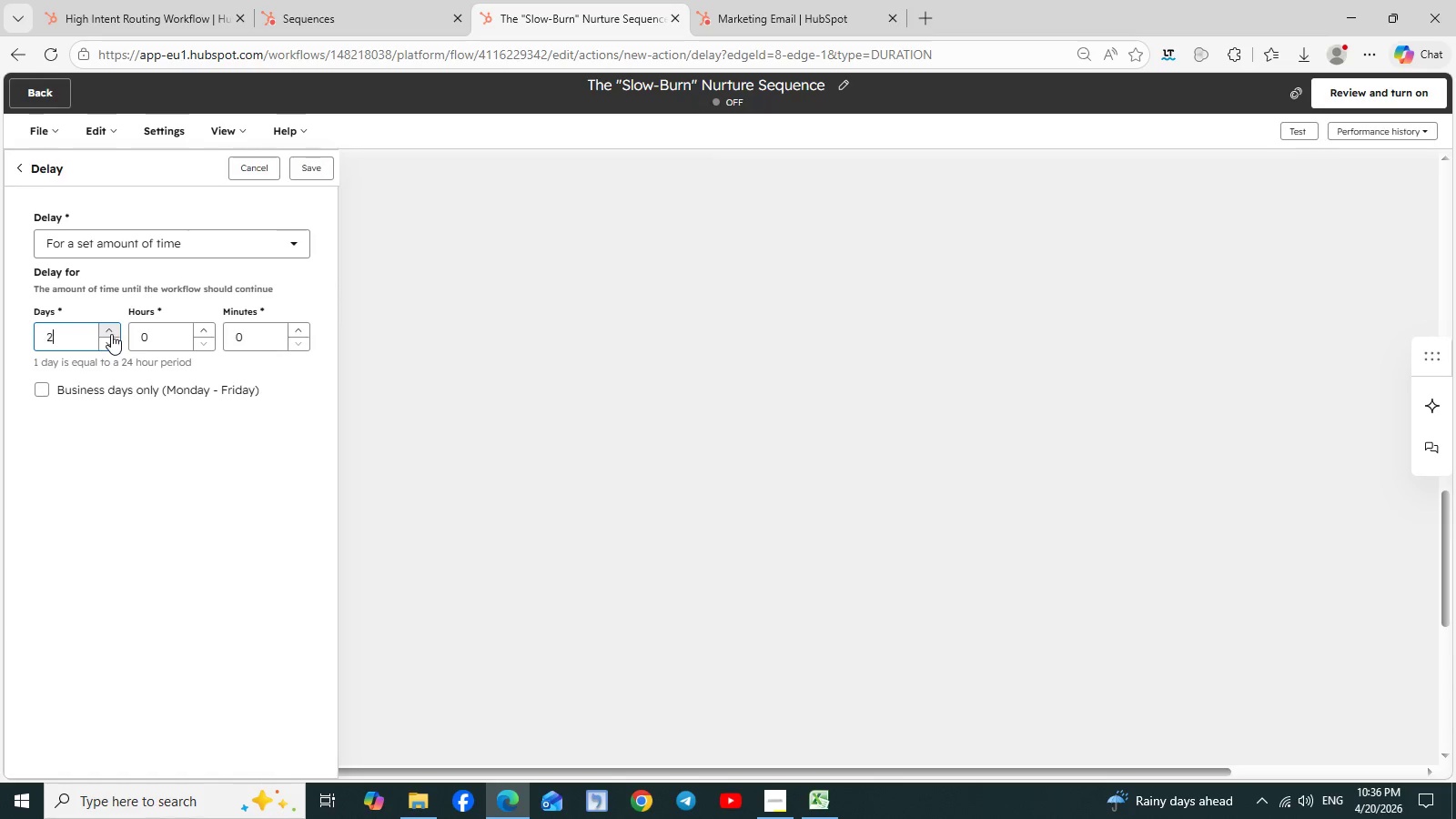 
triple_click([111, 334])
 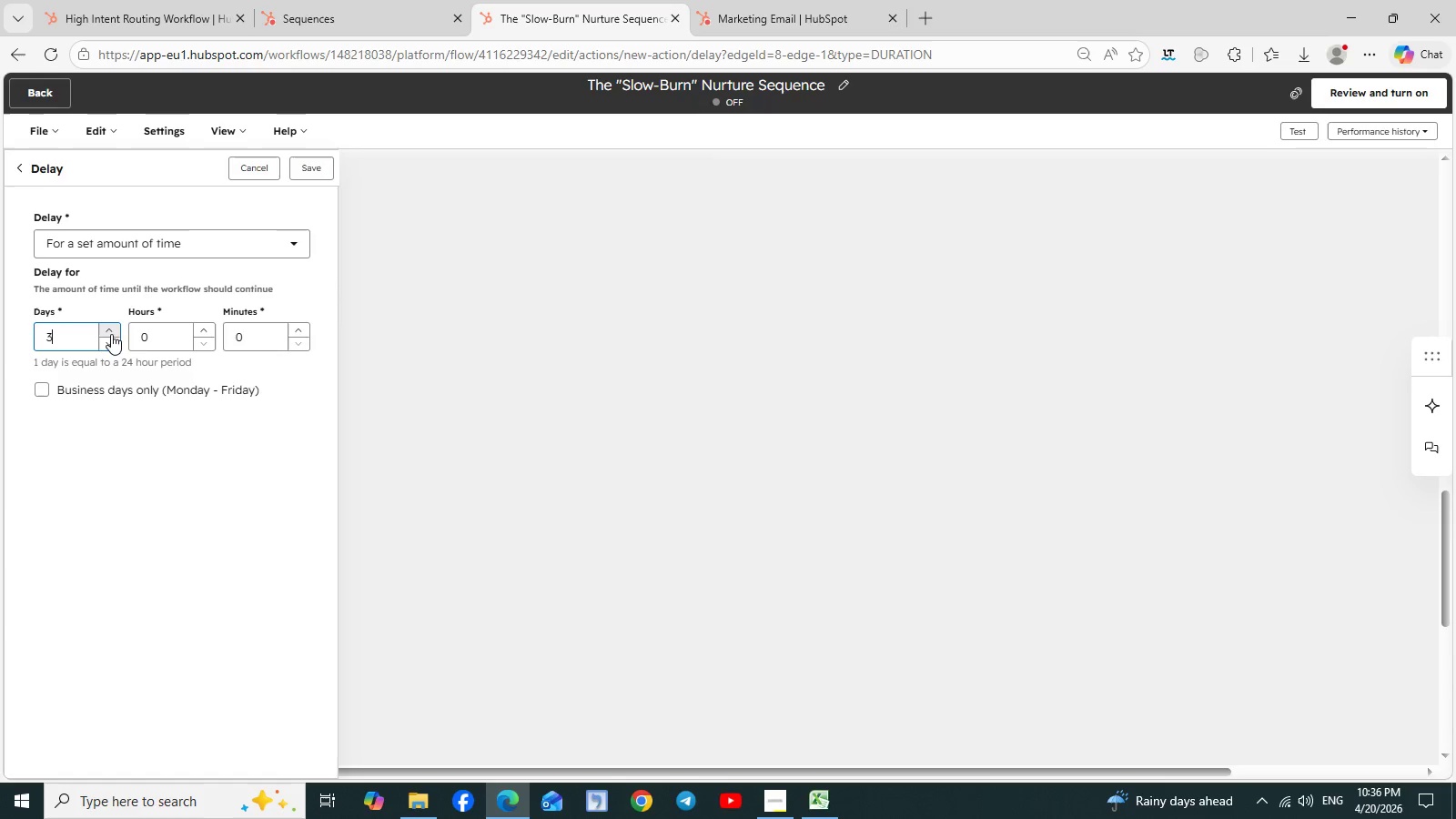 
left_click([111, 334])
 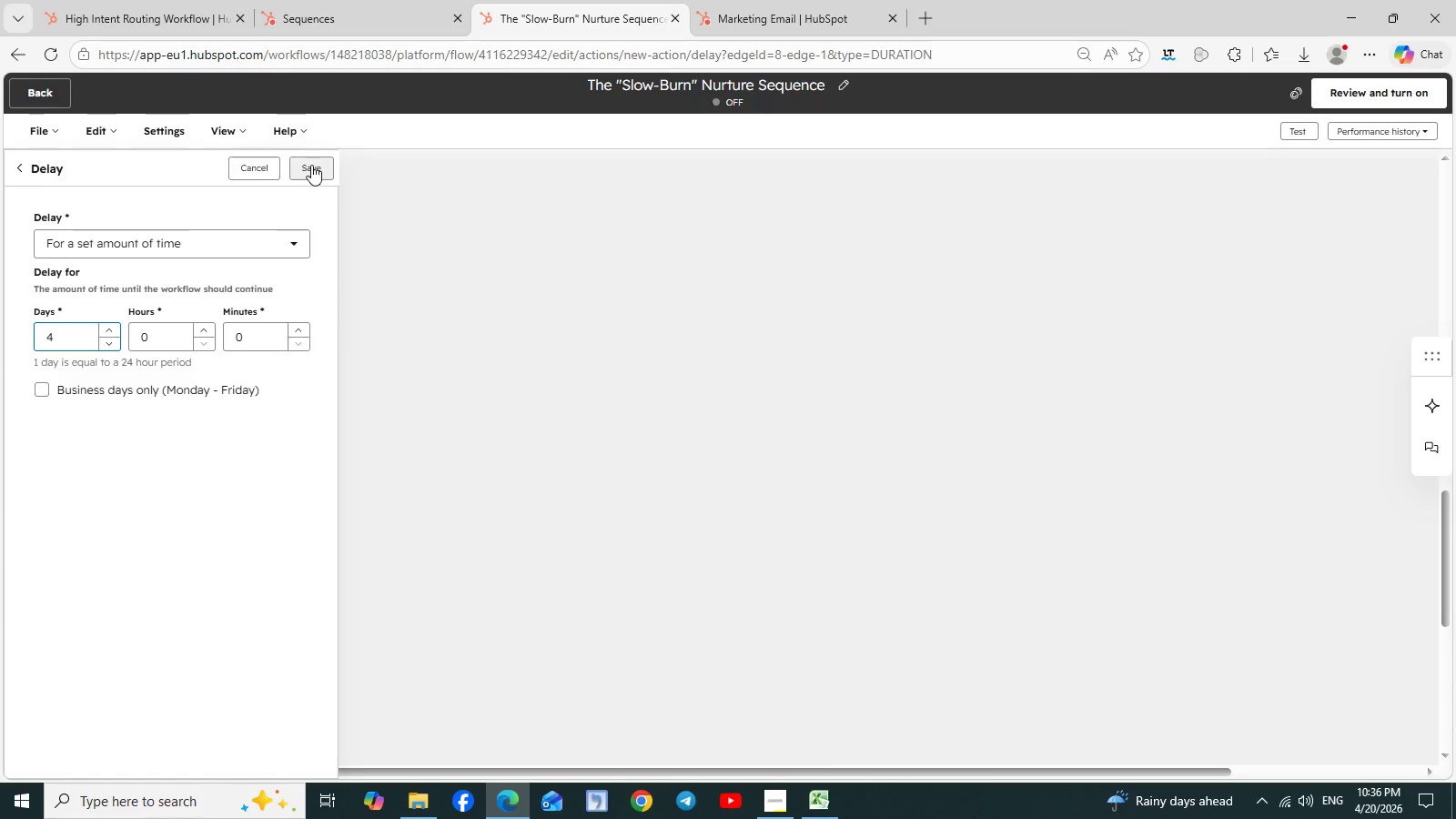 
left_click([313, 165])
 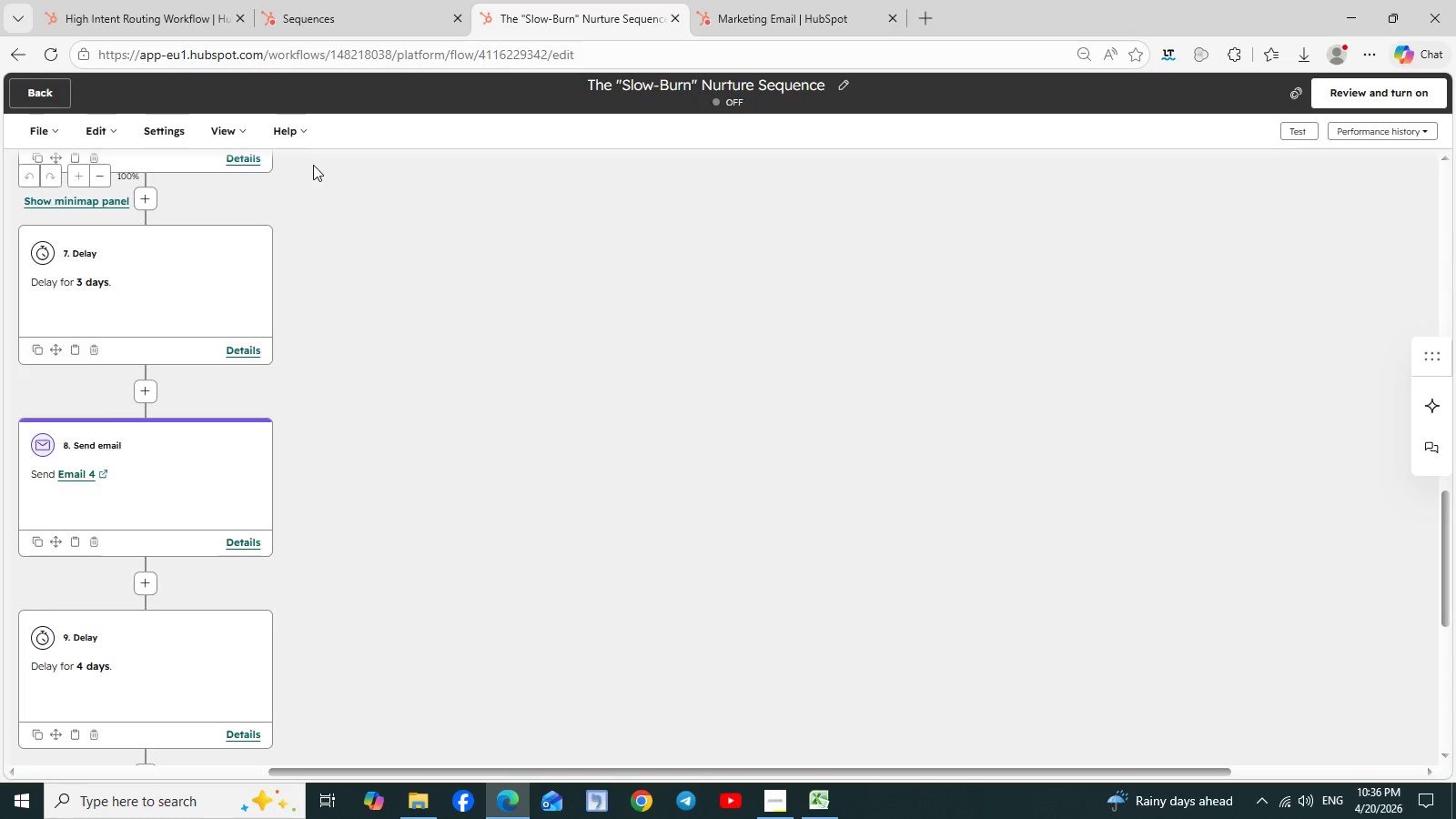 
wait(7.38)
 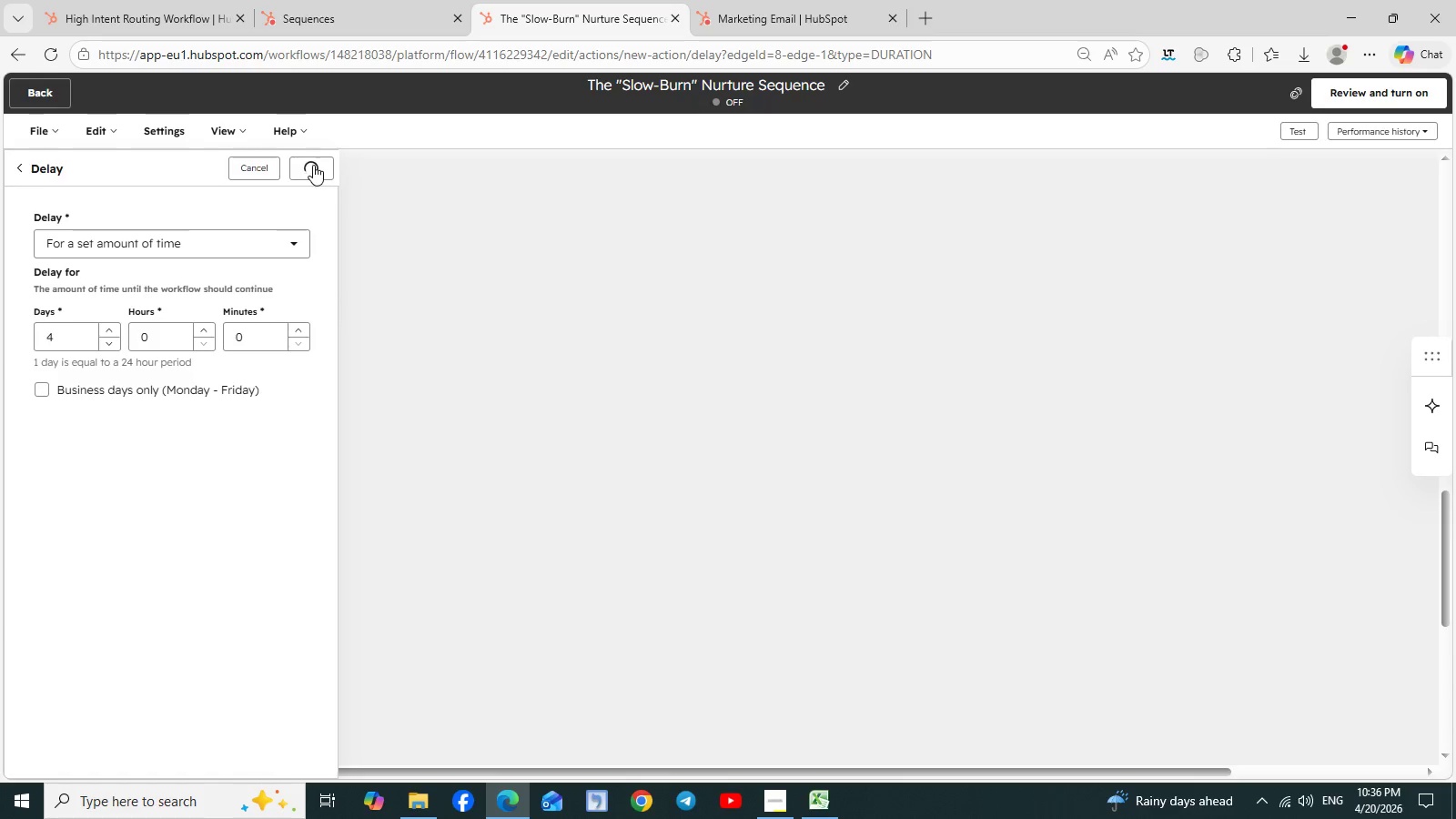 
scroll: coordinate [367, 386], scroll_direction: down, amount: 3.0
 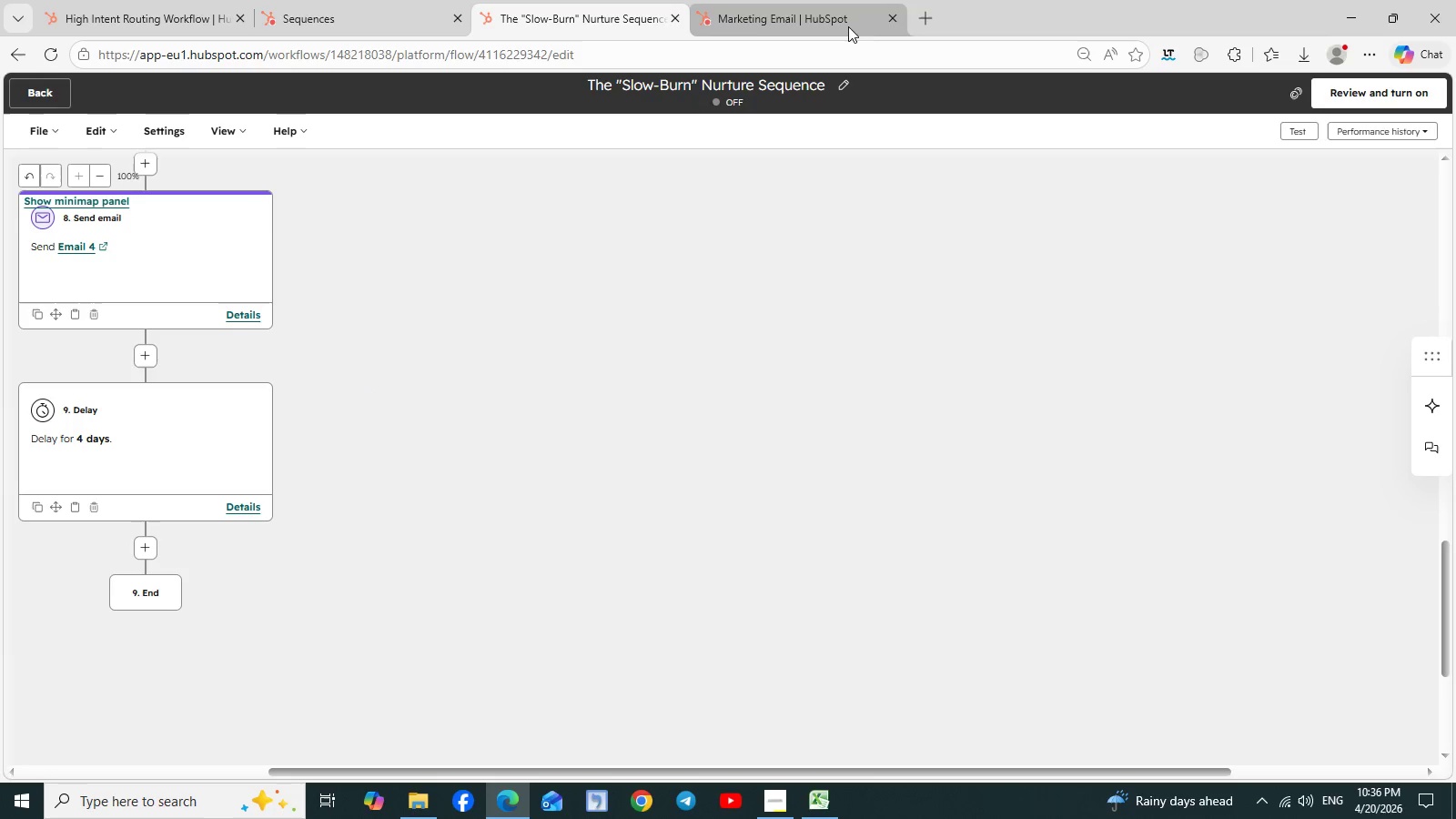 
left_click([897, 16])
 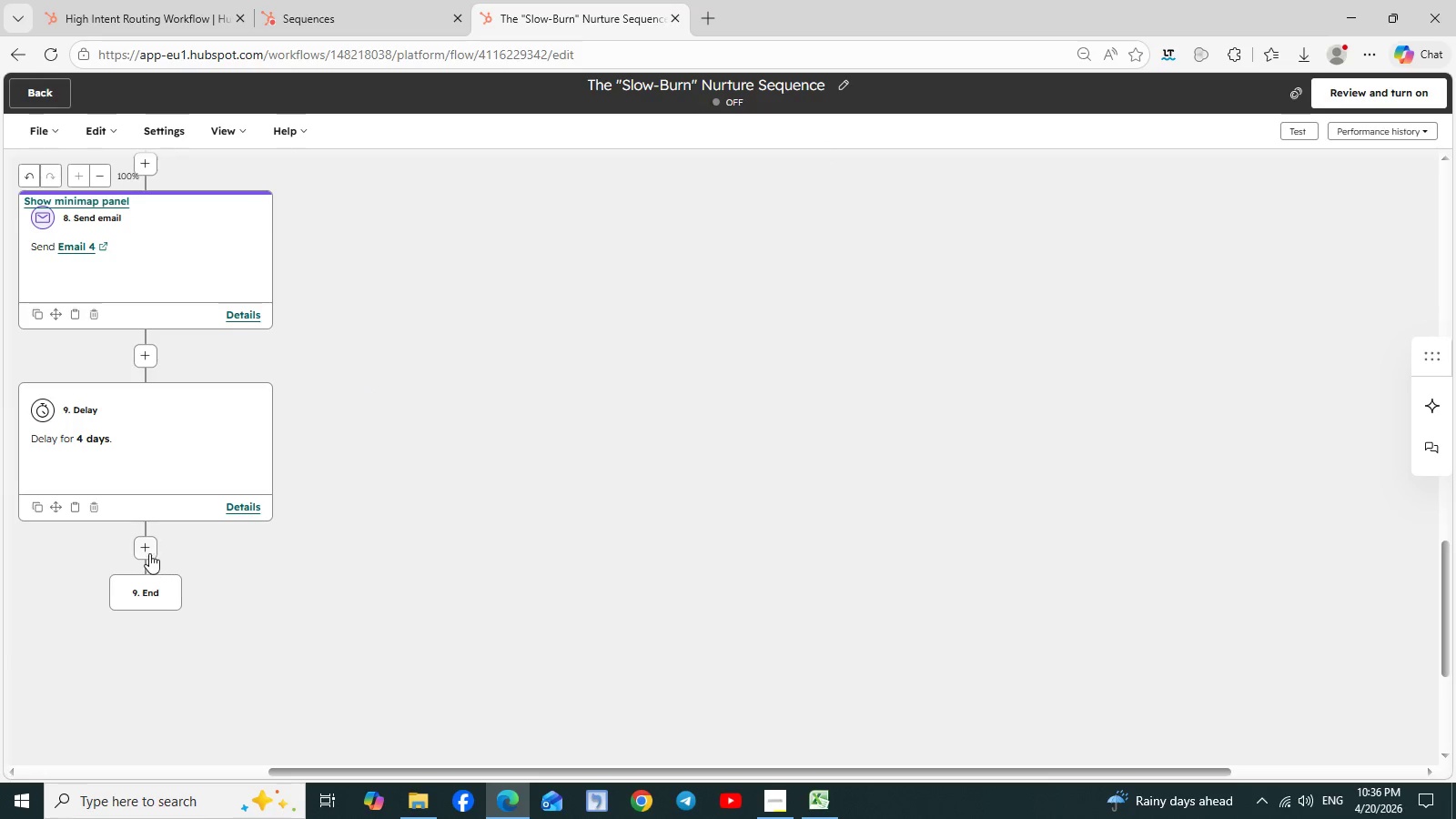 
left_click([148, 552])
 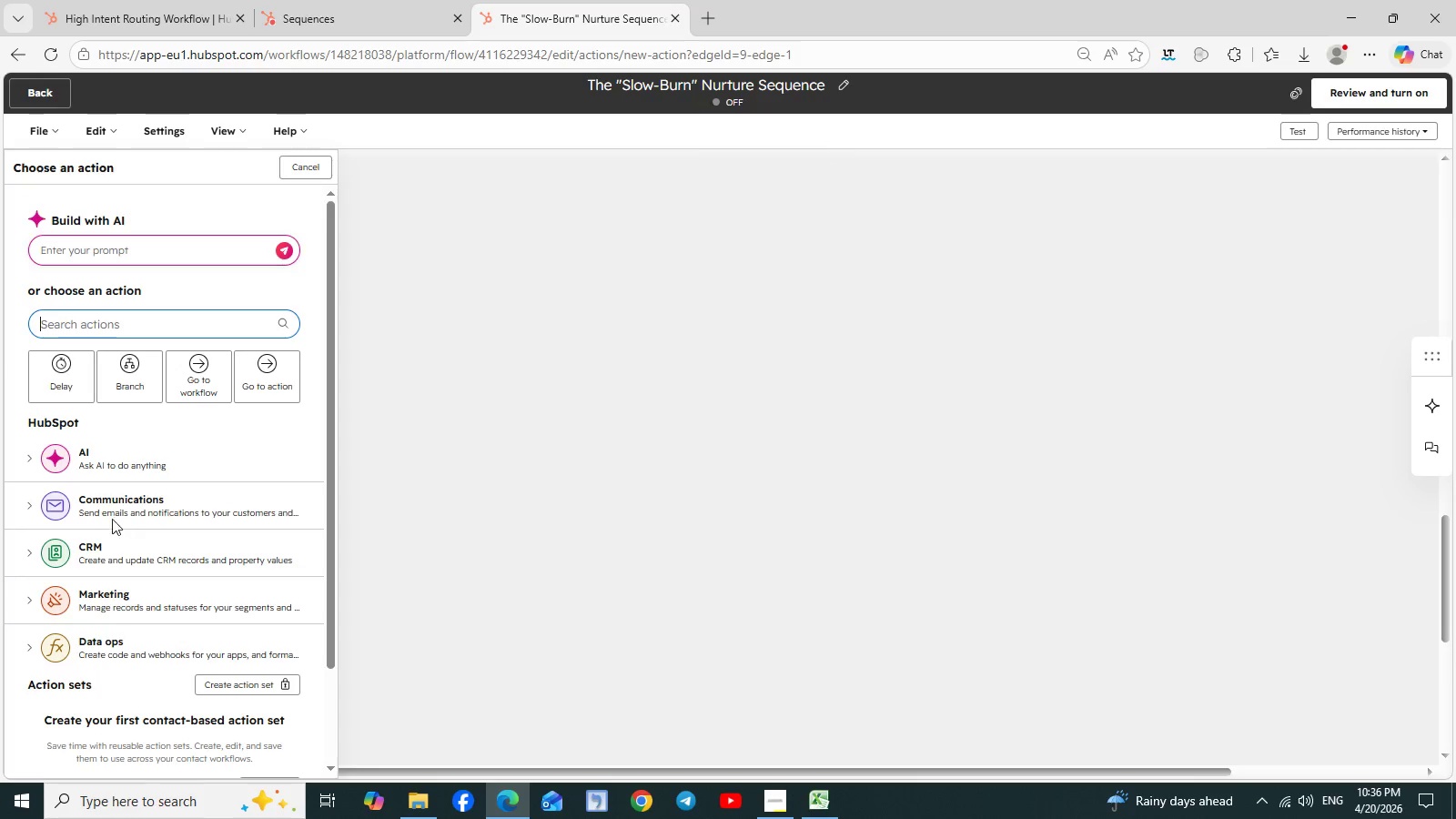 
left_click([32, 494])
 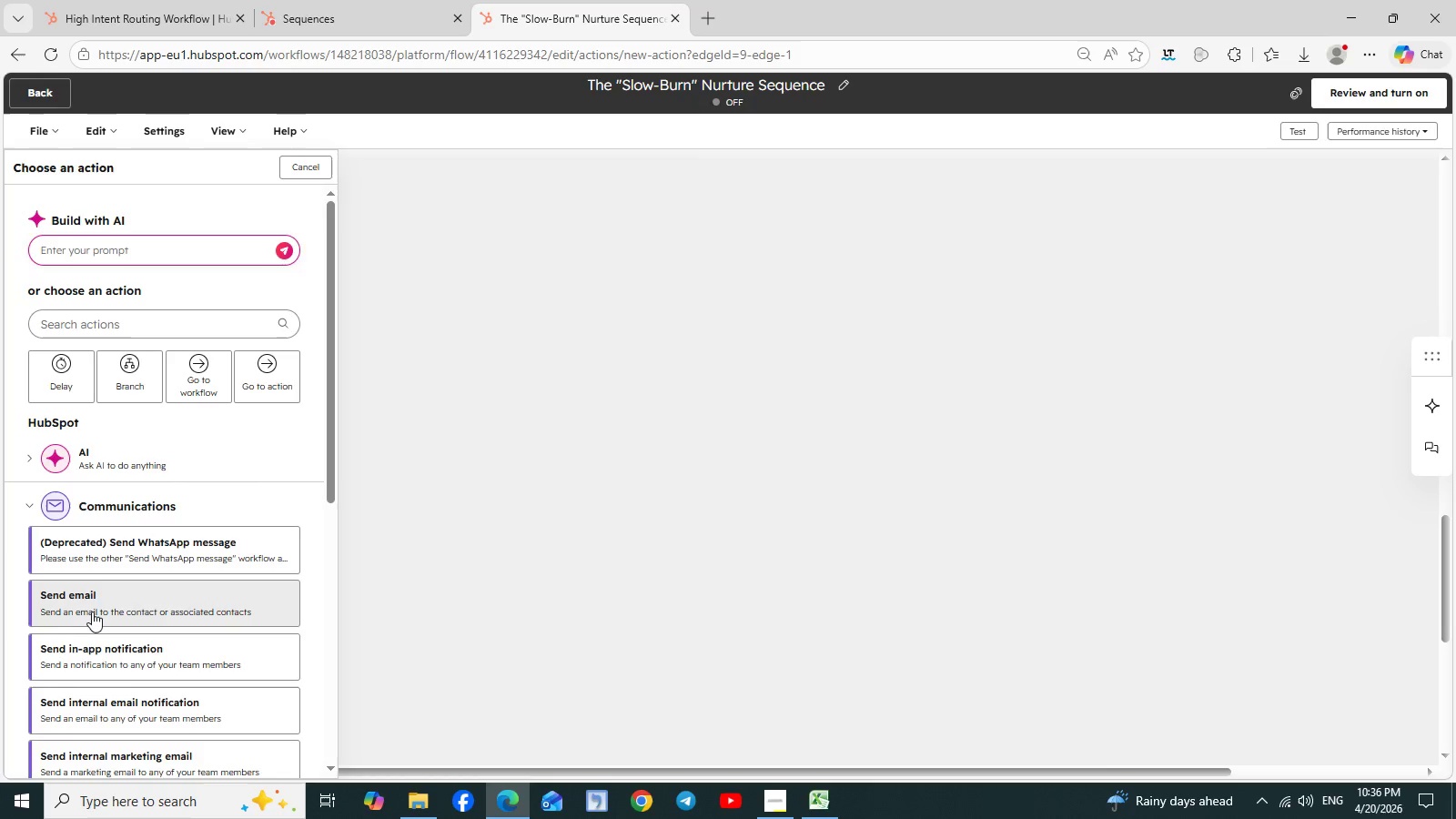 
left_click([92, 613])
 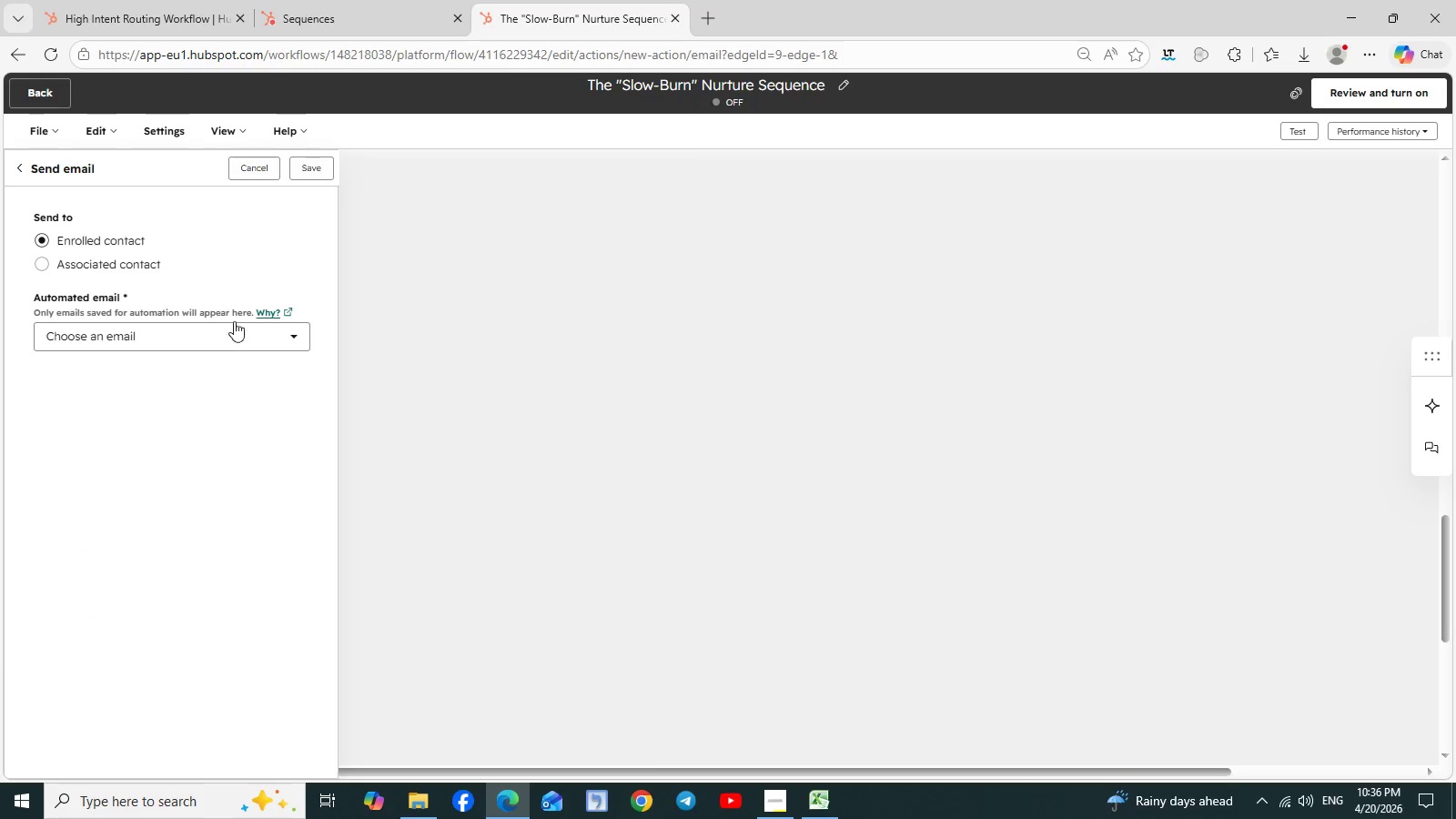 
left_click([290, 335])
 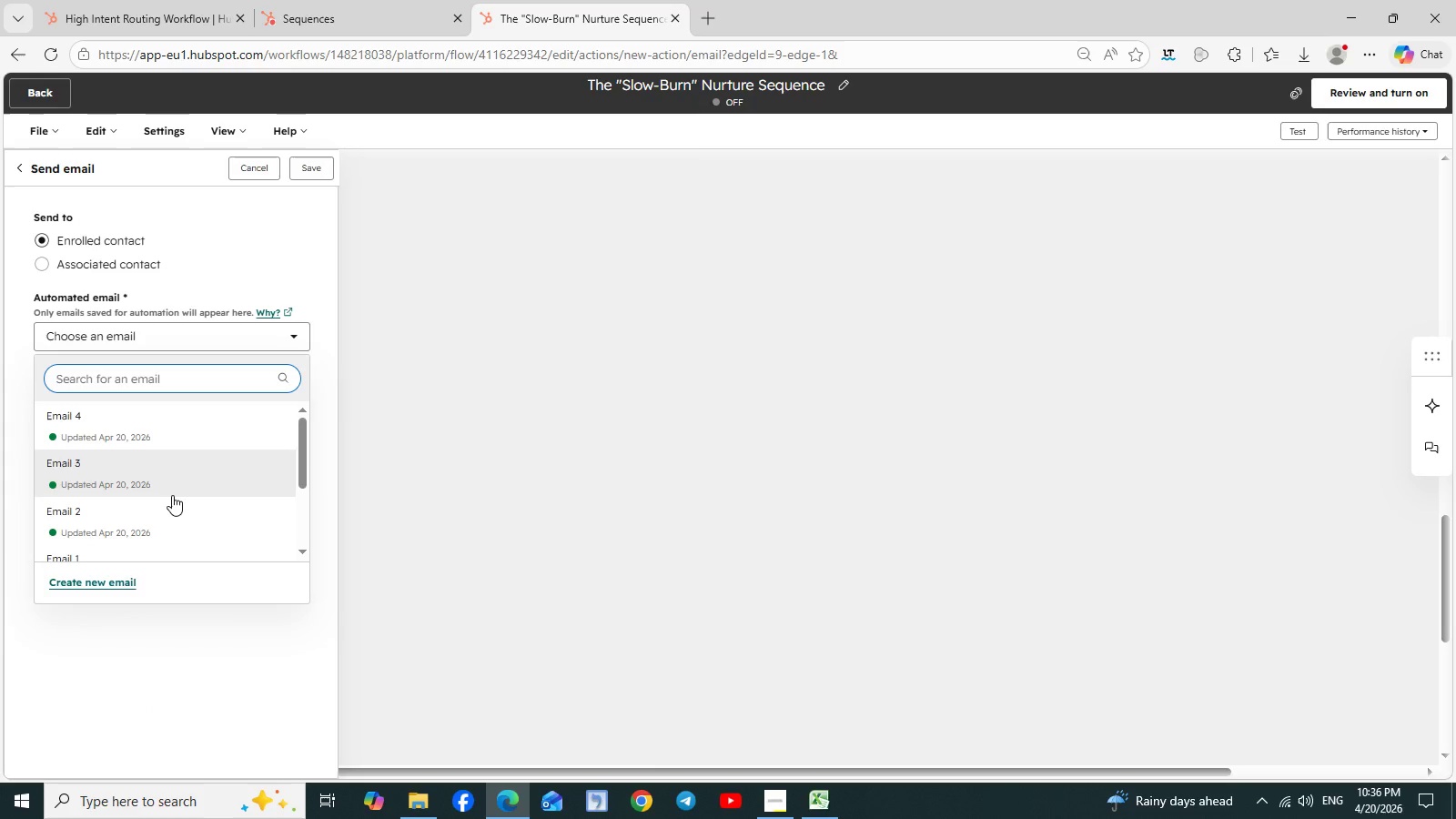 
scroll: coordinate [172, 495], scroll_direction: down, amount: 1.0
 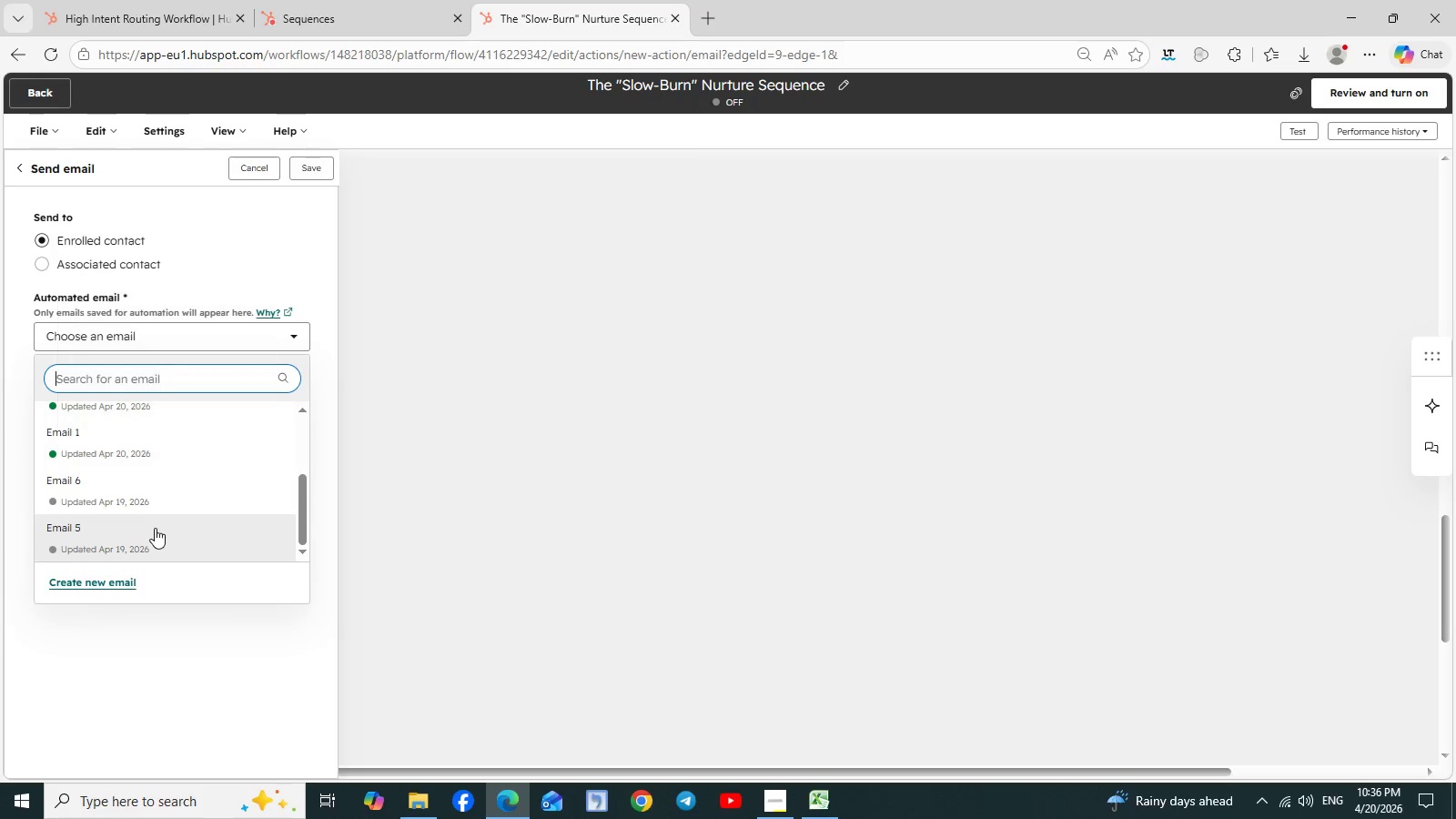 
left_click([151, 530])
 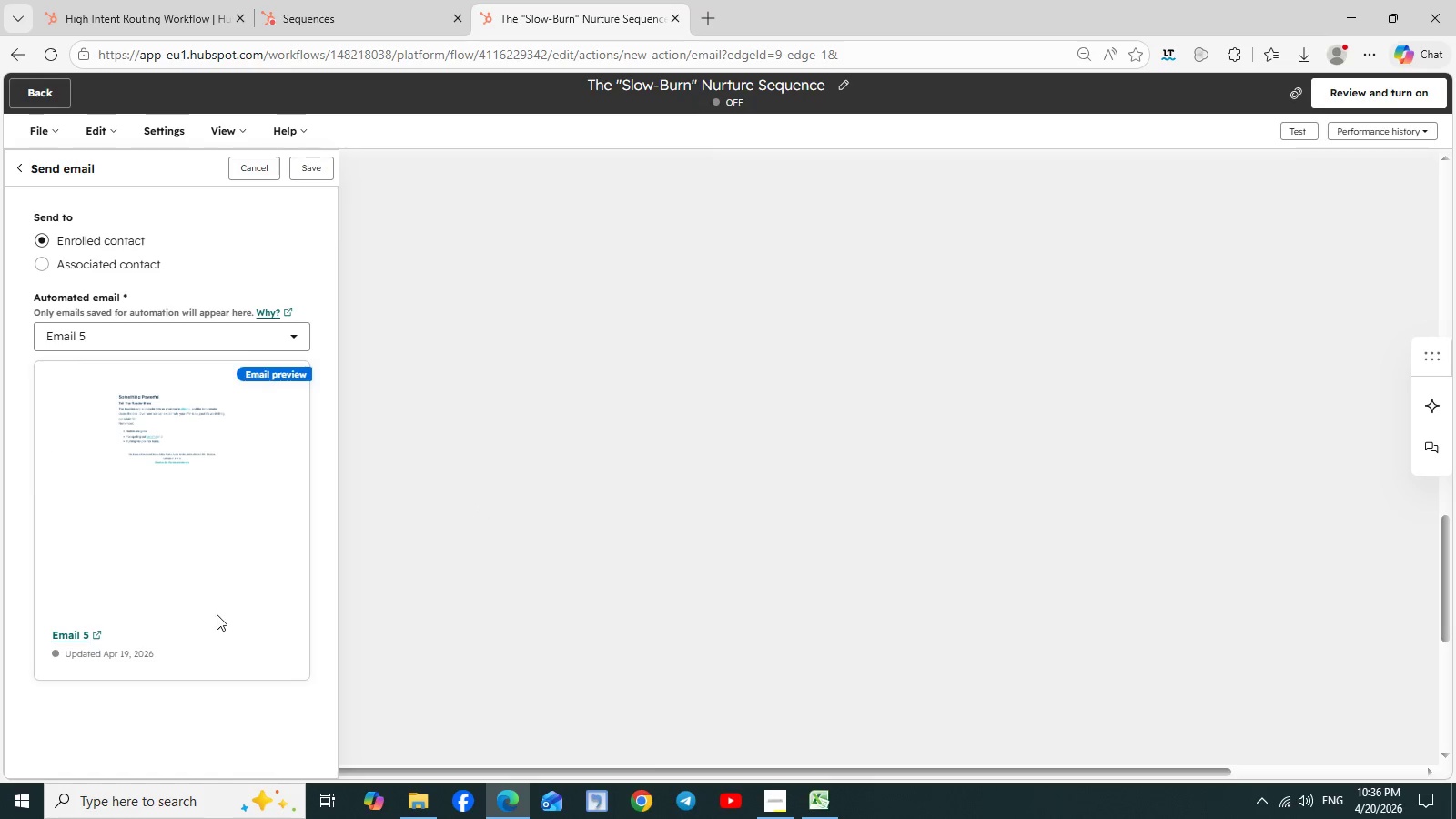 
wait(5.59)
 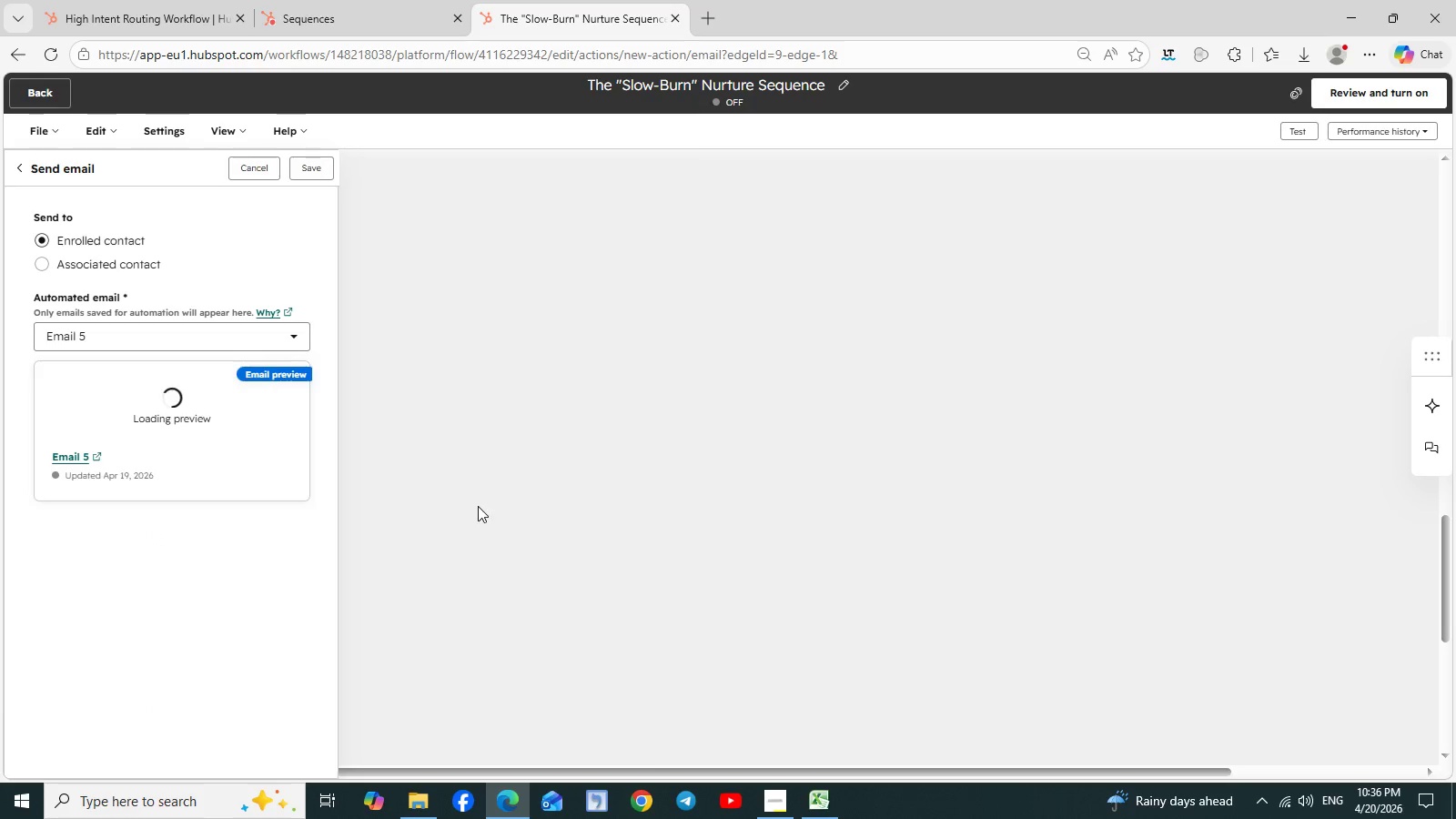 
left_click([96, 633])
 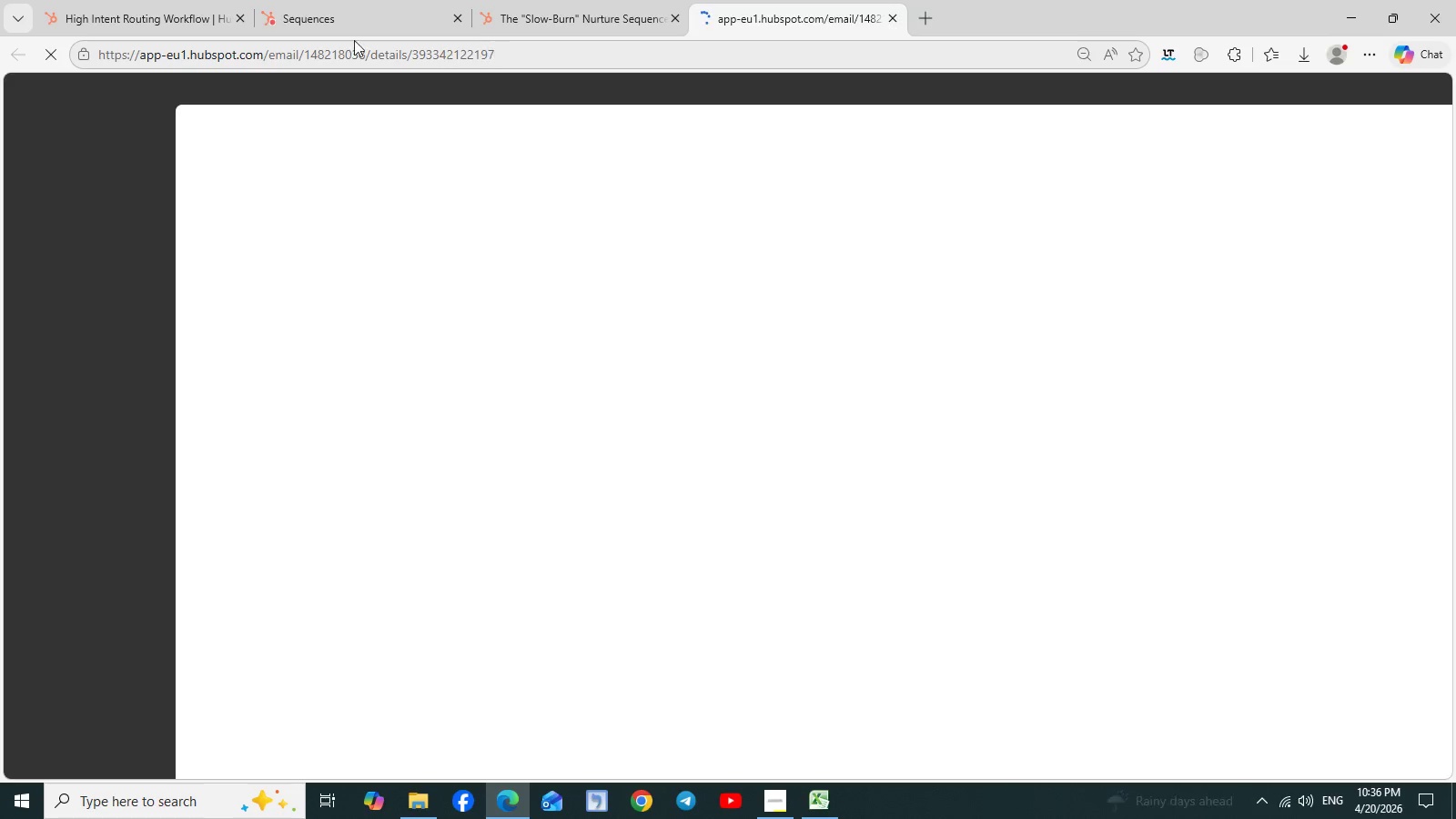 
left_click([345, 20])
 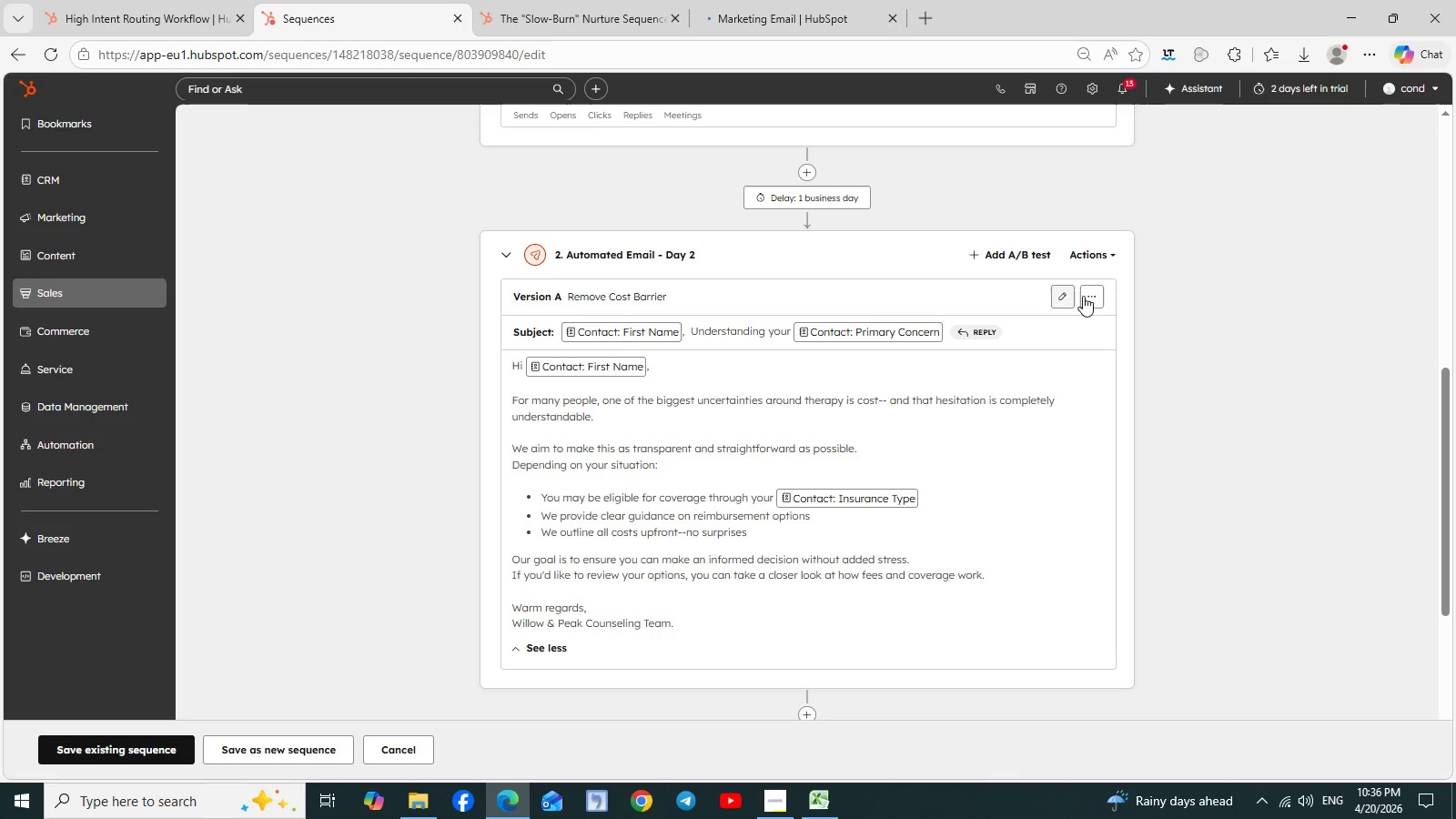 
left_click([1093, 293])
 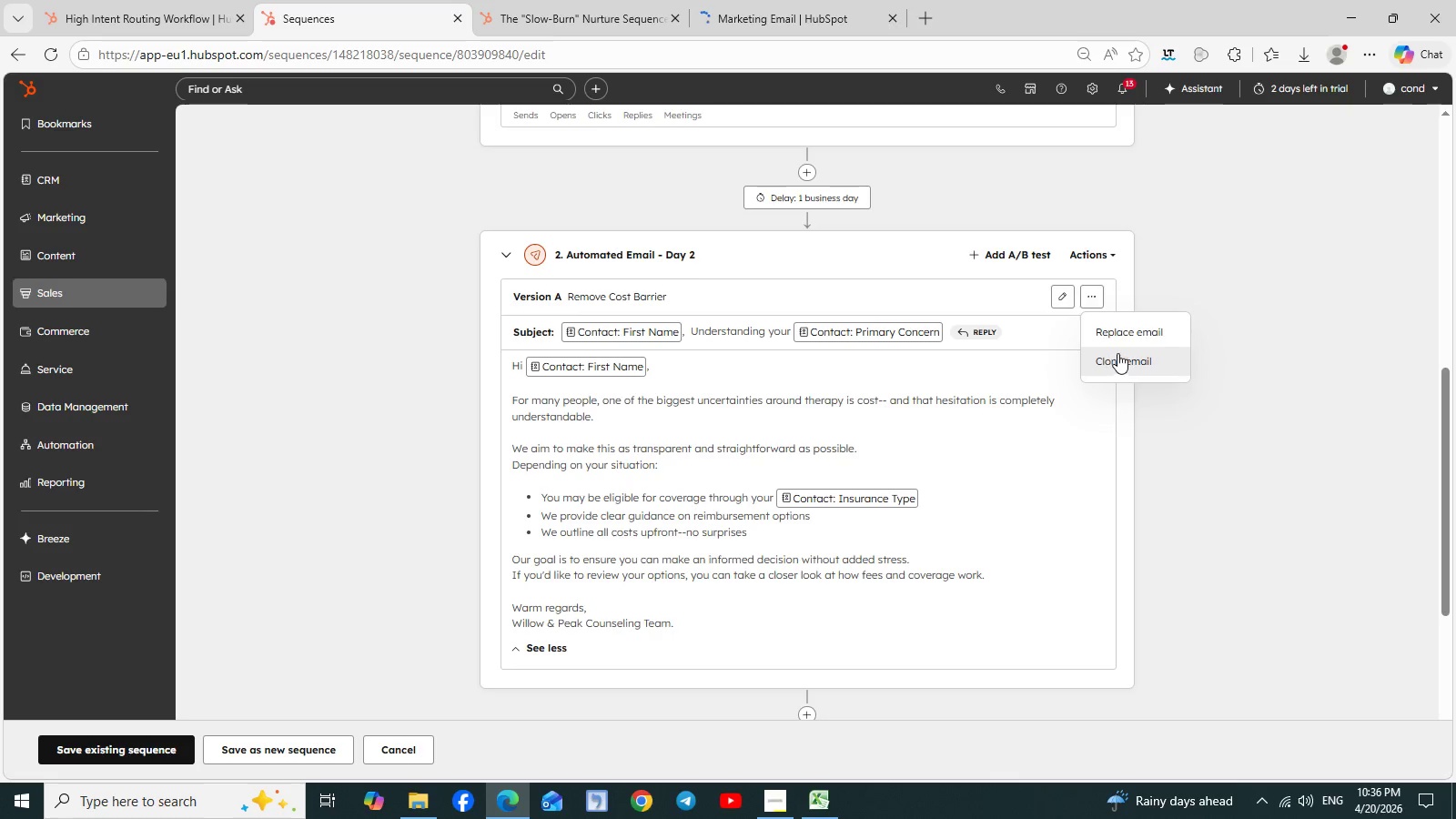 
left_click([1118, 331])
 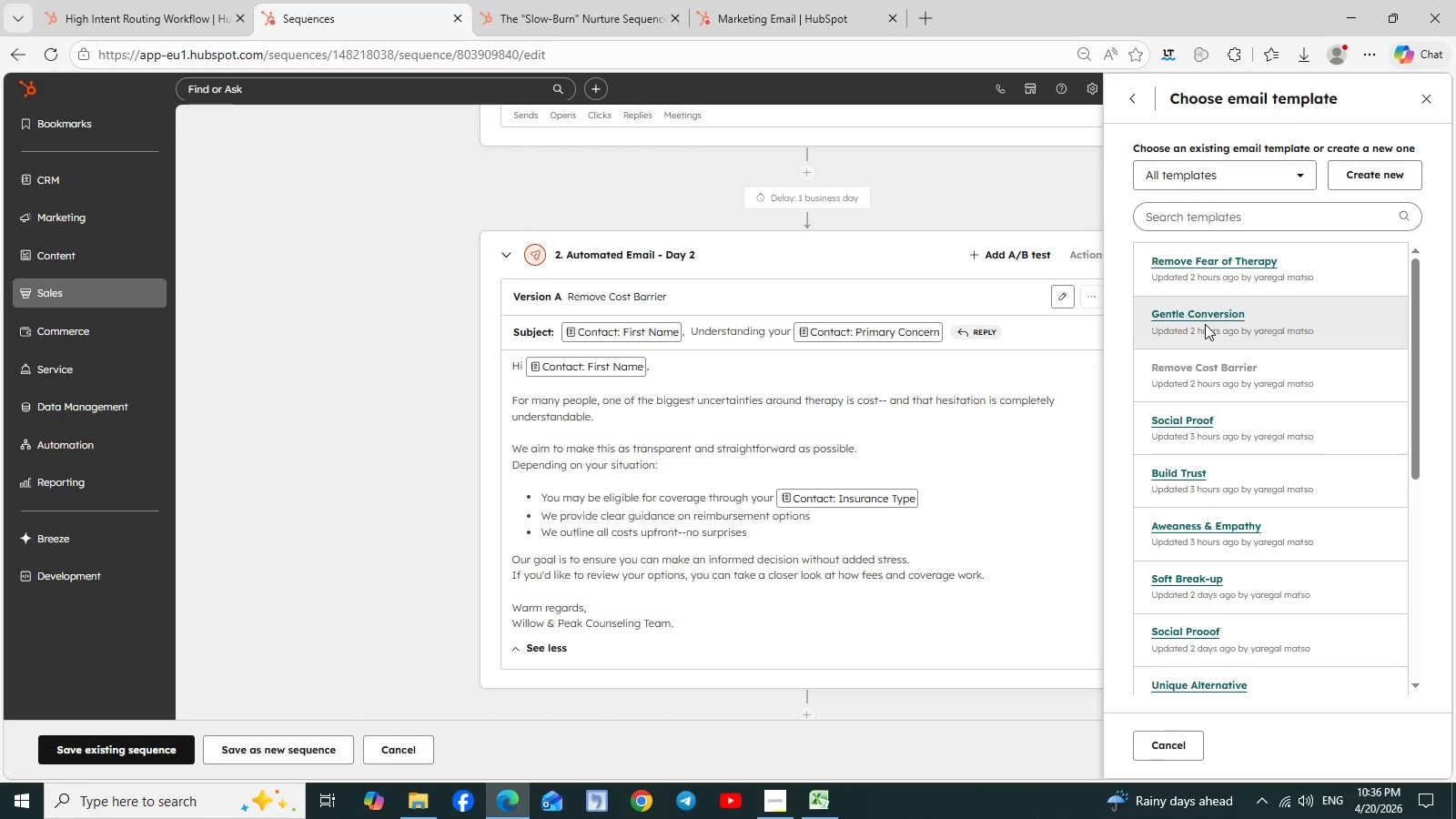 
left_click([1198, 310])
 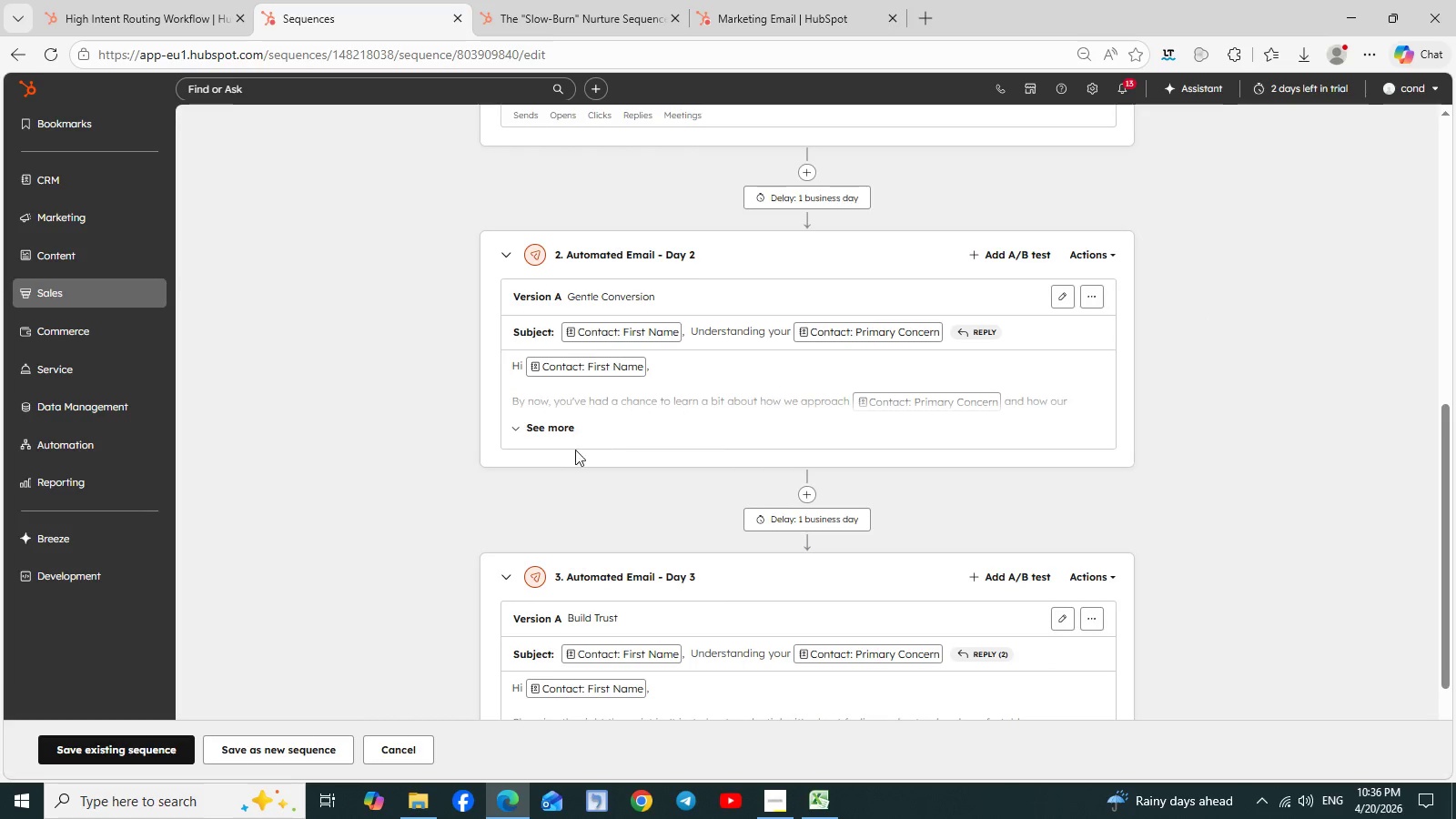 
left_click([544, 430])
 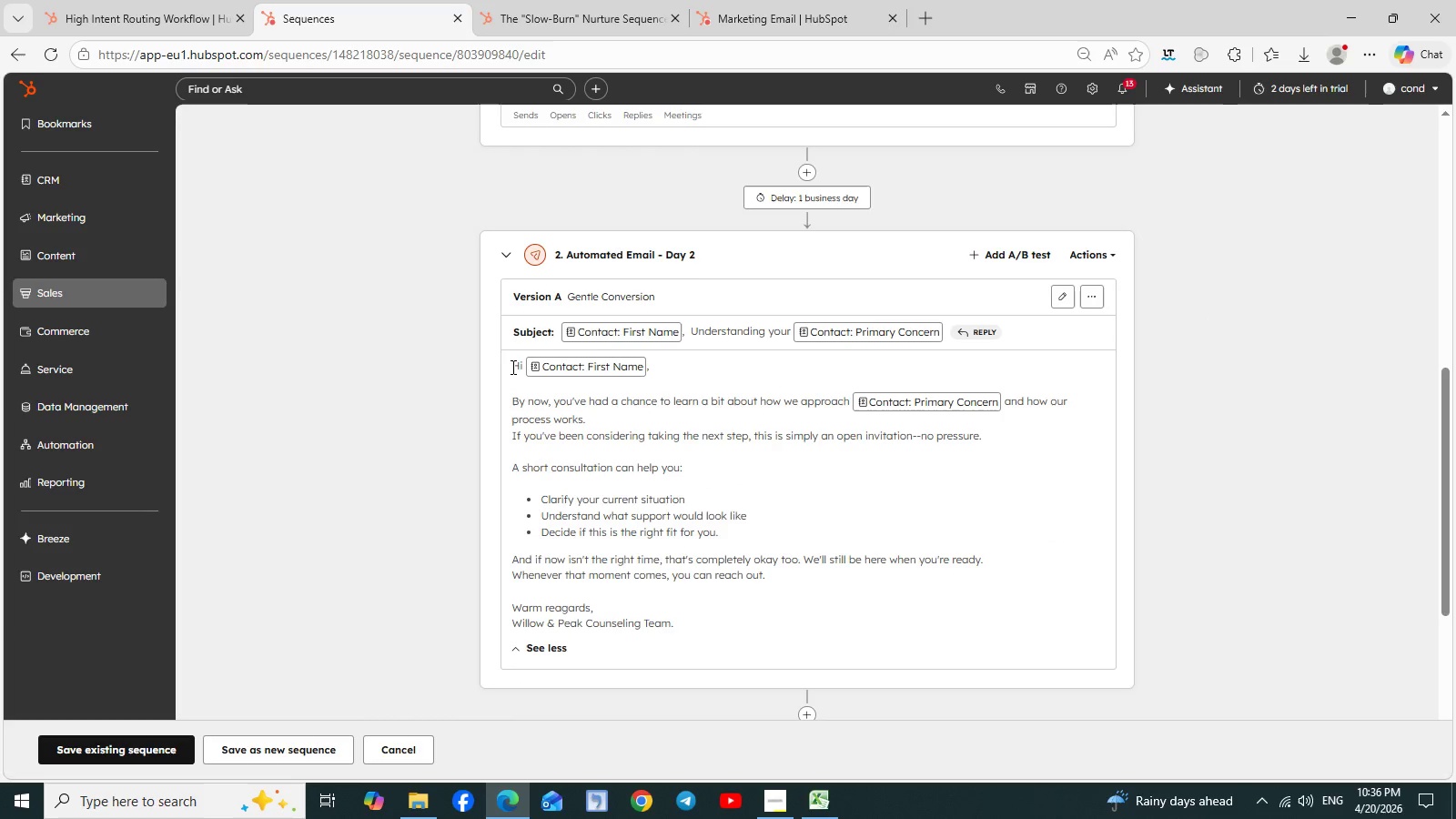 
left_click_drag(start_coordinate=[511, 366], to_coordinate=[688, 622])
 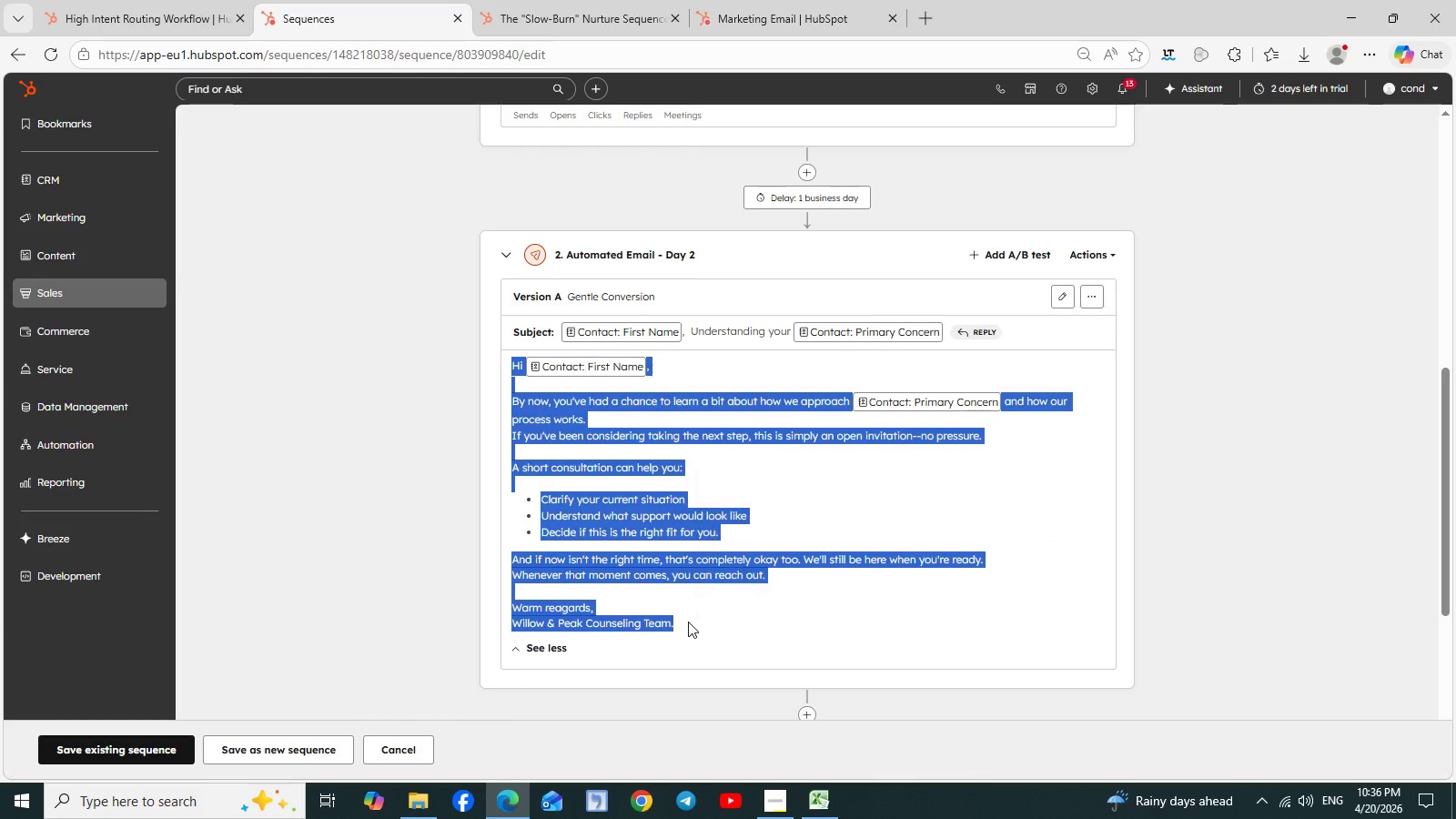 
key(Control+C)
 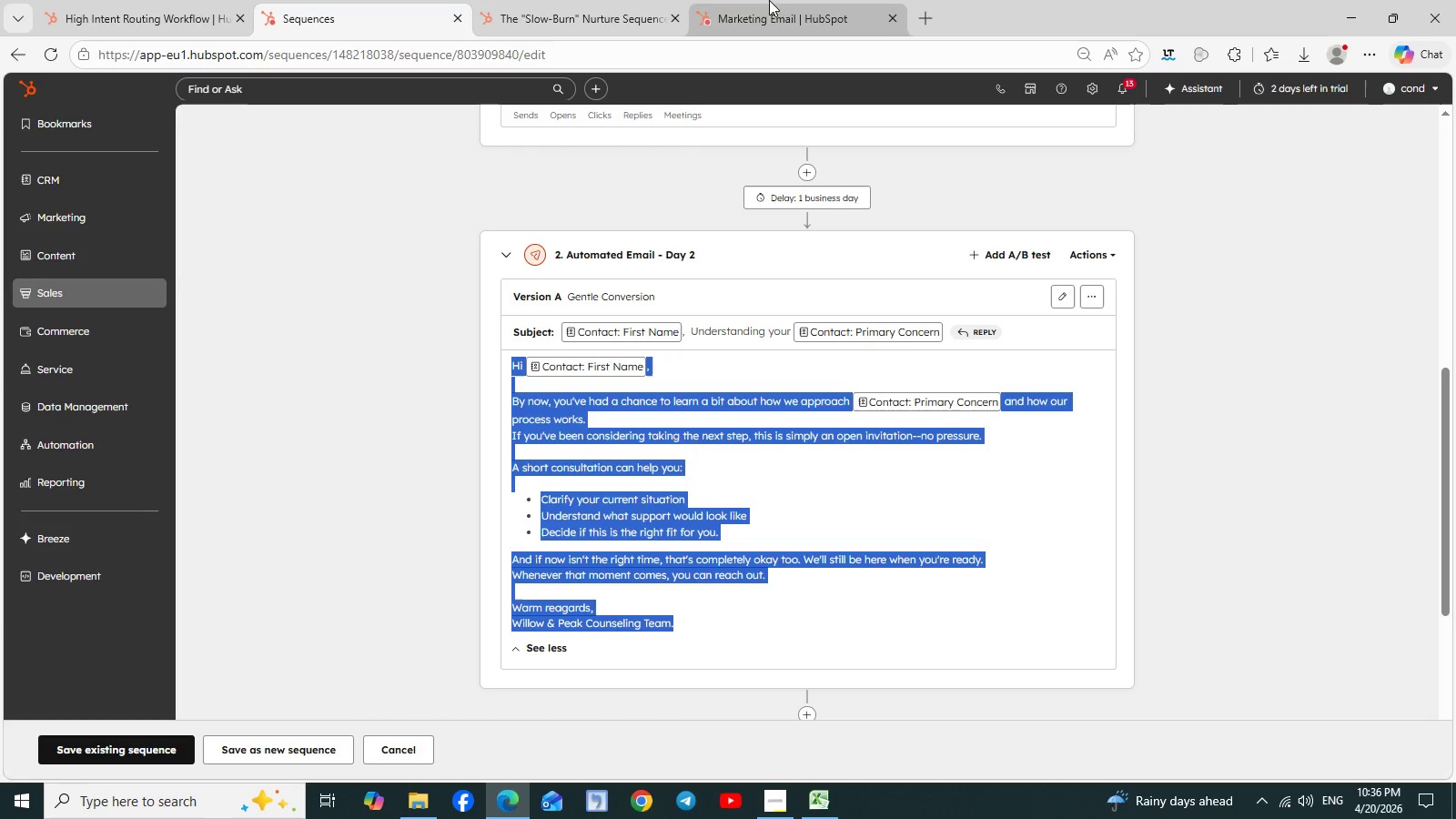 
left_click([781, 0])
 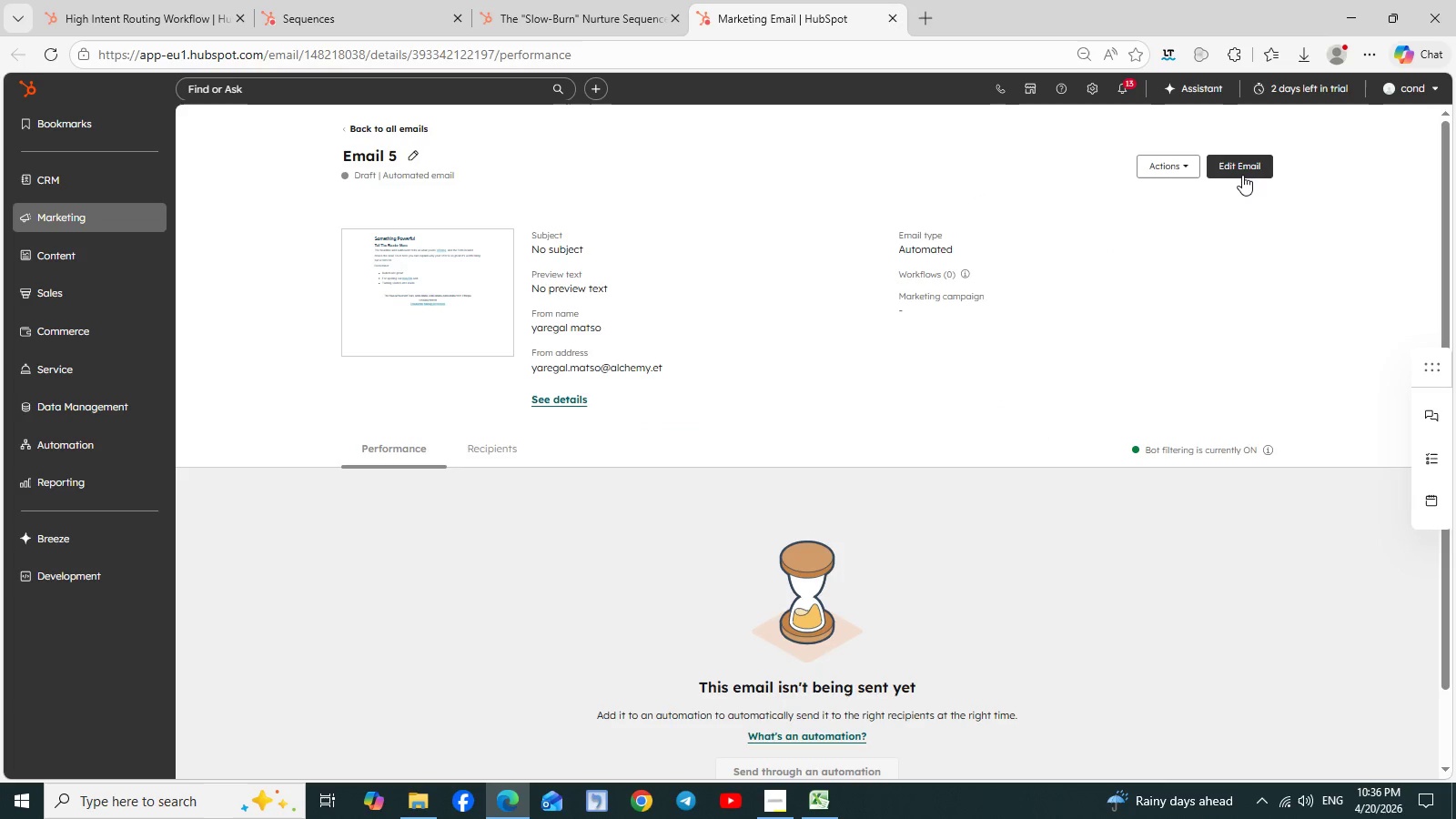 
left_click([1237, 167])
 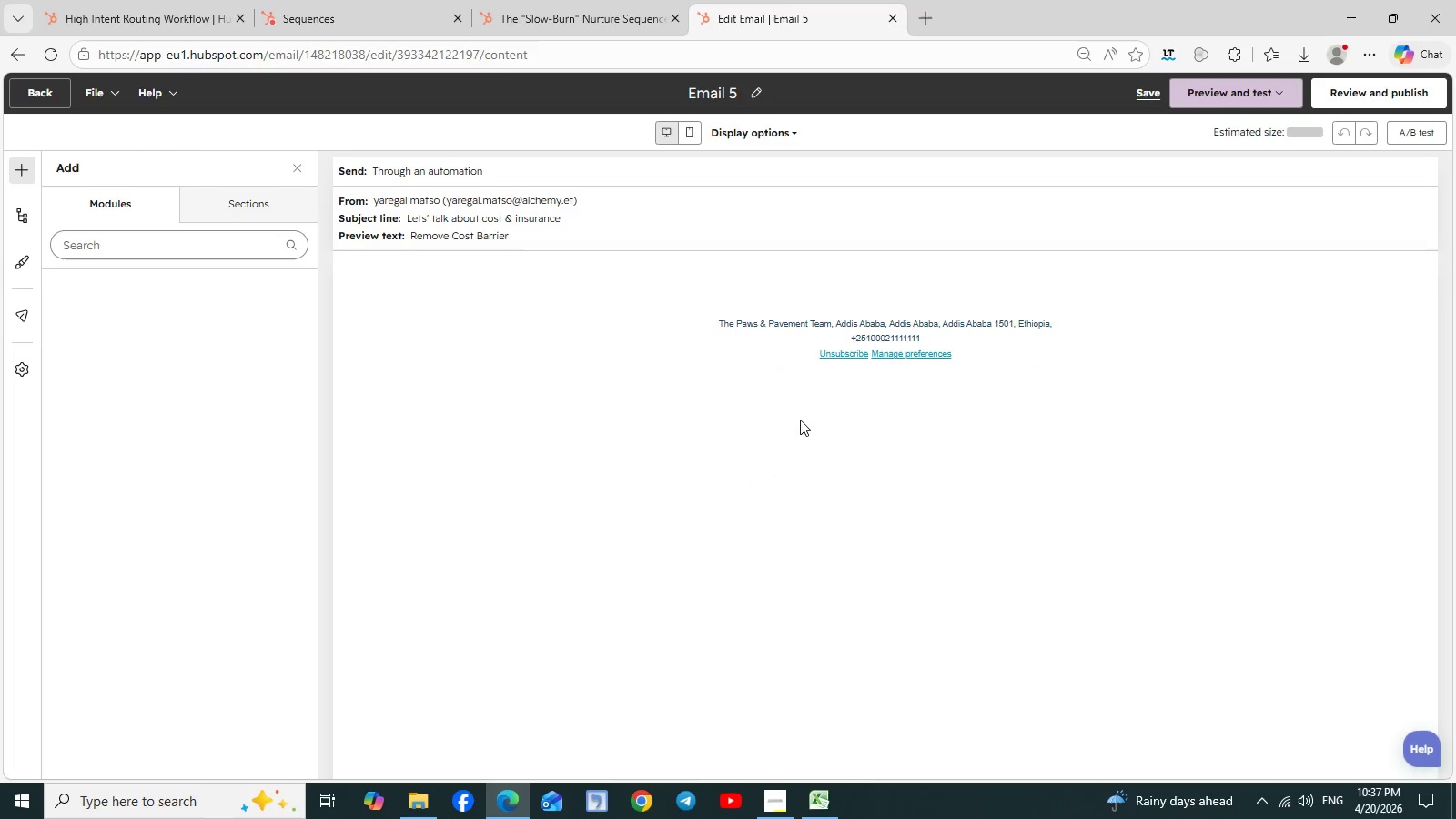 
wait(6.91)
 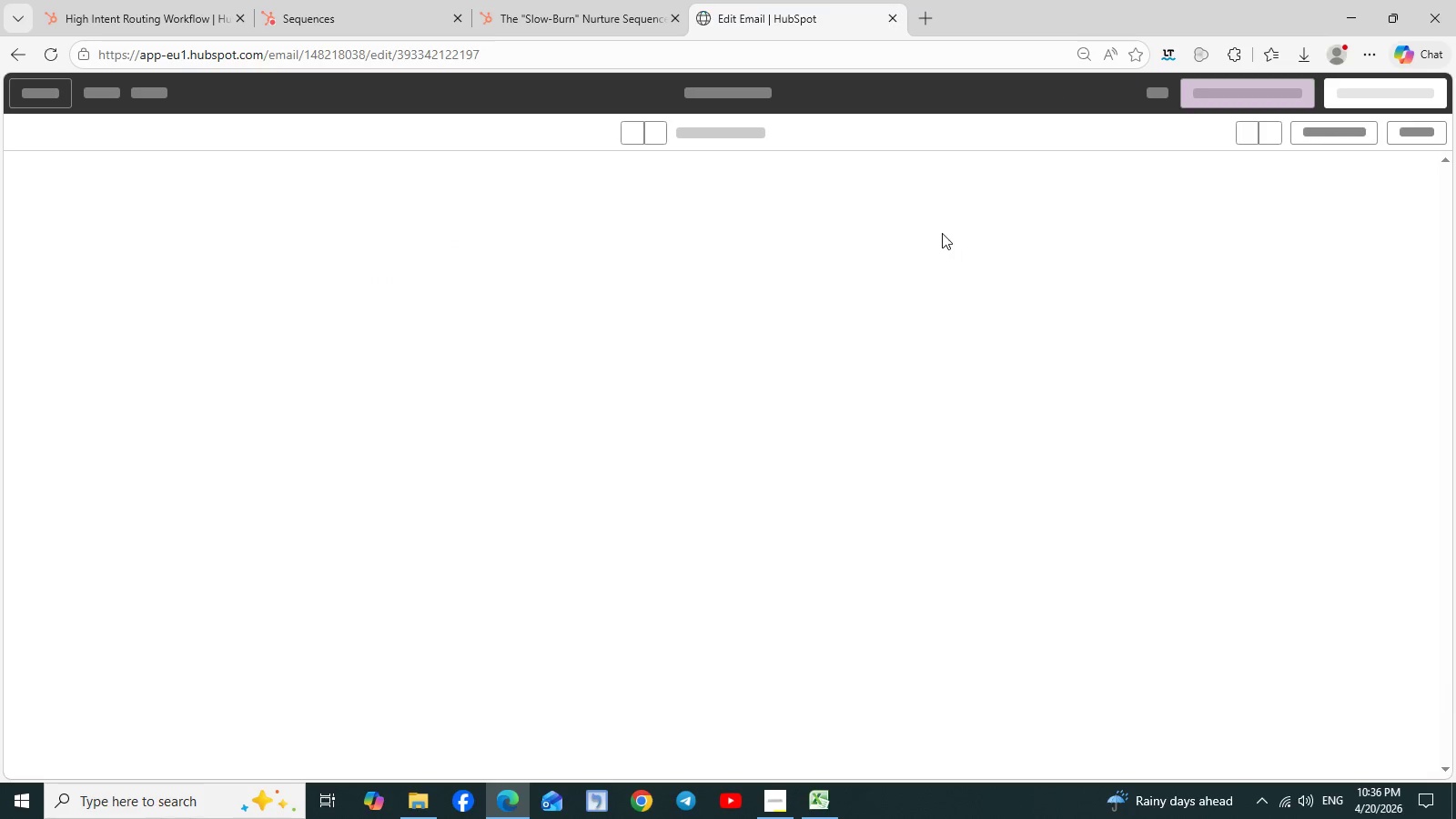 
left_click([759, 348])
 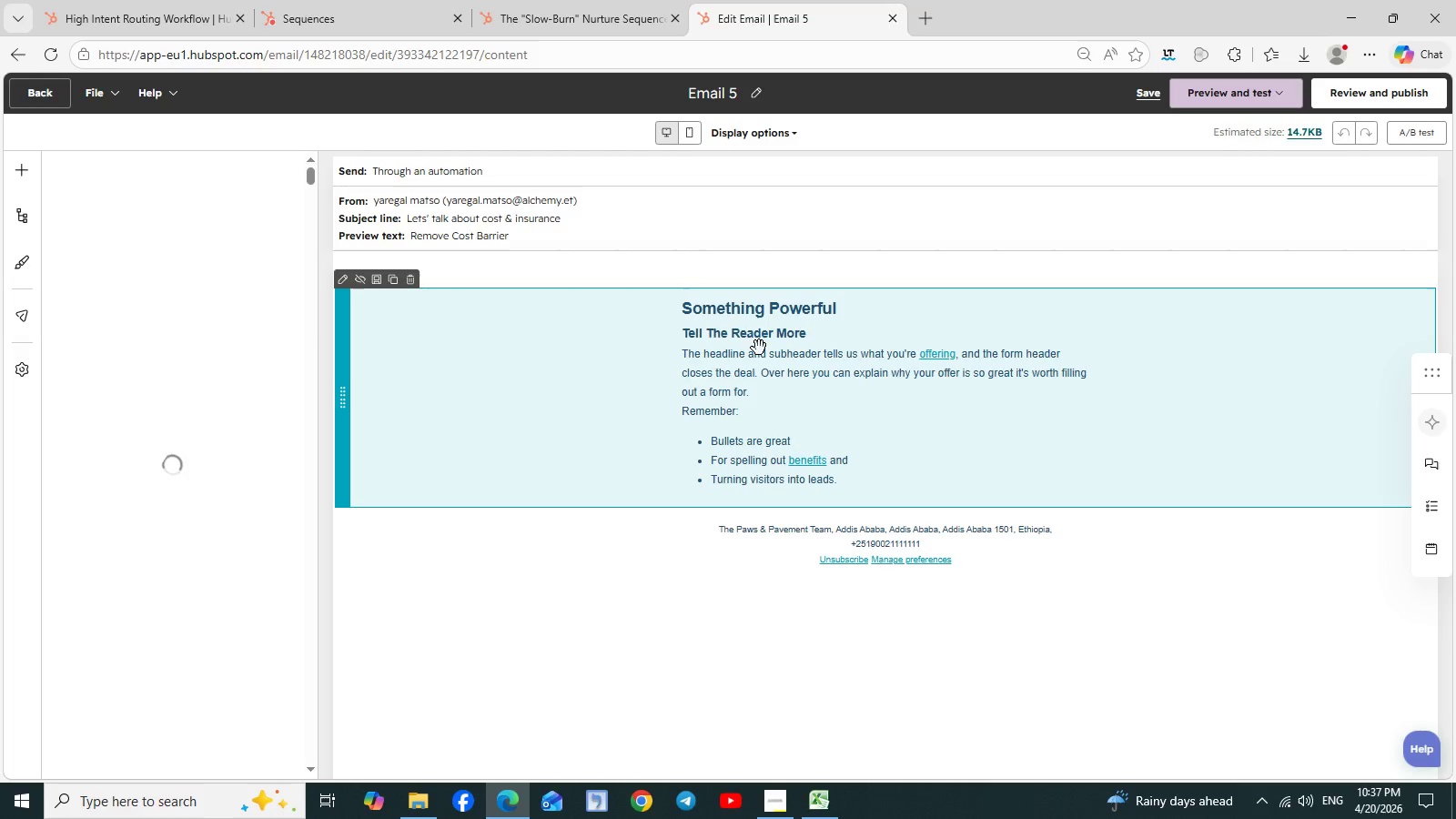 
double_click([759, 348])
 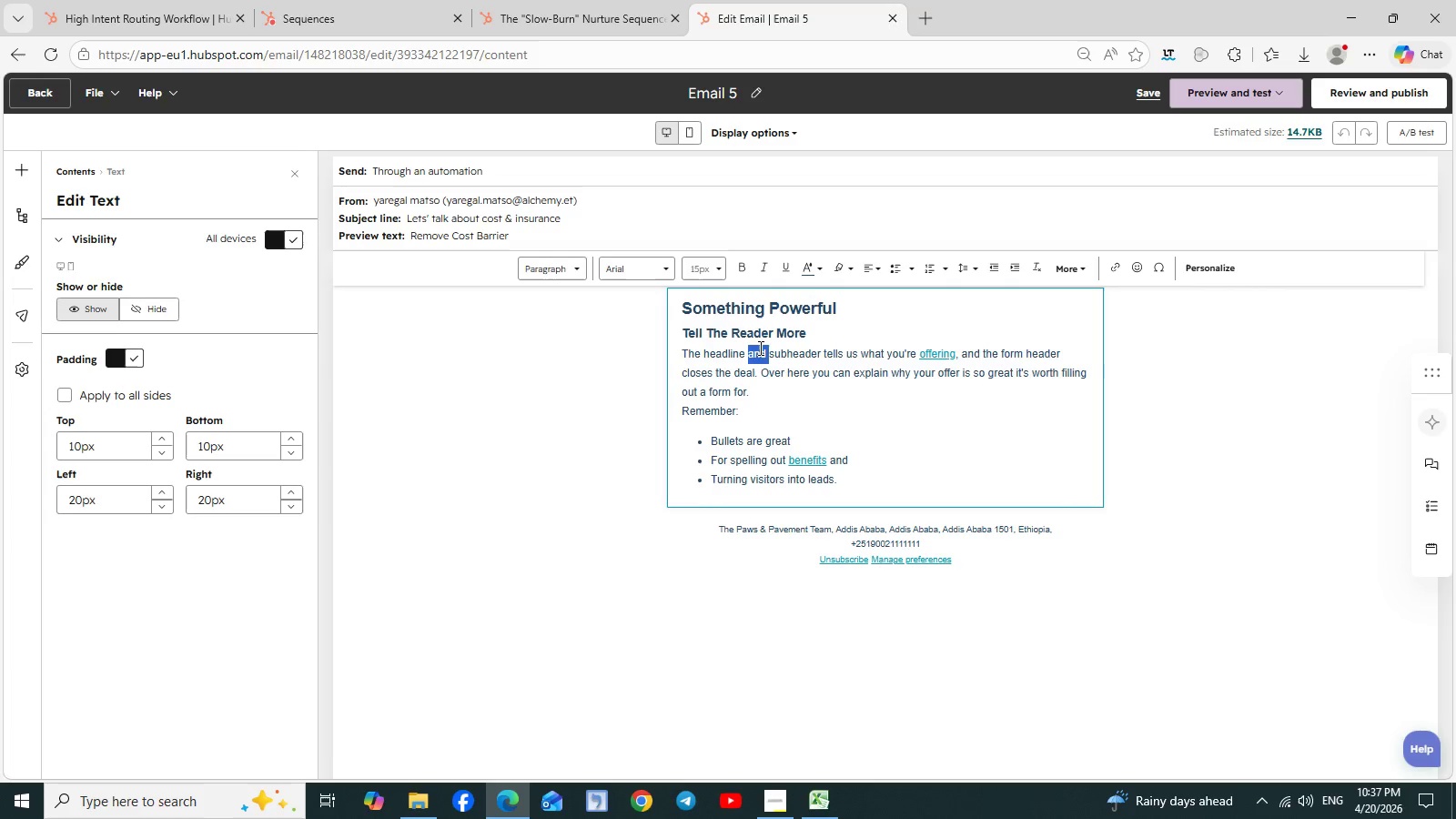 
key(Control+A)
 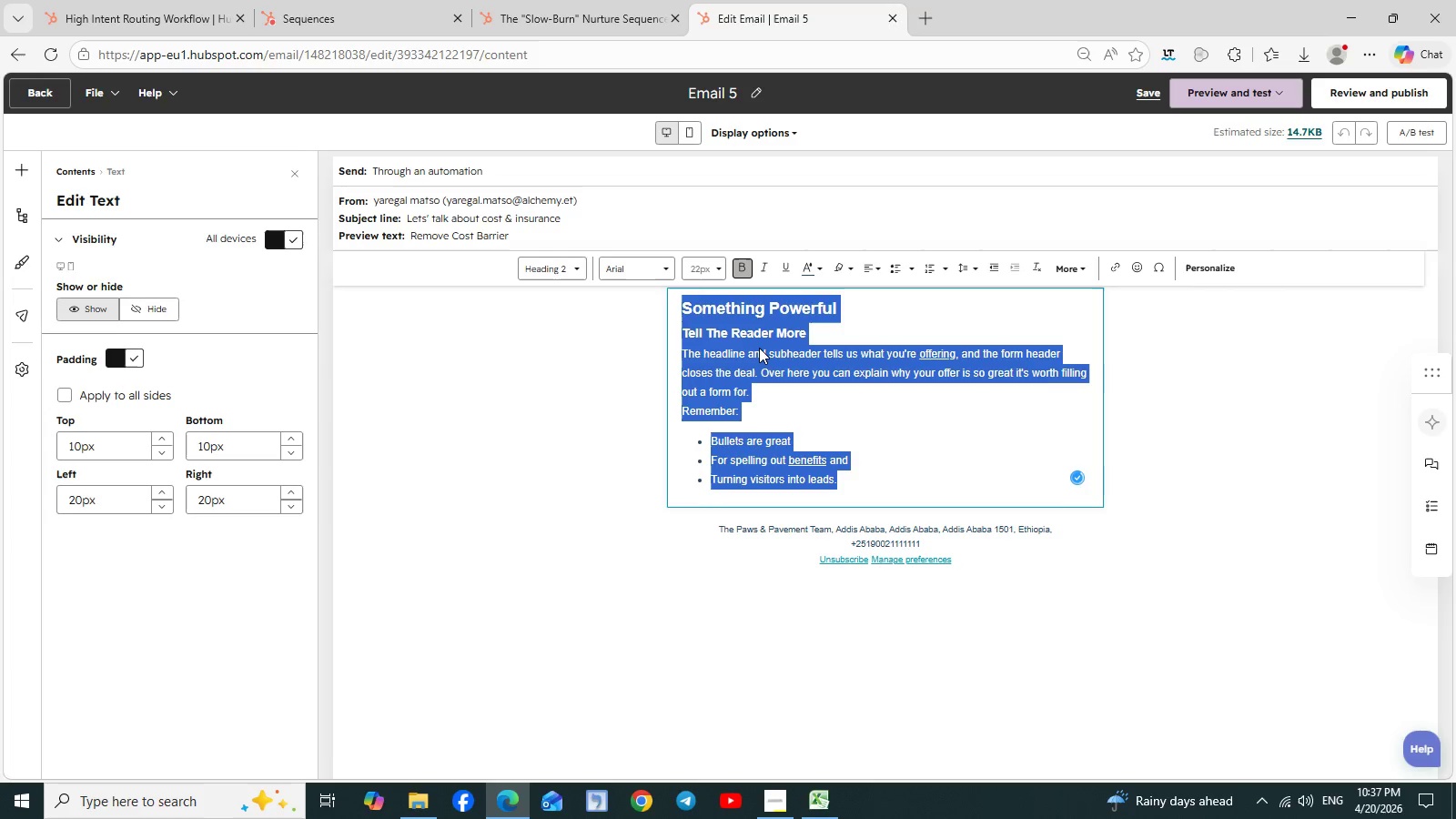 
key(Control+V)
 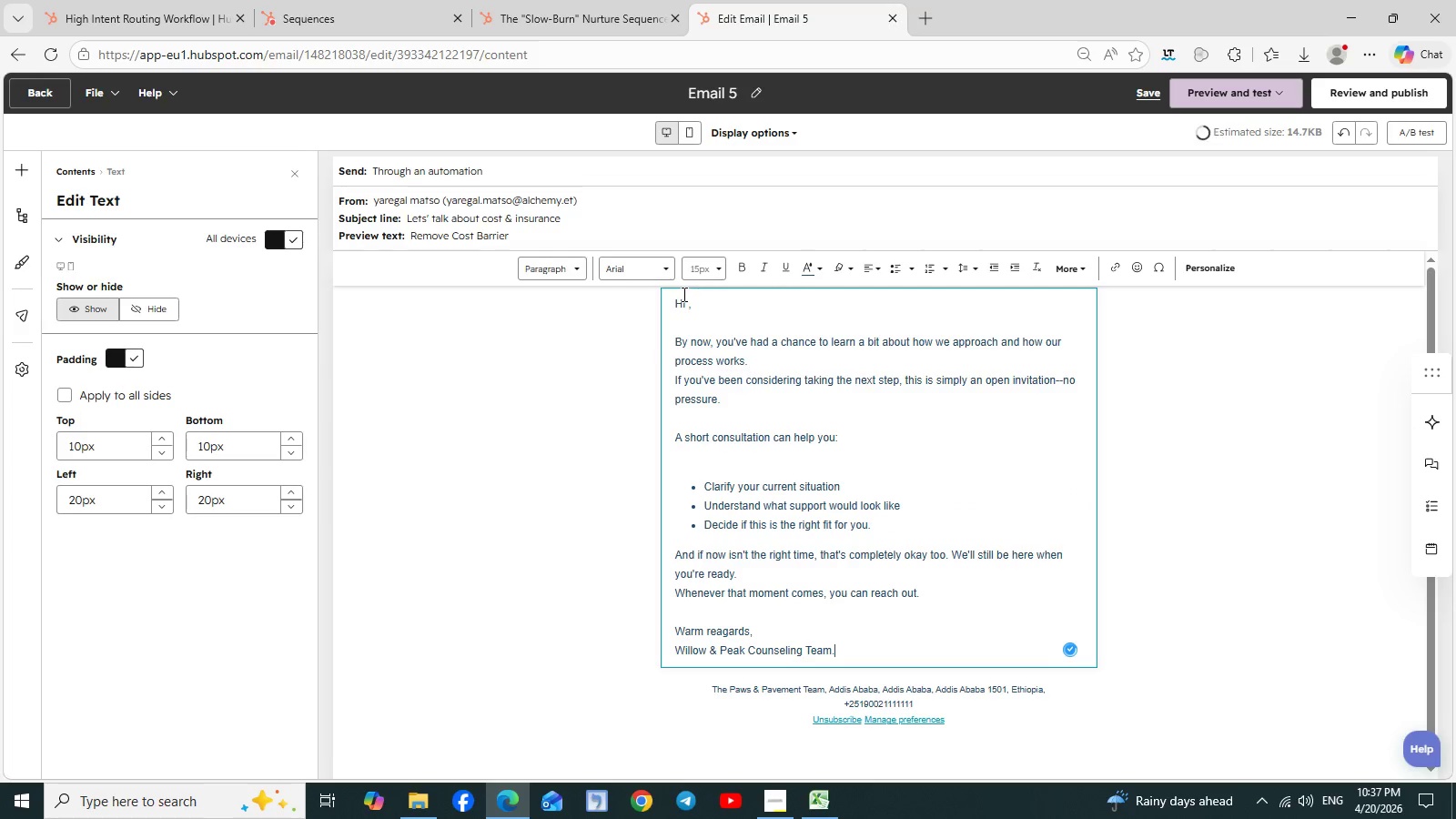 
left_click([685, 302])
 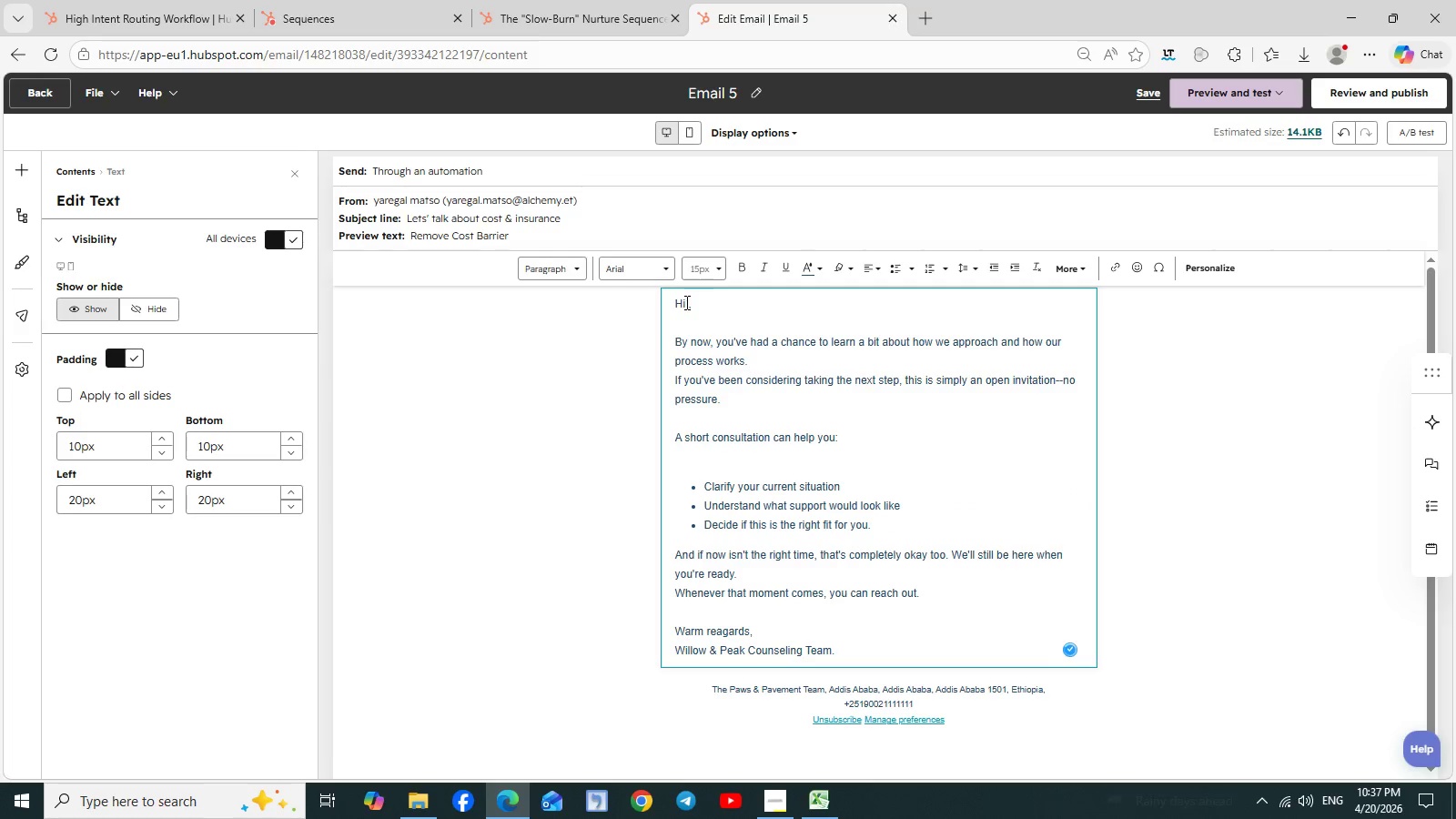 
key(Space)
 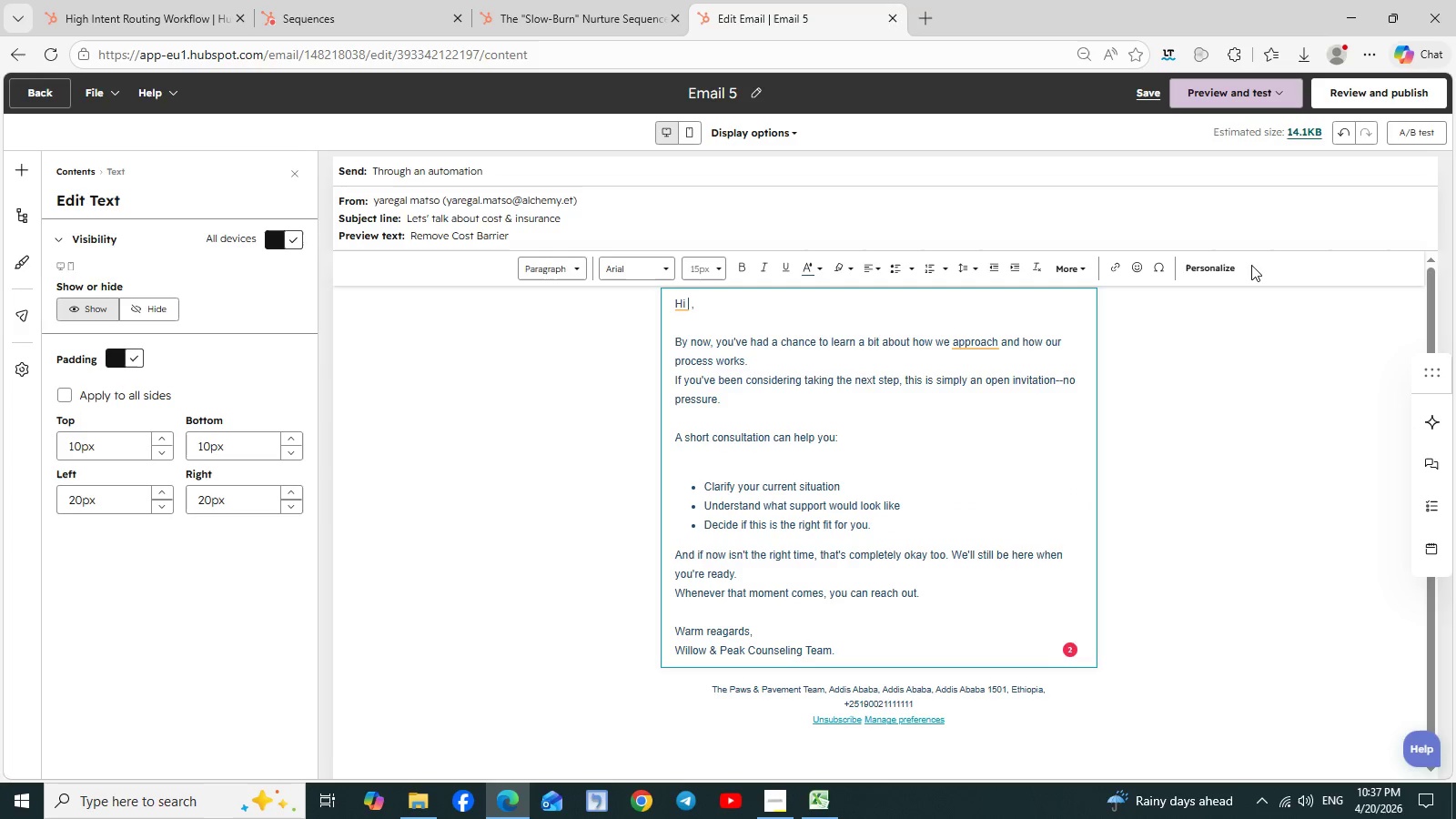 
left_click([1218, 272])
 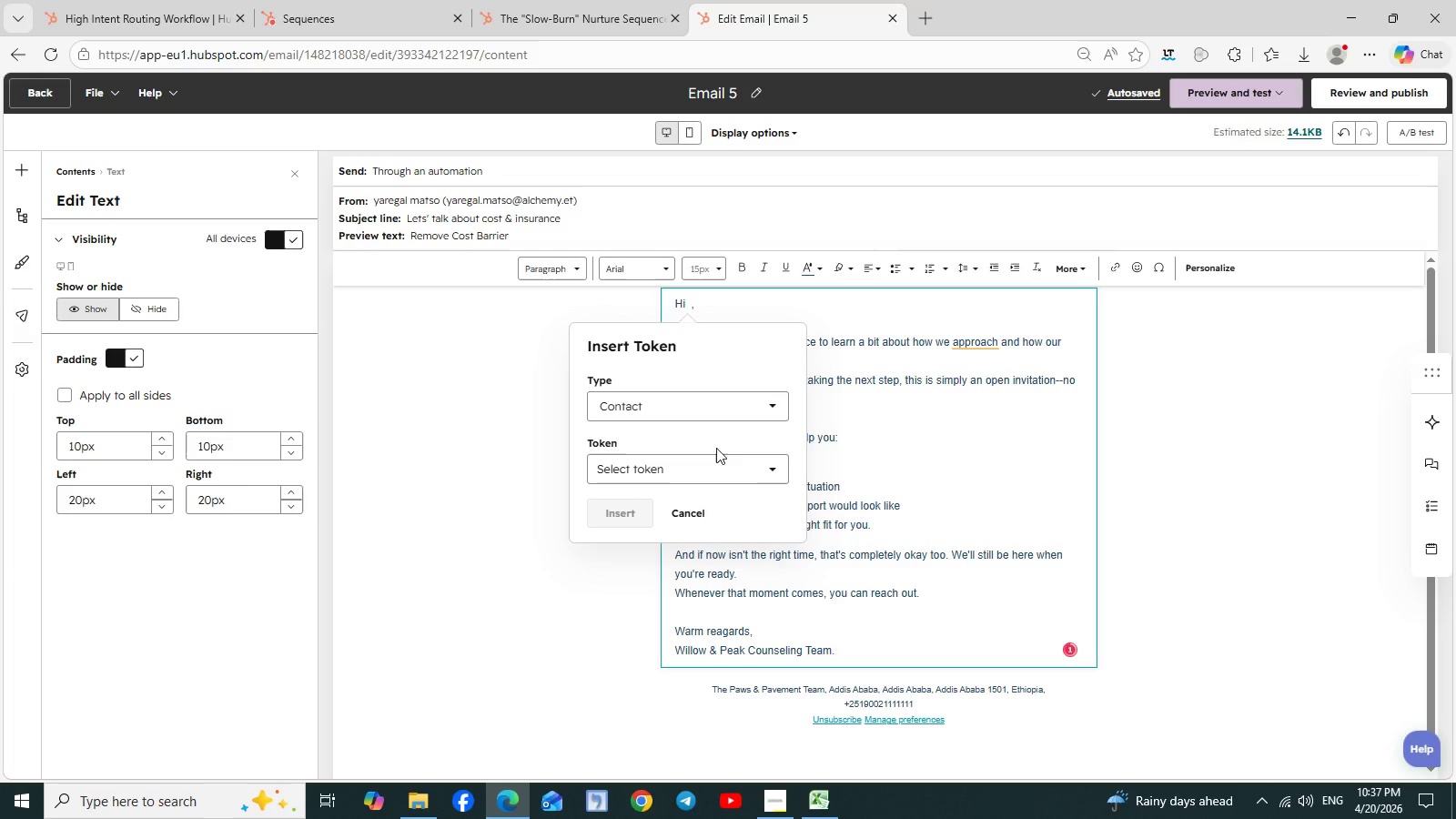 
left_click([698, 464])
 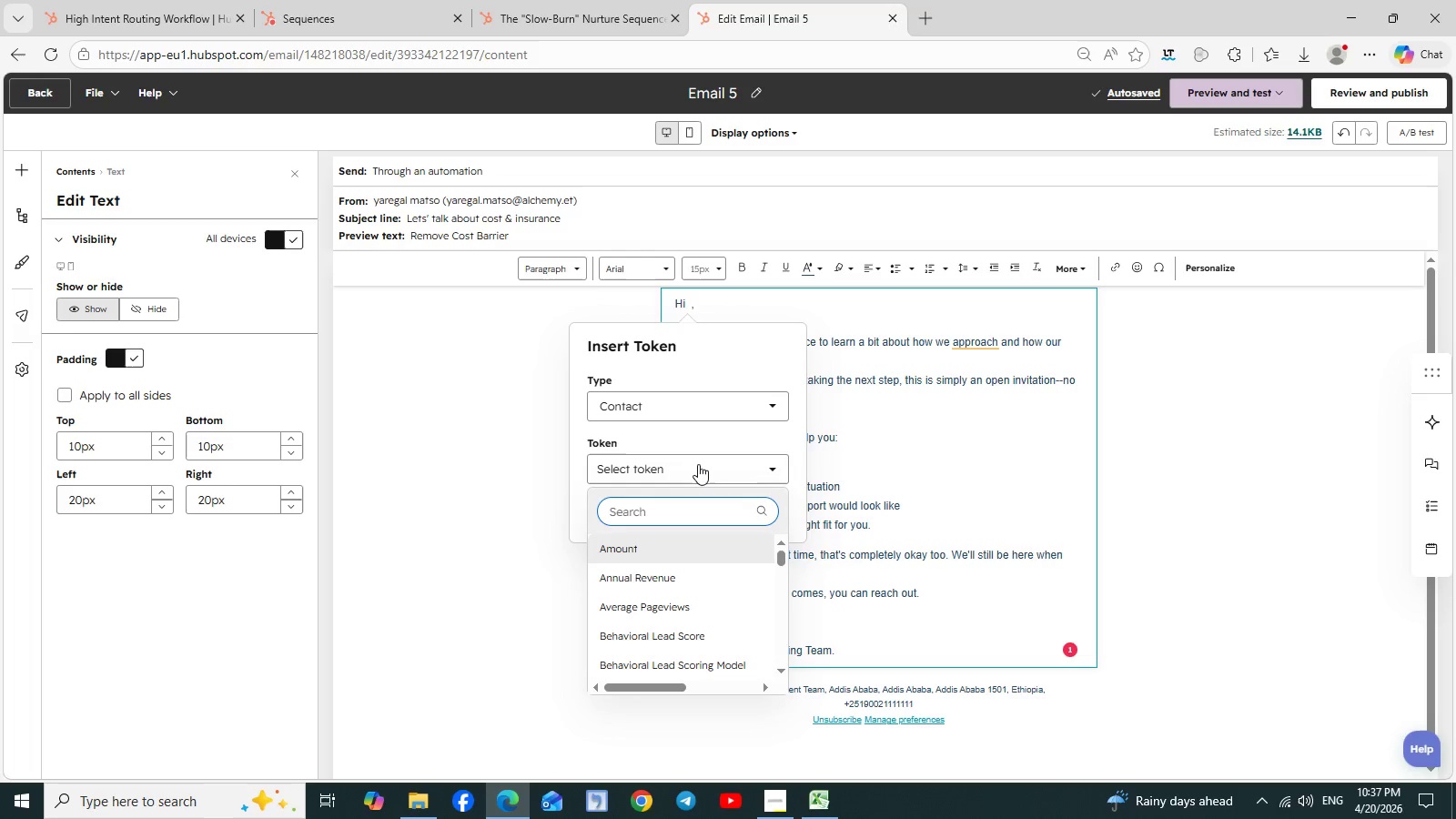 
type(first n)
 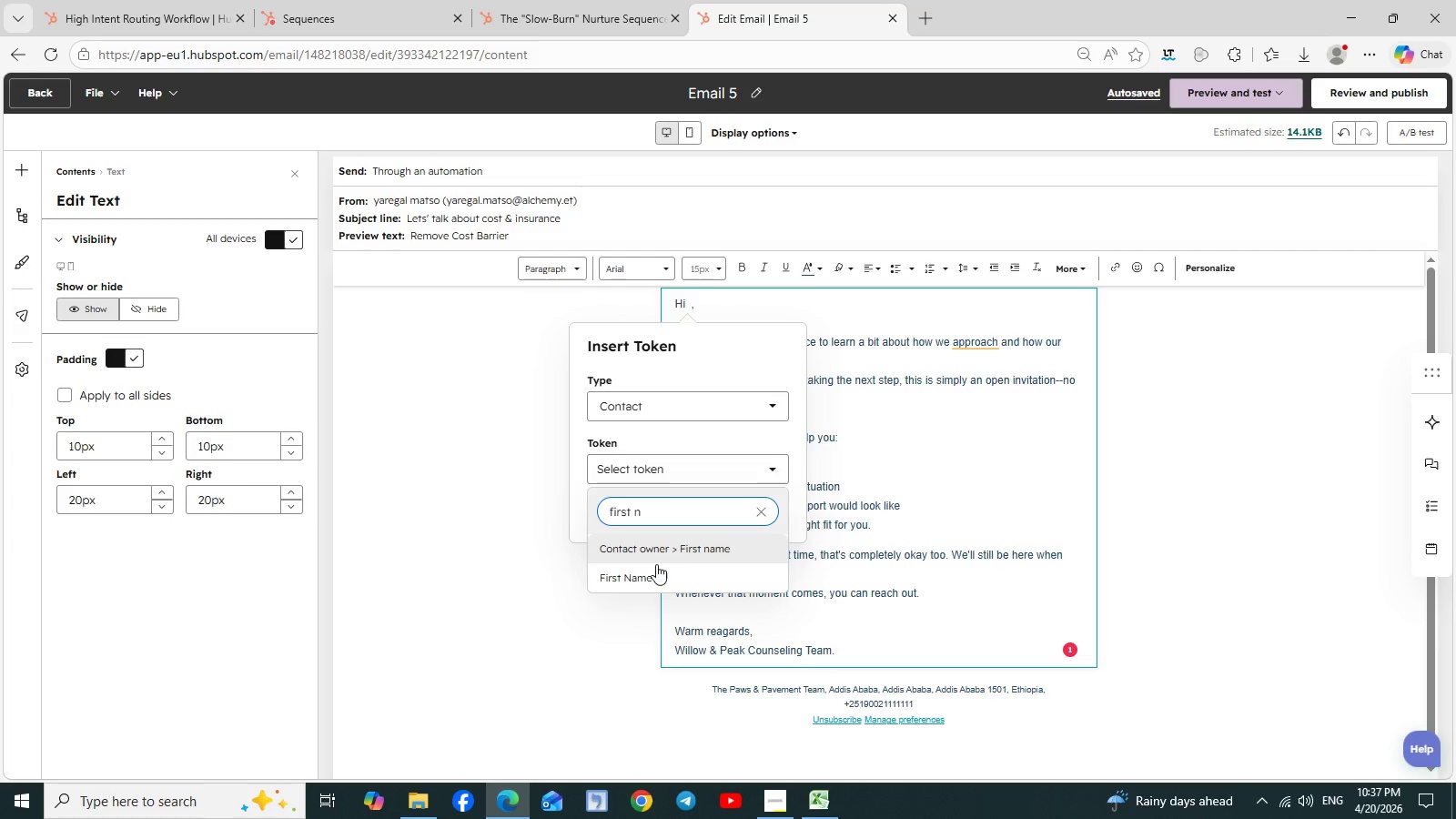 
left_click([639, 571])
 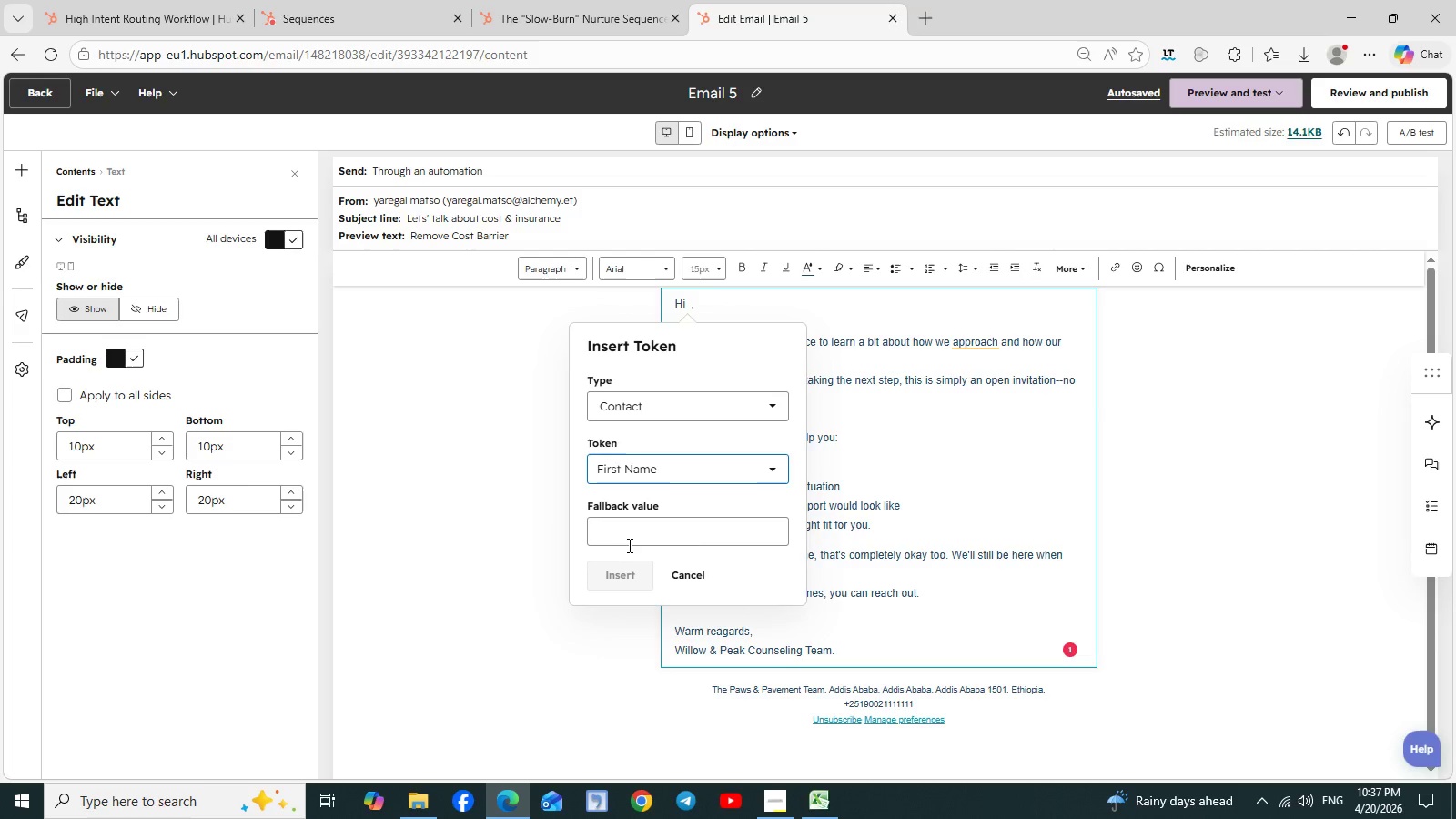 
left_click([630, 541])
 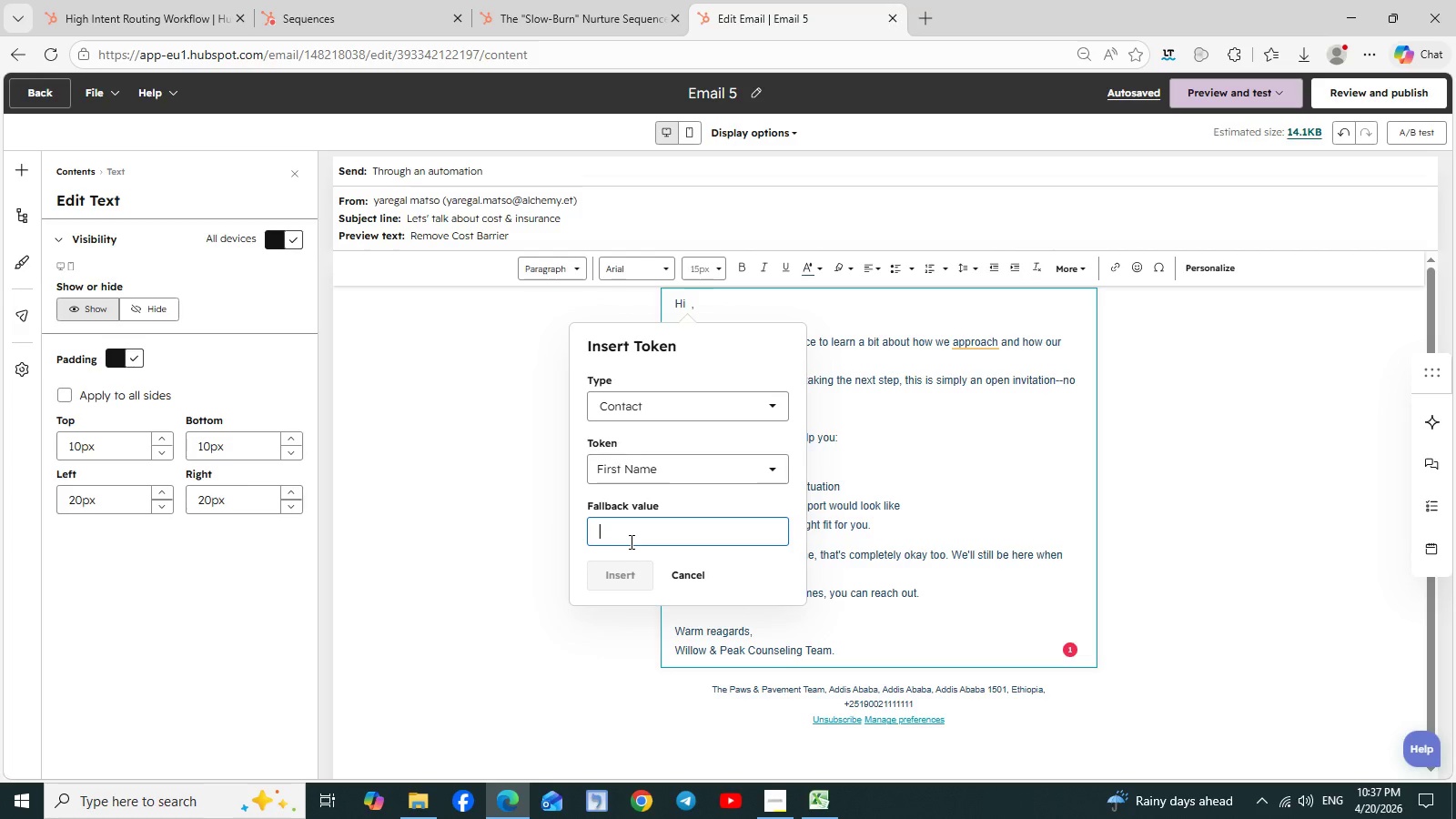 
type(fn)
 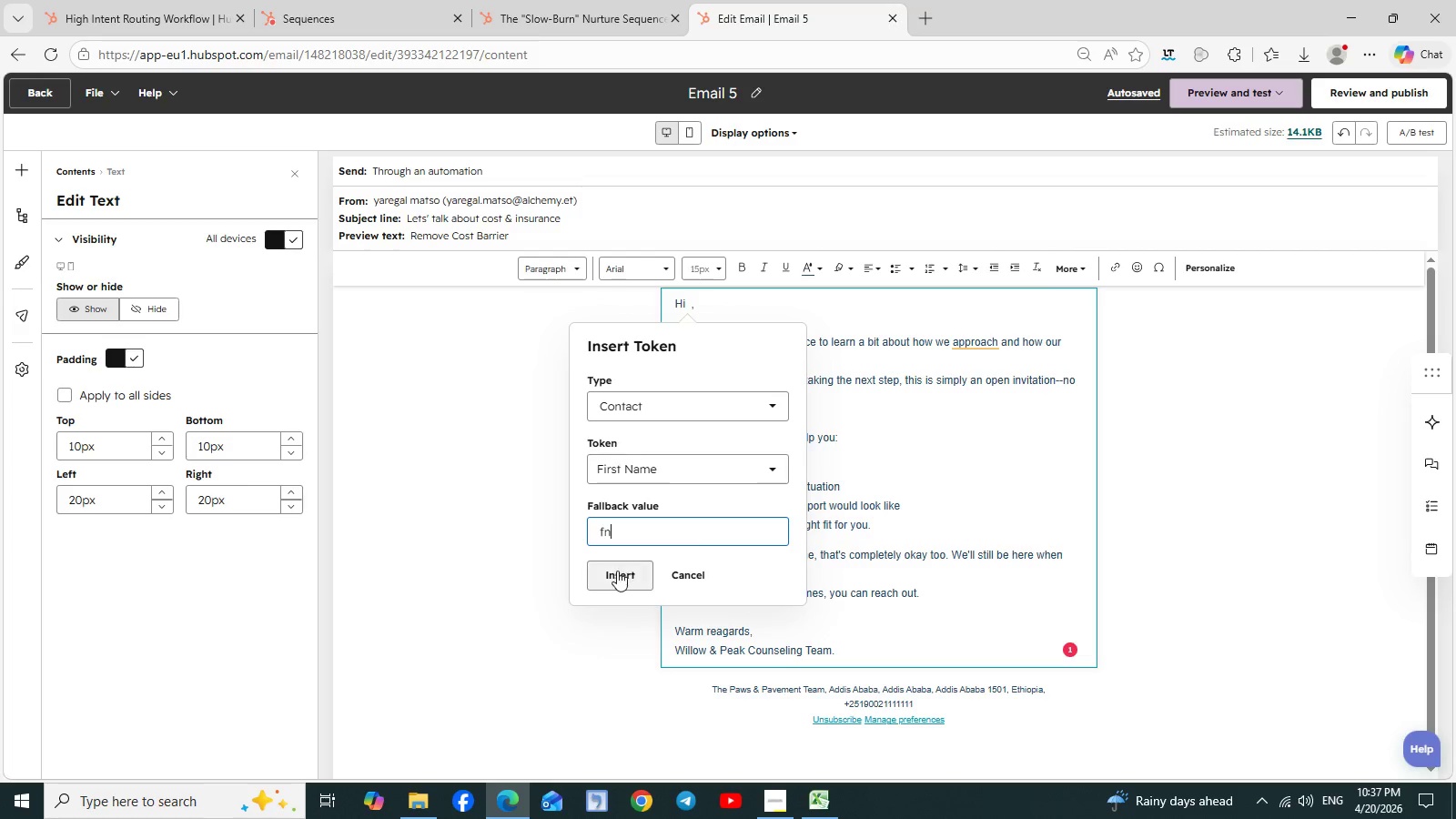 
left_click([617, 571])
 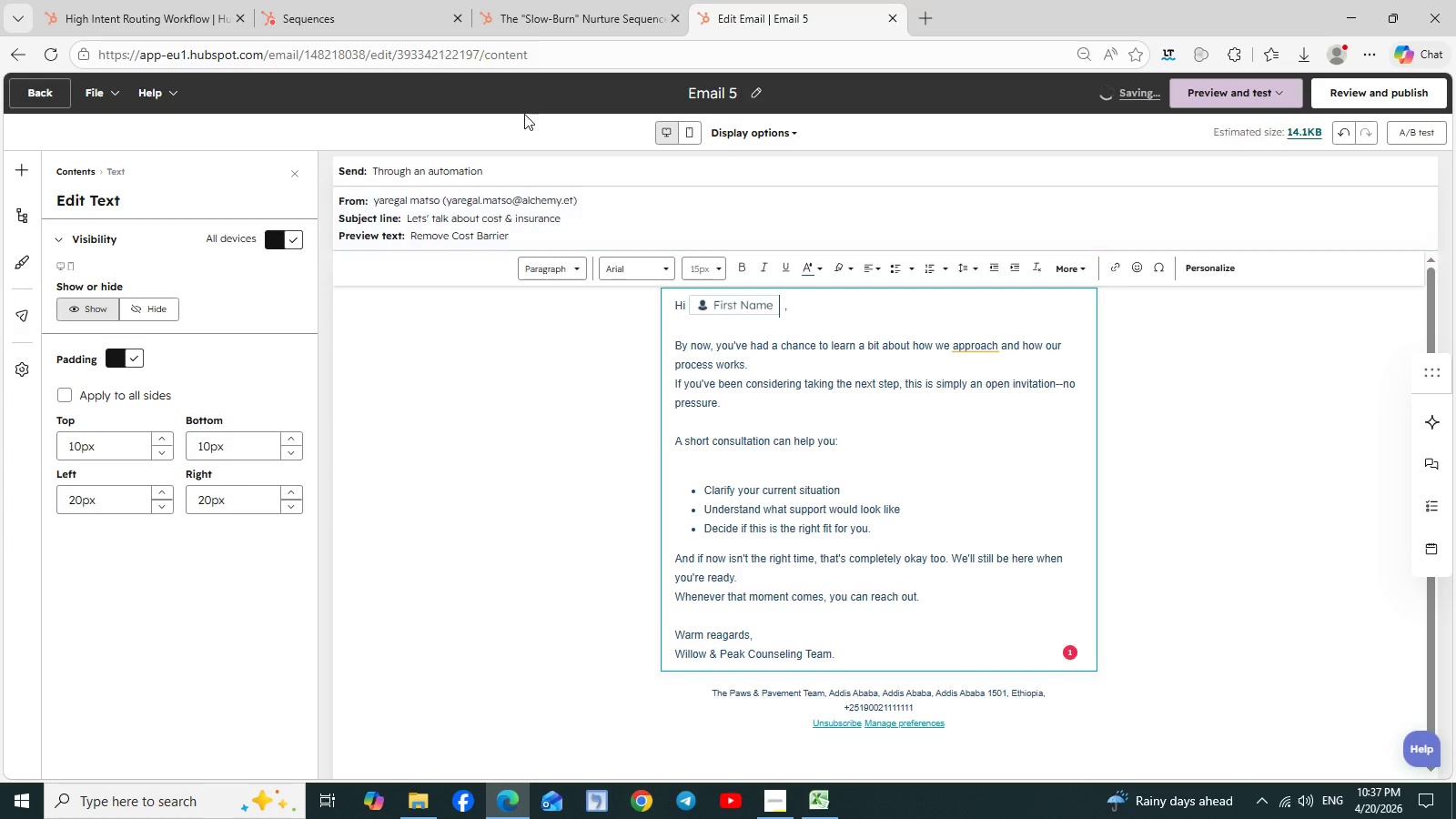 
left_click([332, 11])
 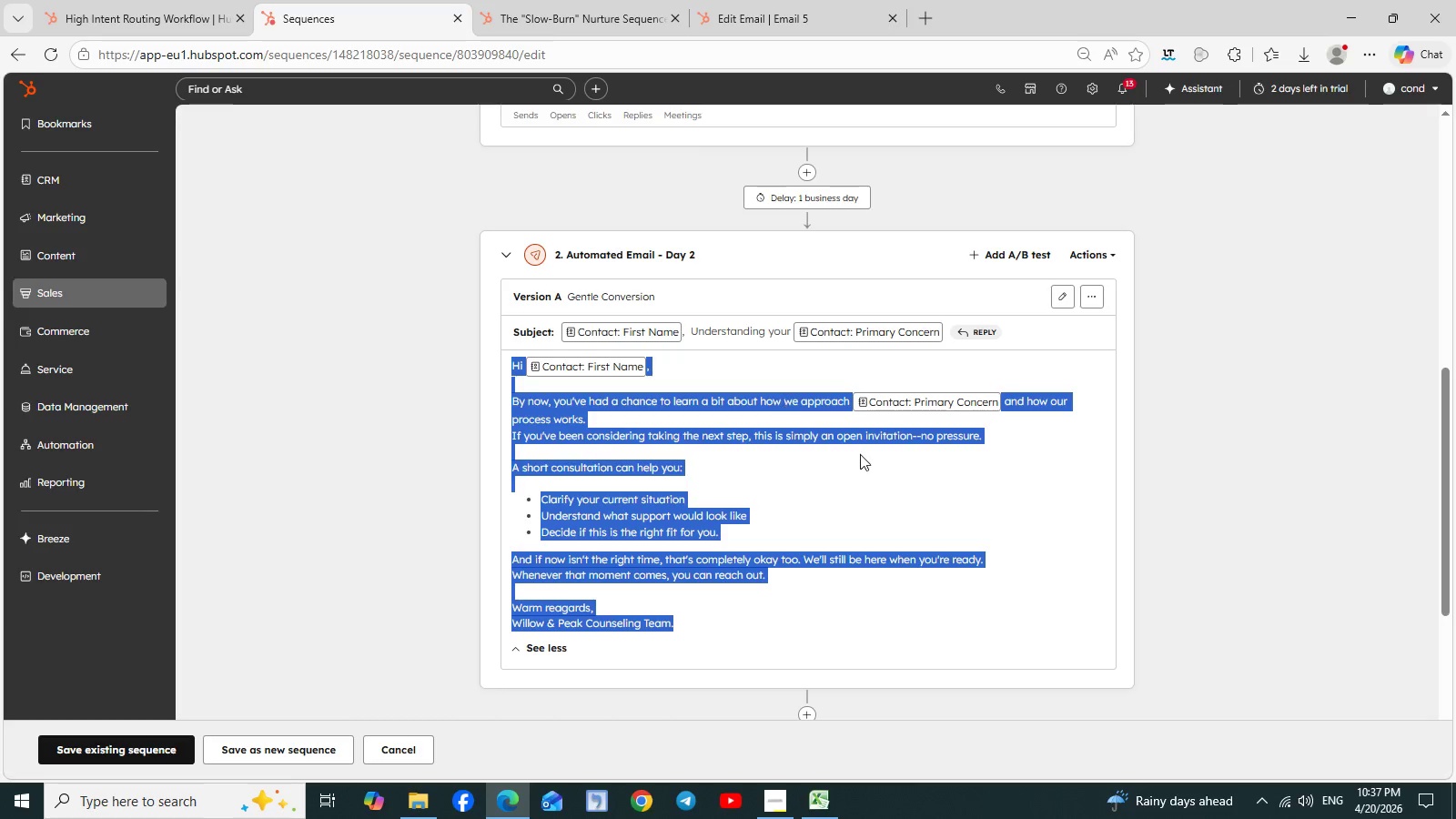 
left_click([865, 460])
 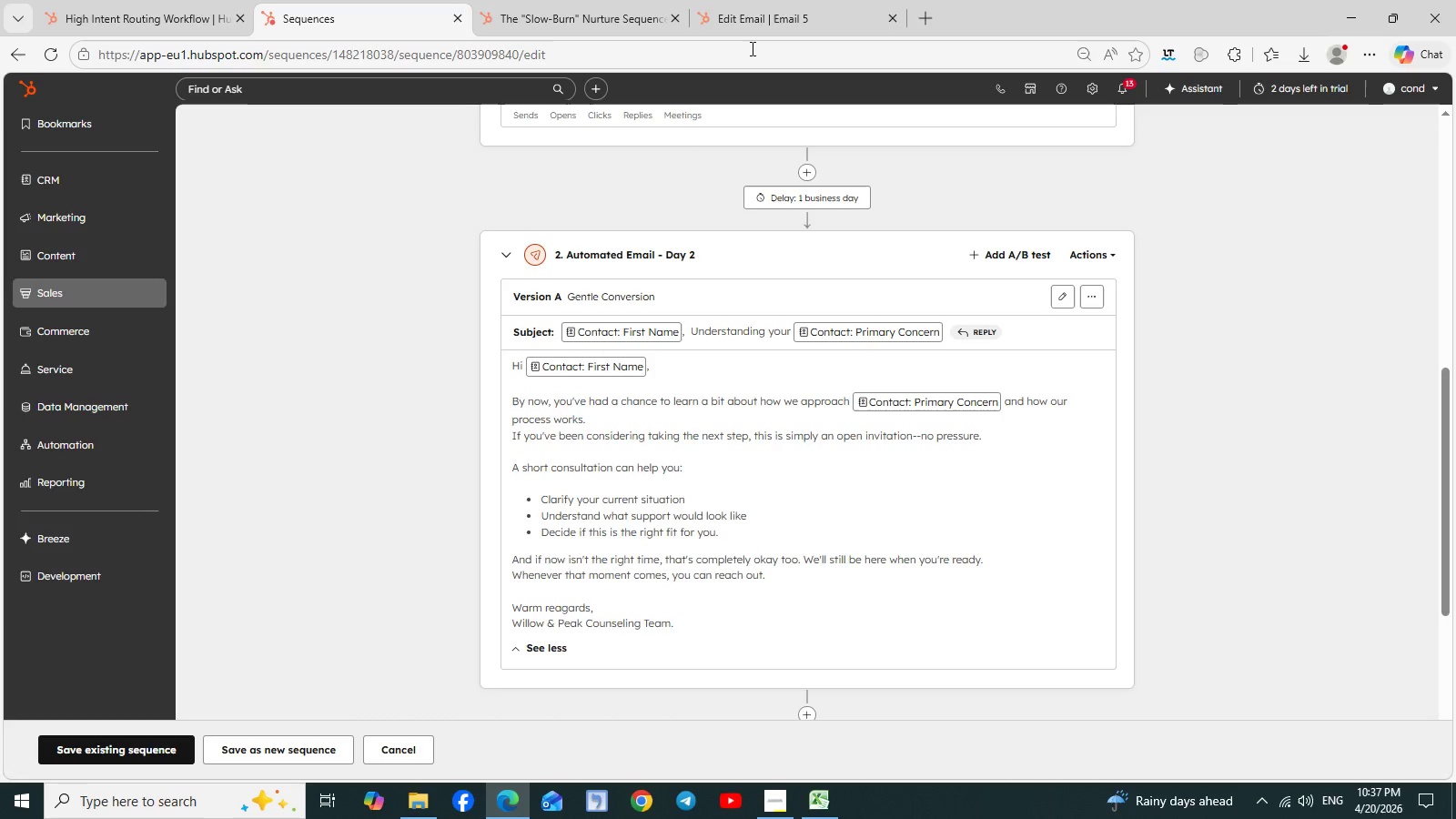 
left_click([786, 5])
 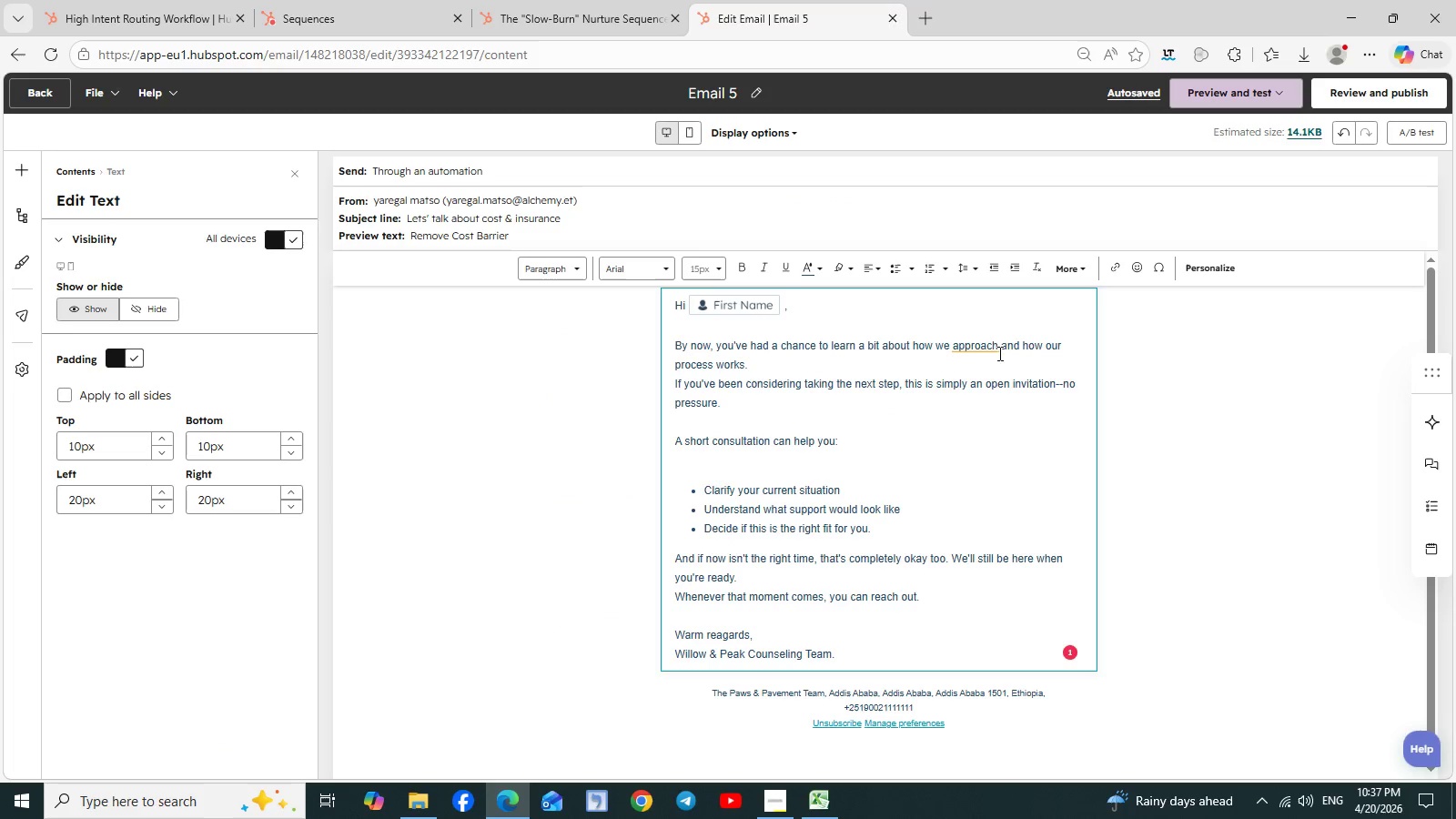 
left_click([1002, 349])
 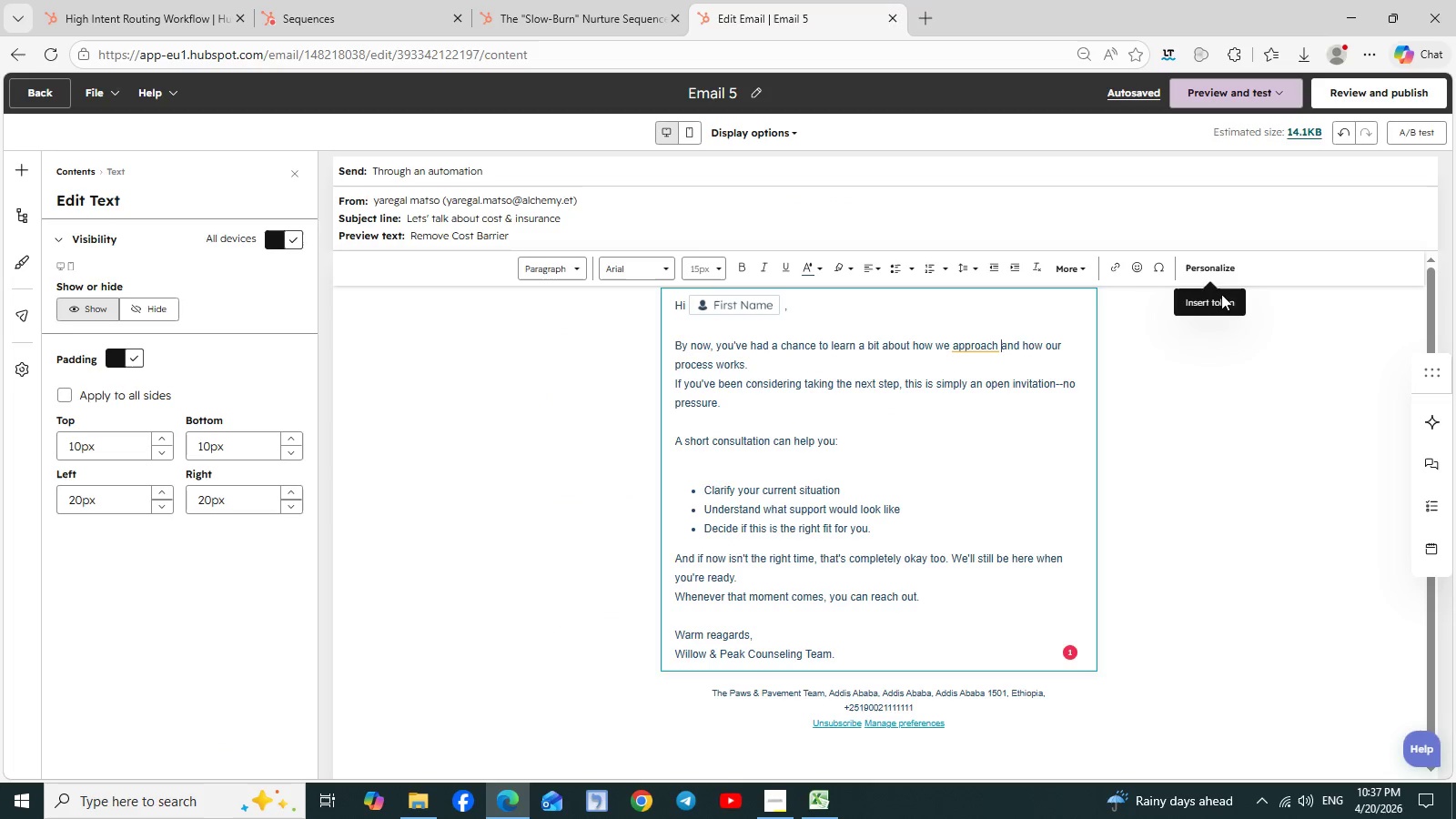 
left_click([1218, 265])
 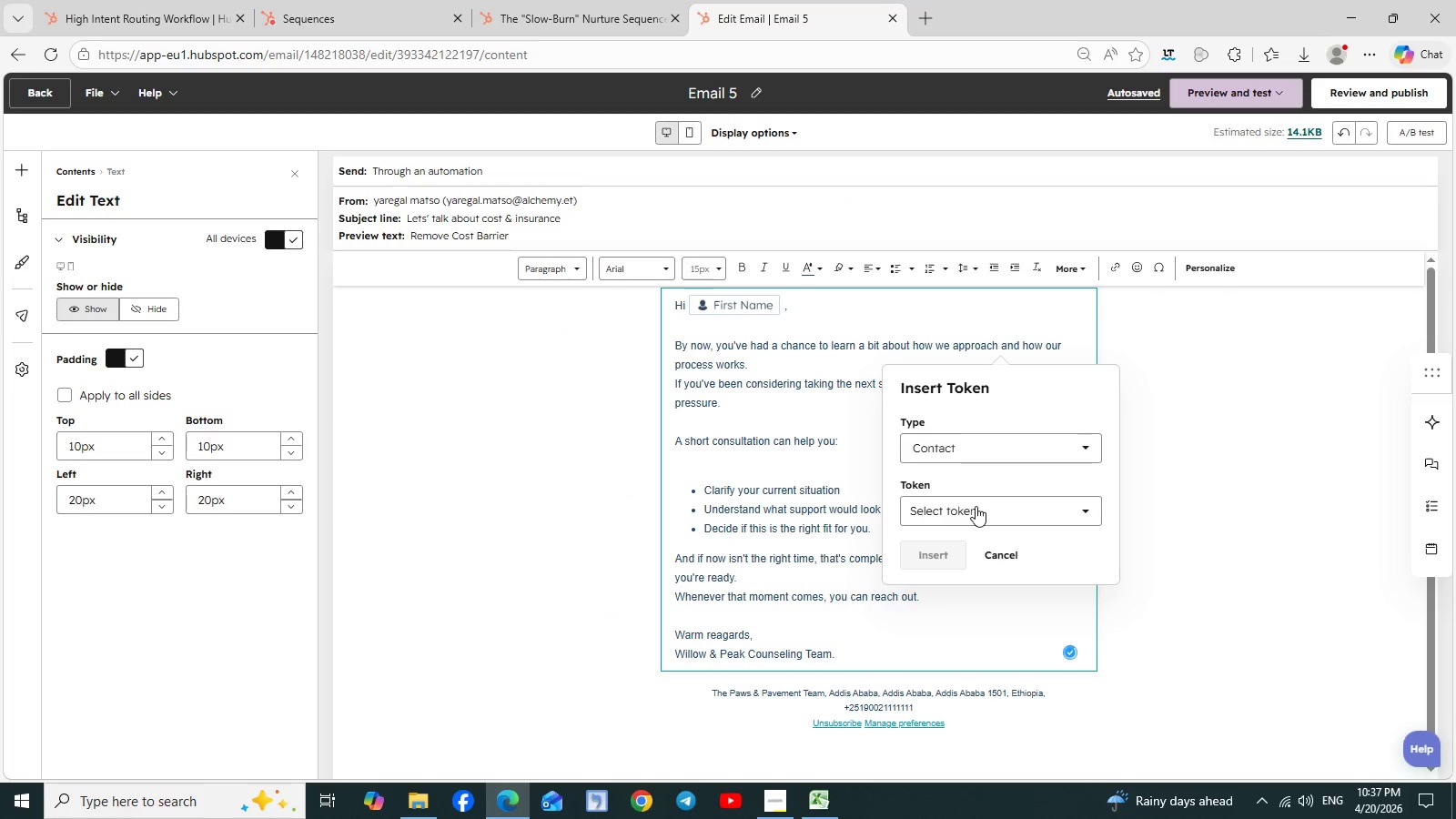 
left_click([976, 506])
 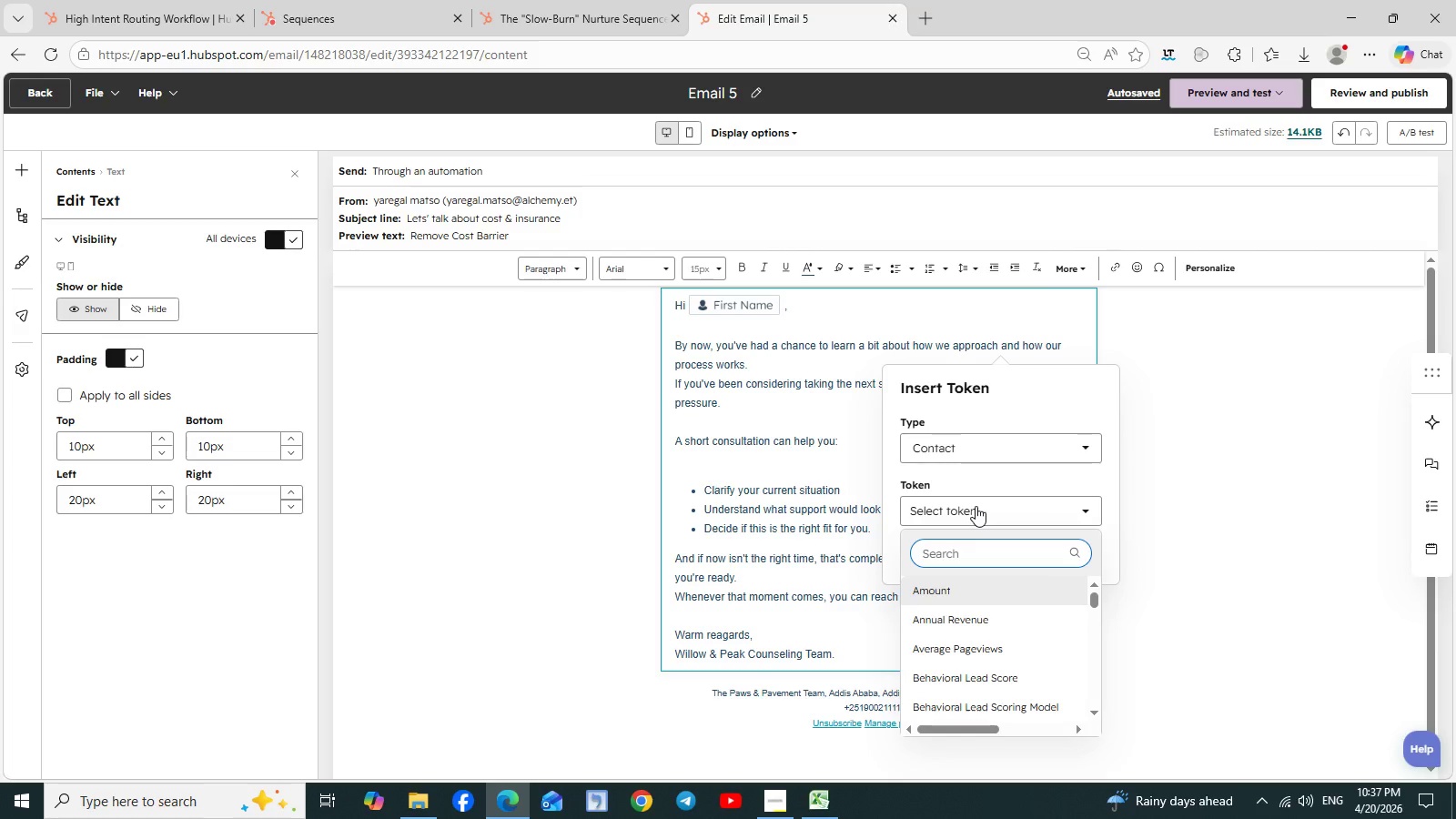 
type(prim)
 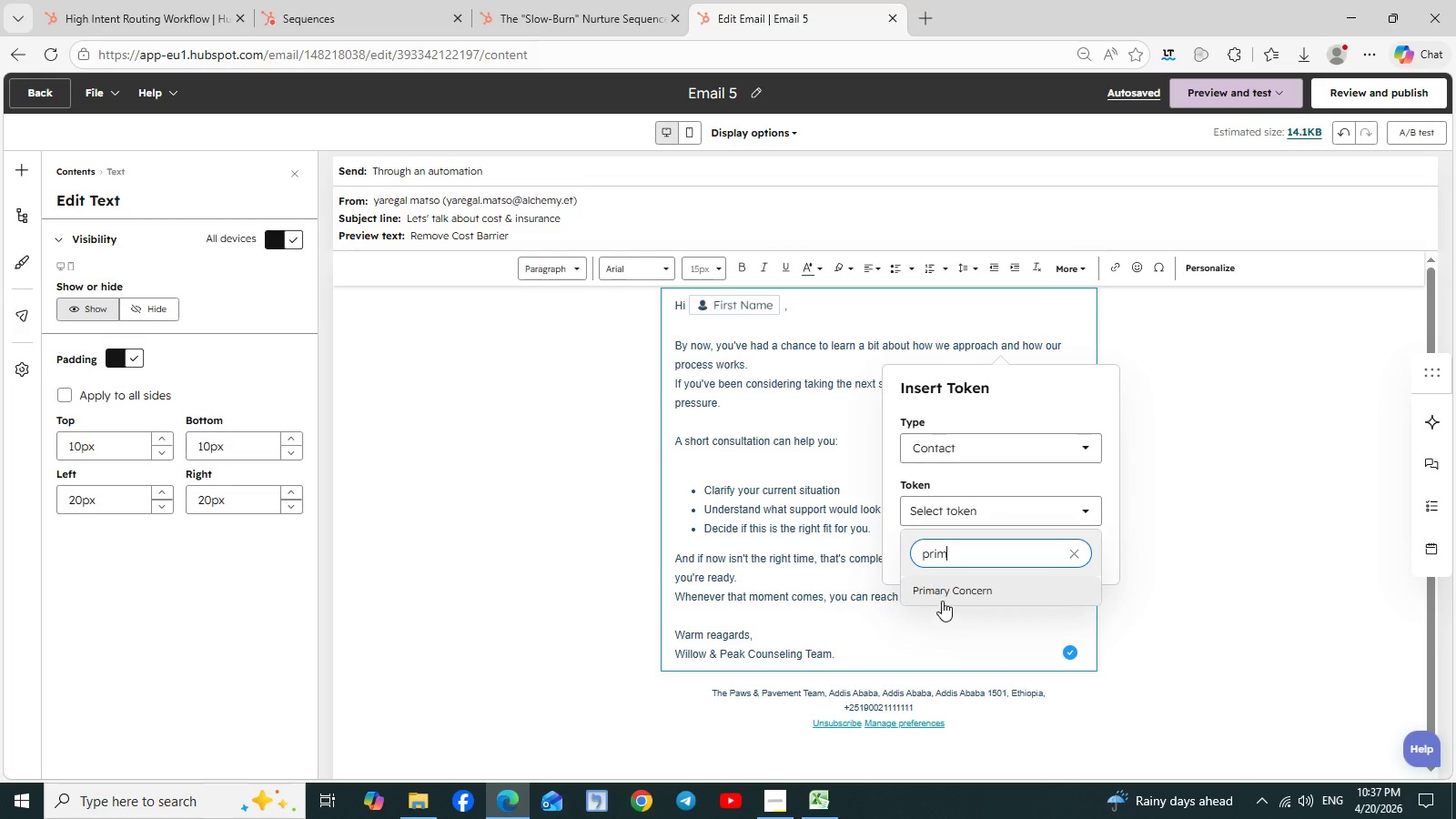 
left_click([944, 599])
 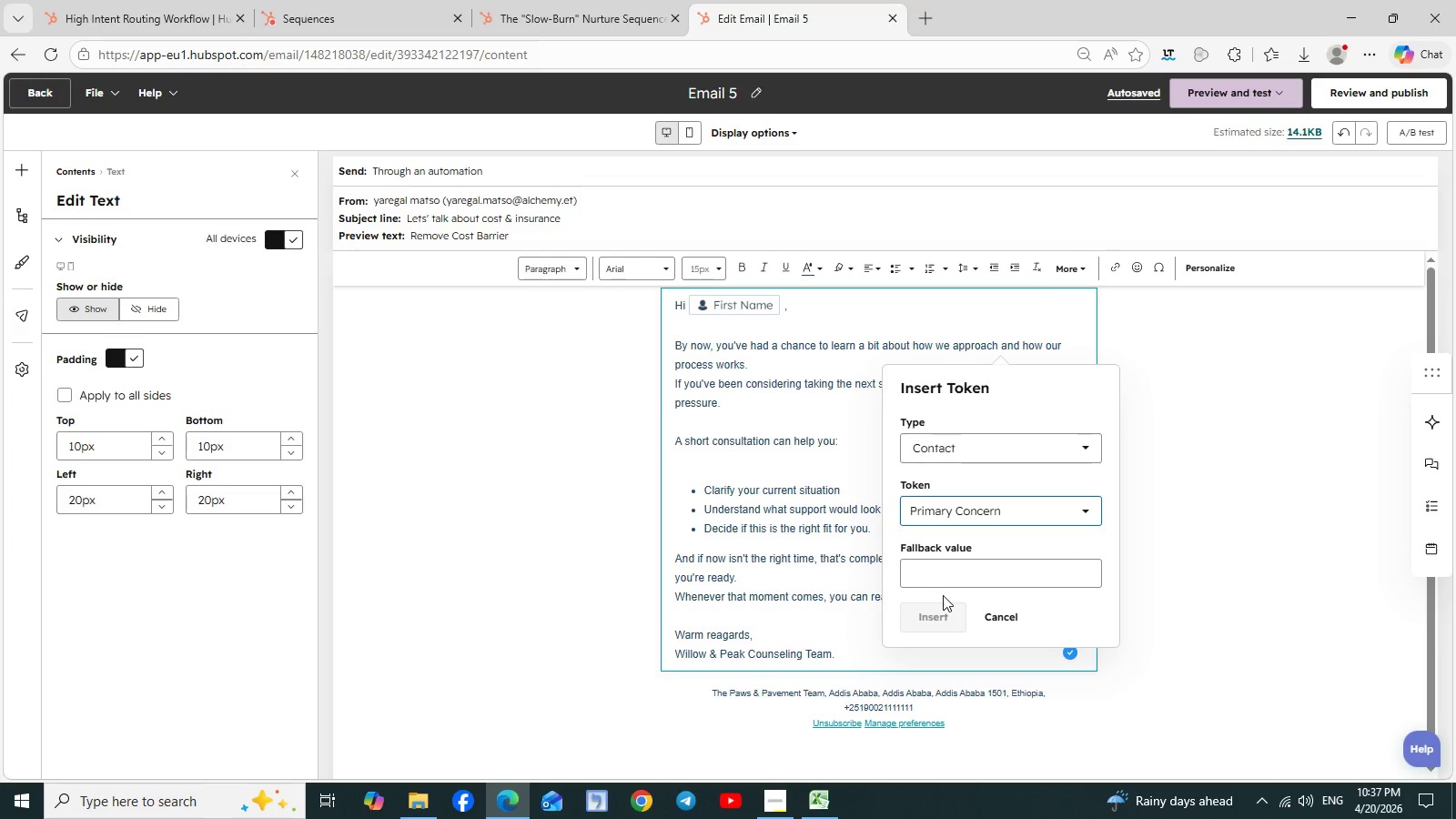 
left_click([936, 580])
 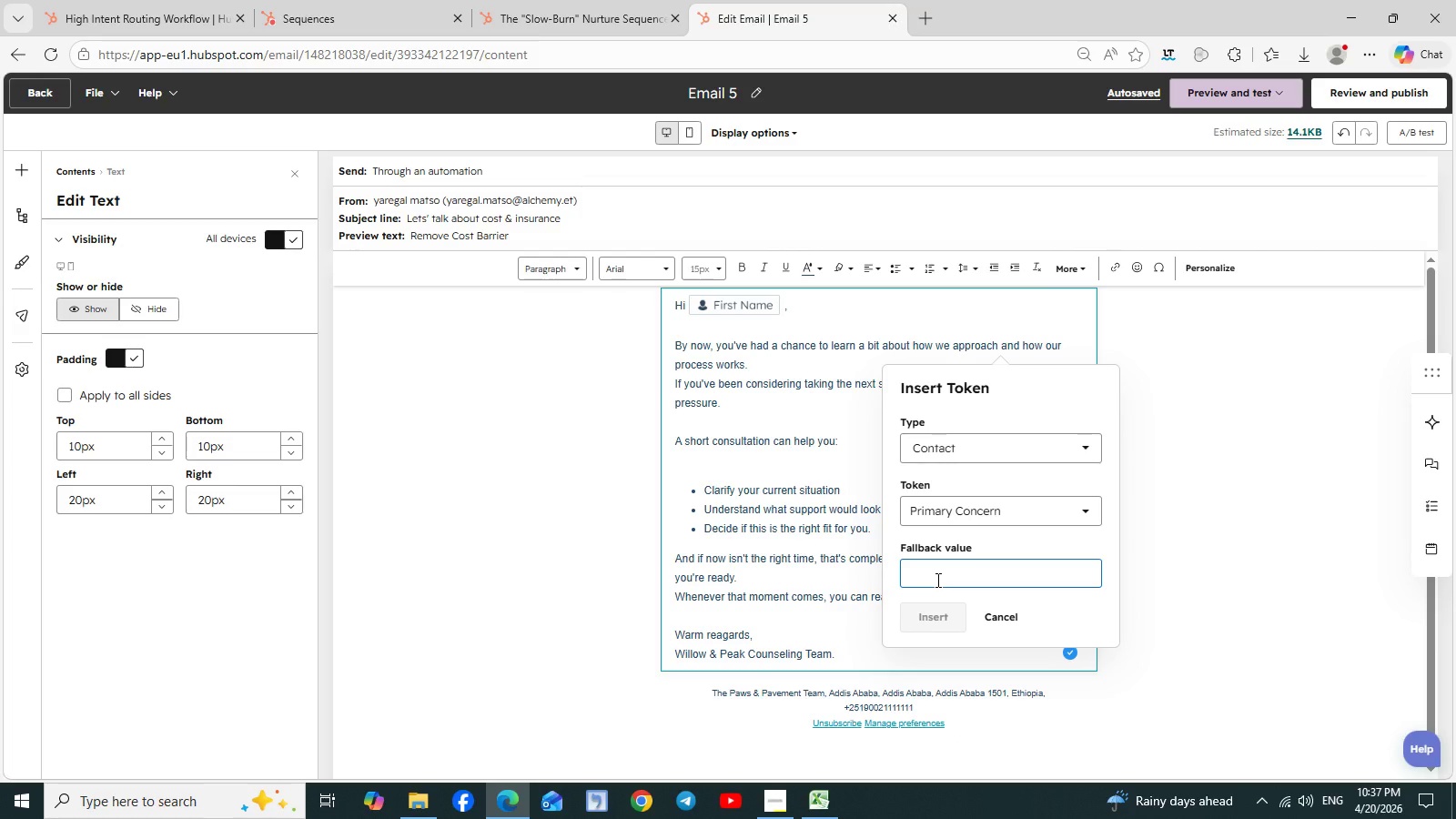 
type(pc)
 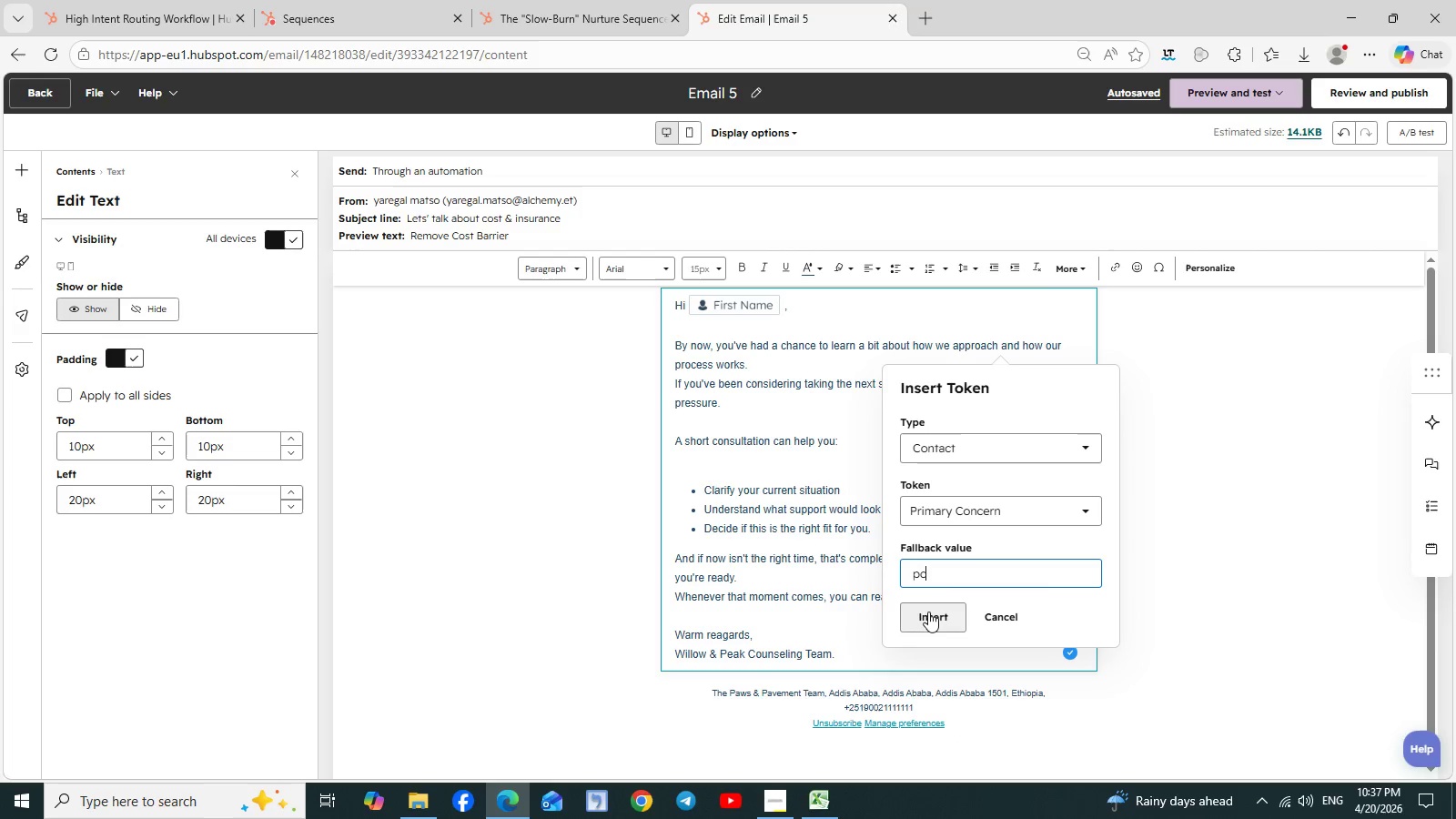 
left_click([927, 613])
 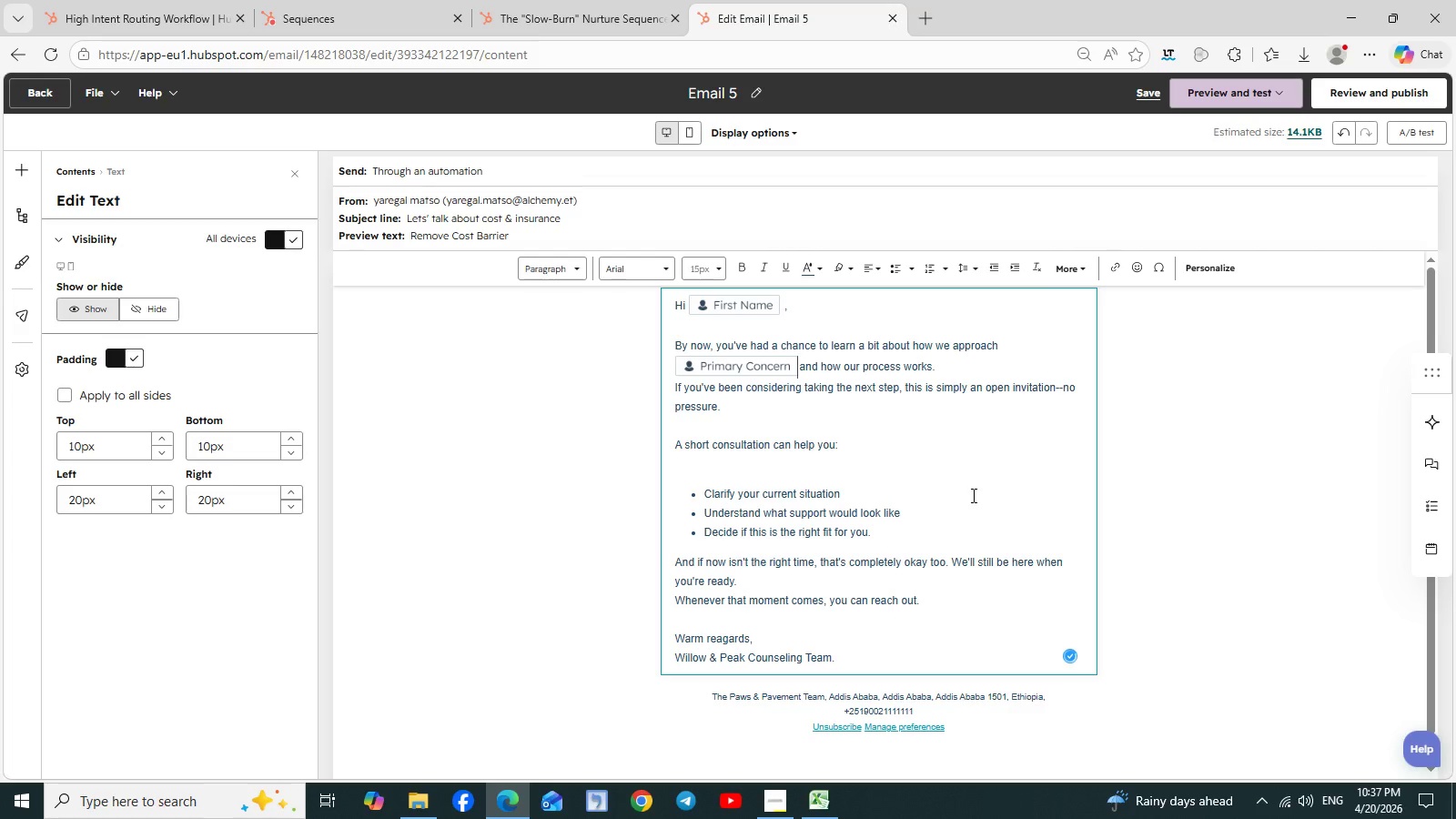 
key(Space)
 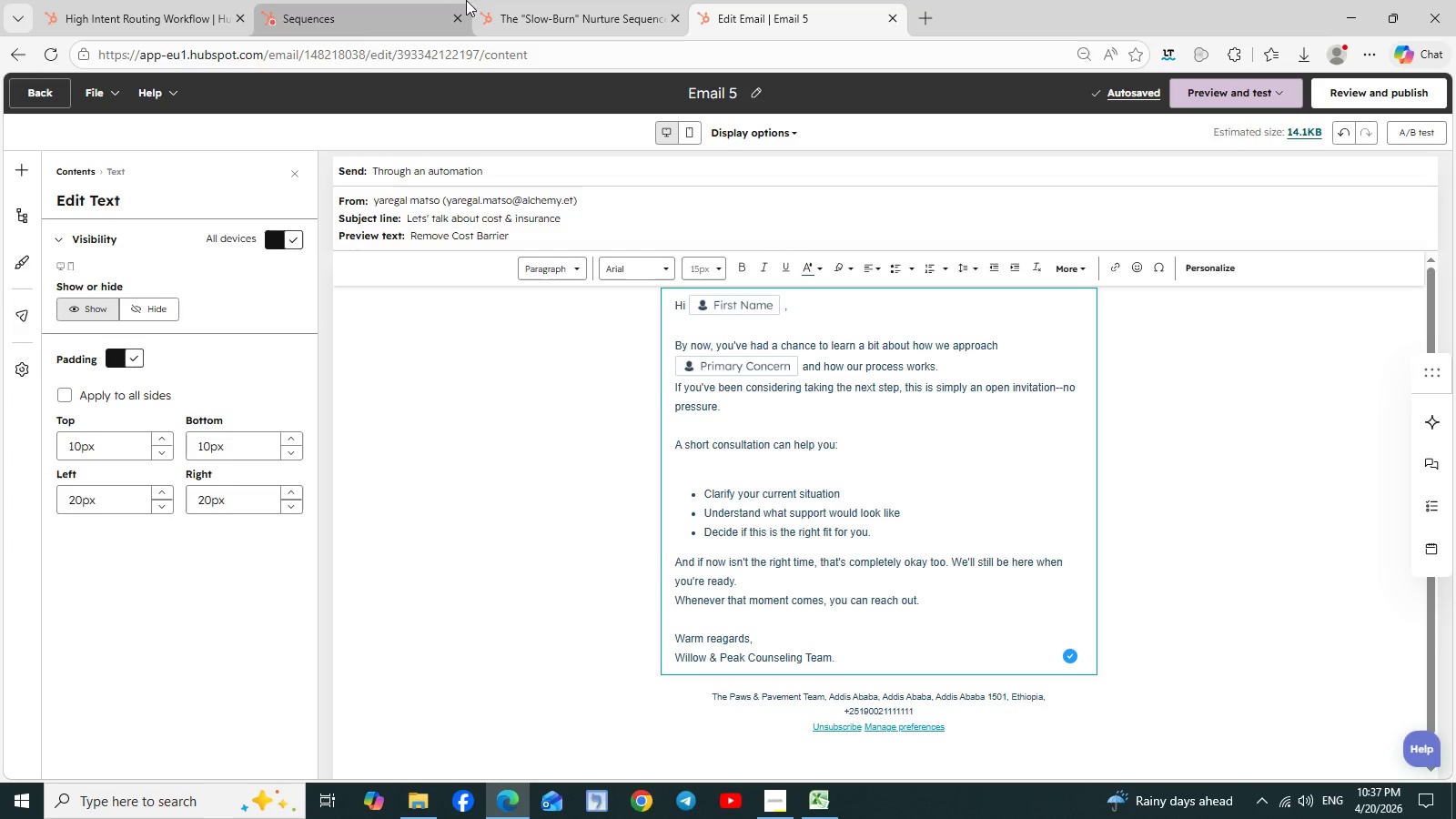 
left_click([352, 19])
 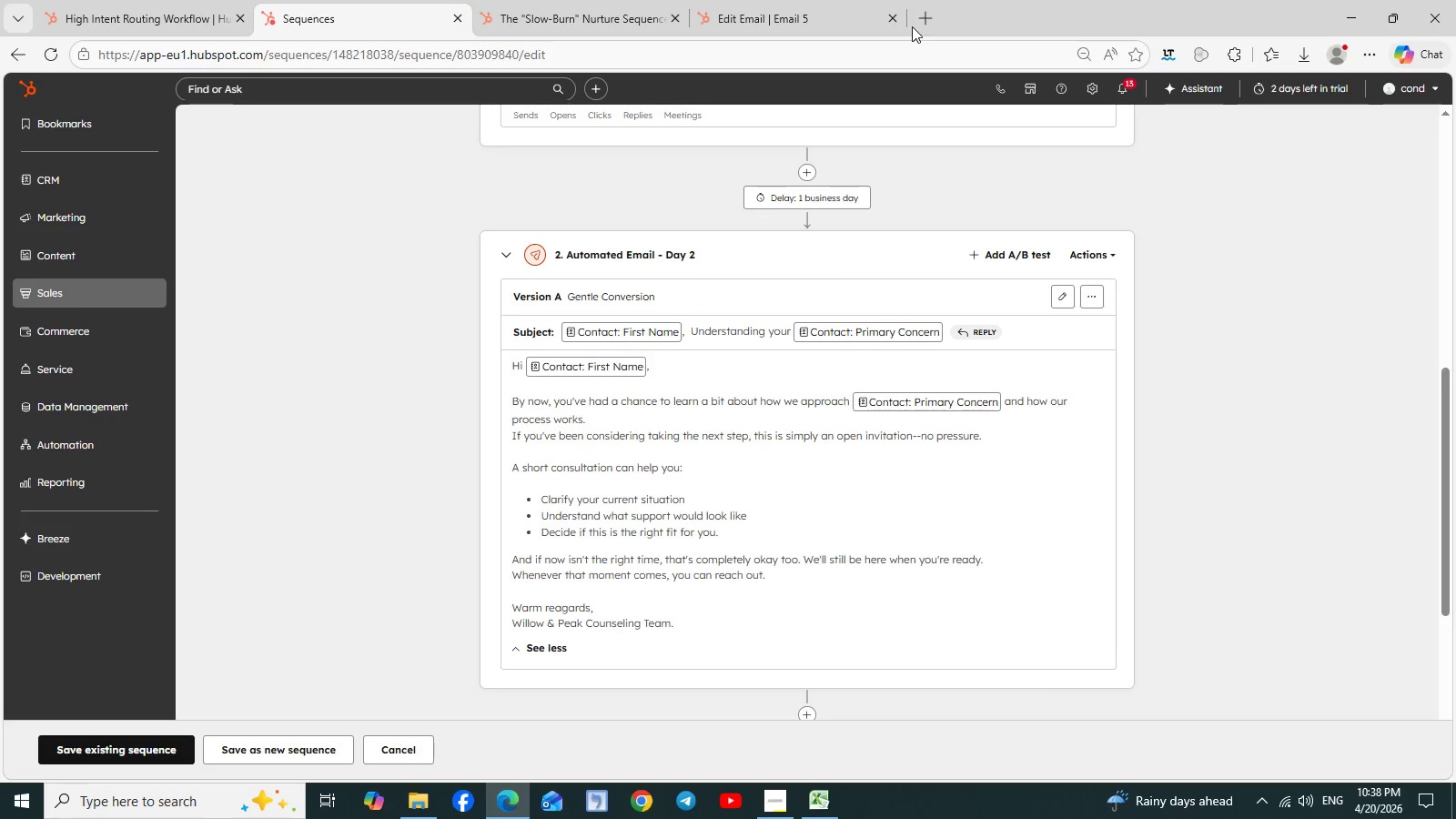 
left_click([798, 13])
 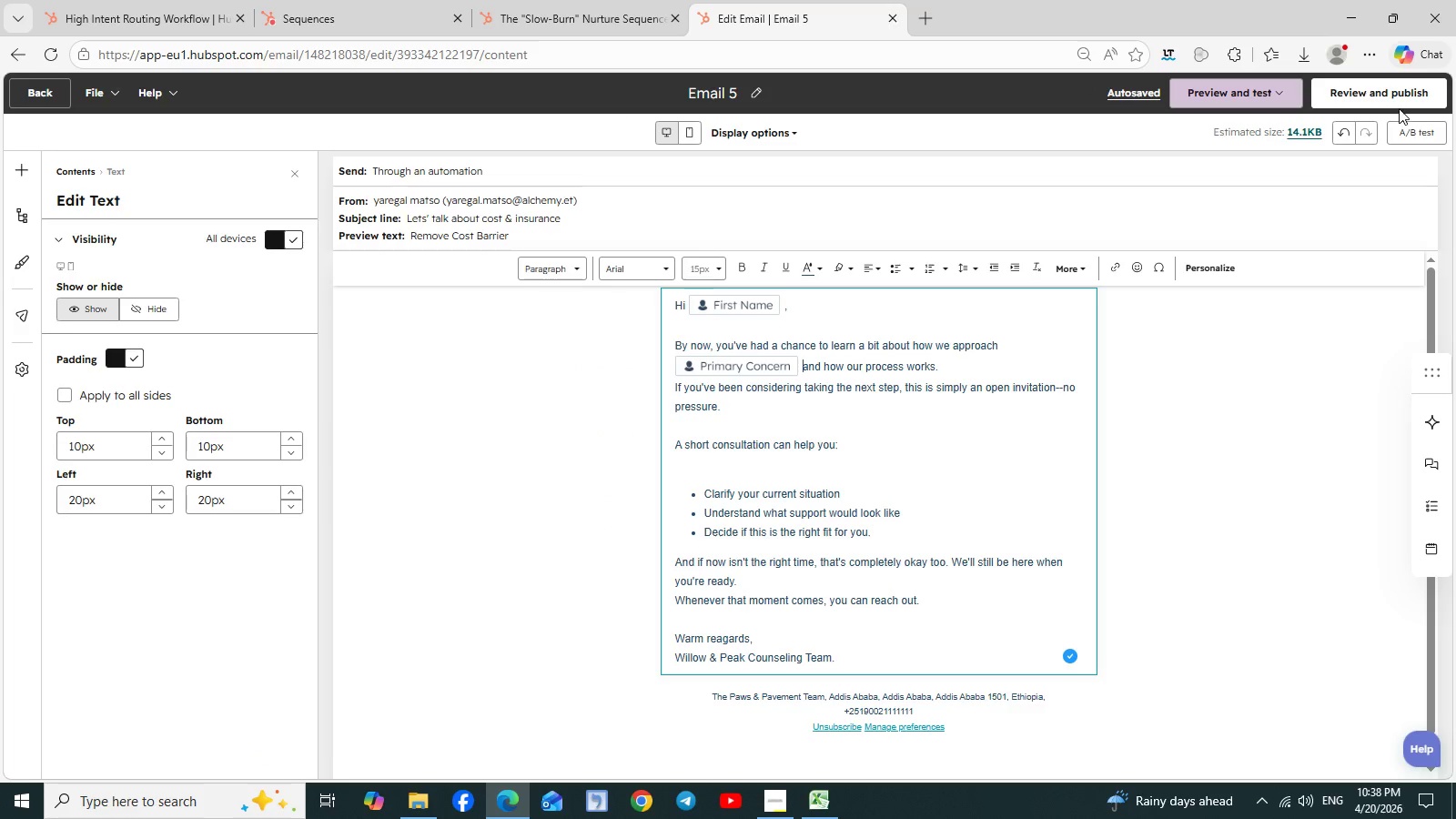 
left_click([1369, 97])
 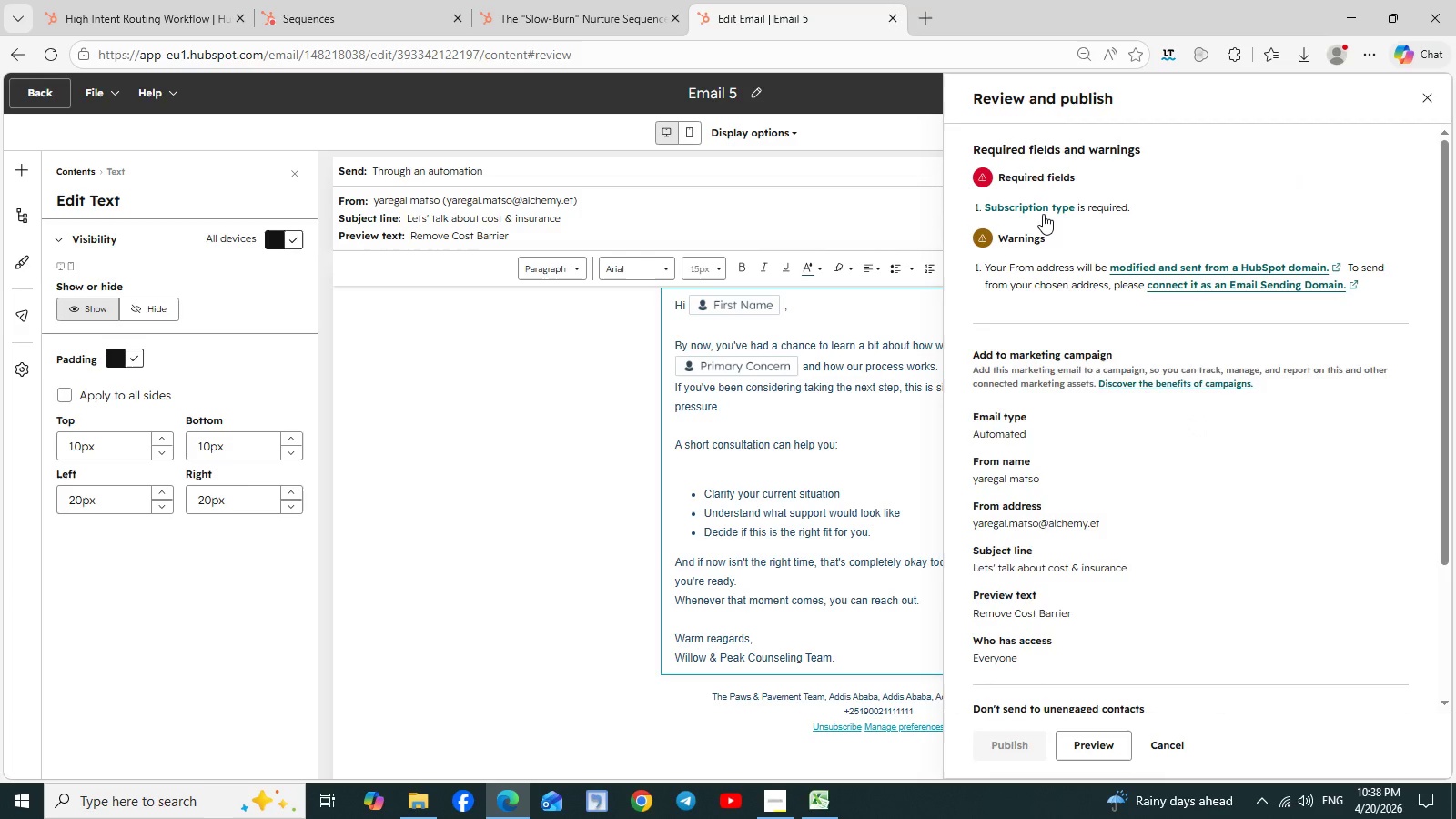 
left_click([1036, 208])
 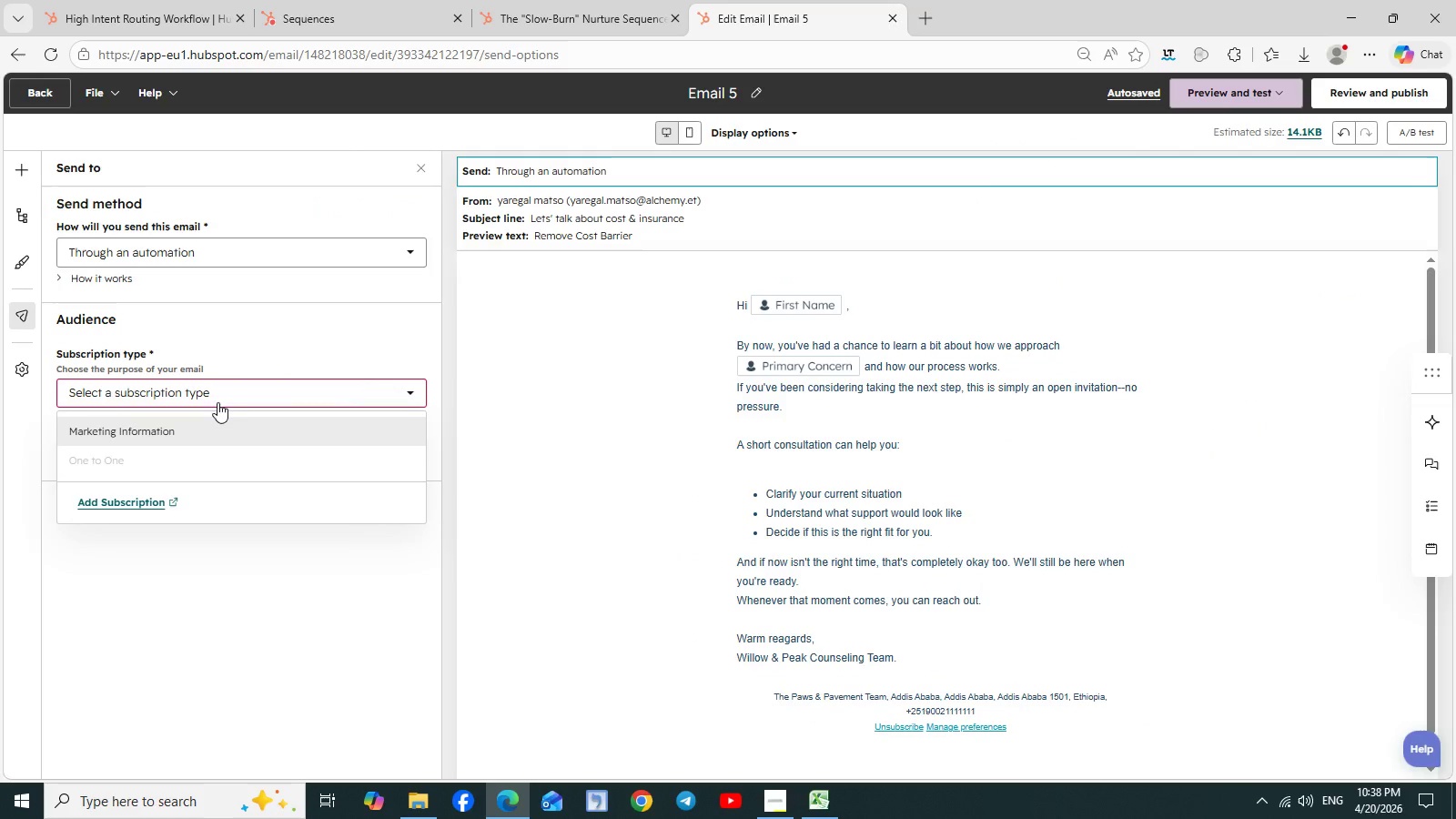 
left_click([185, 430])
 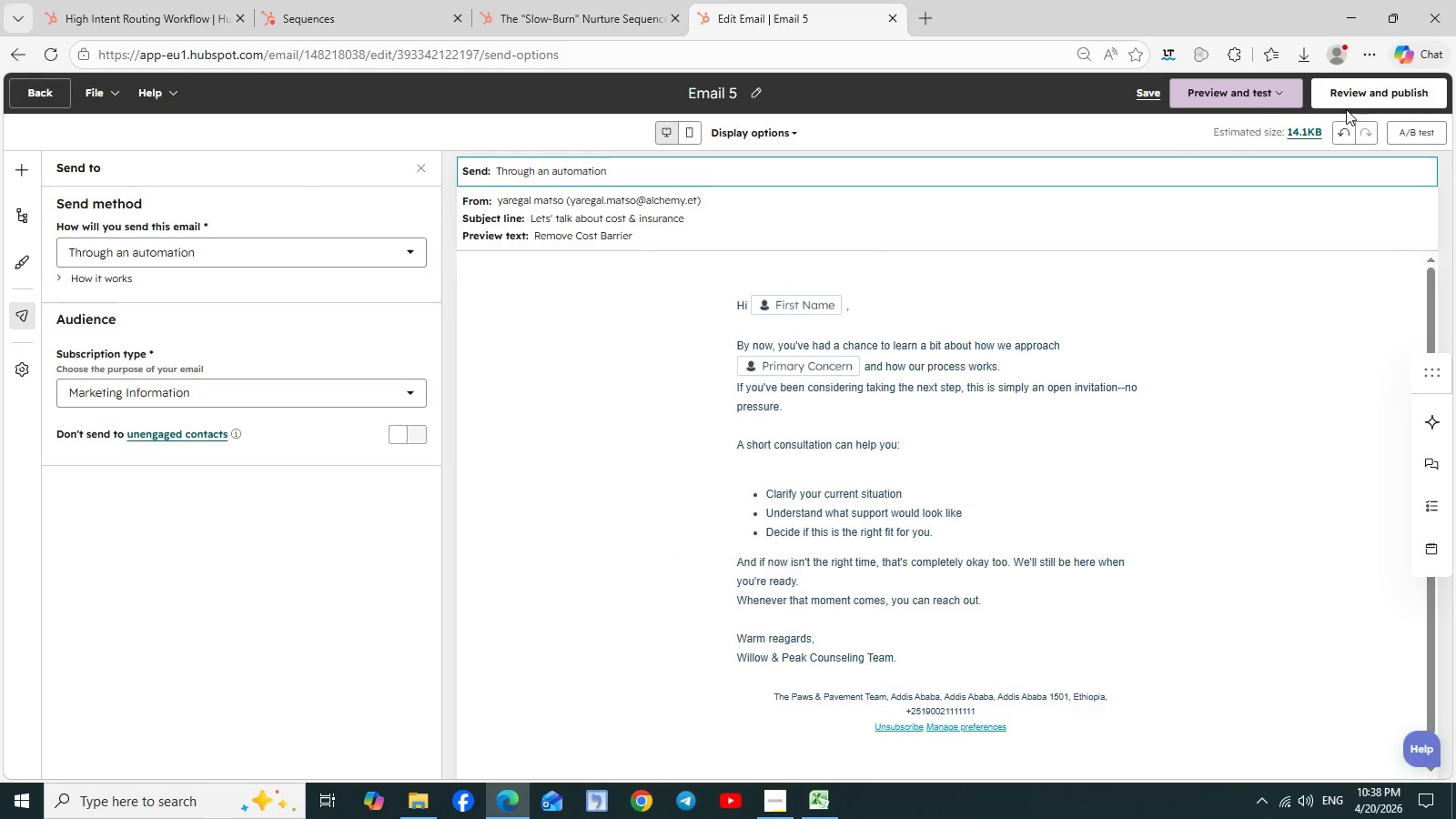 
left_click([1344, 97])
 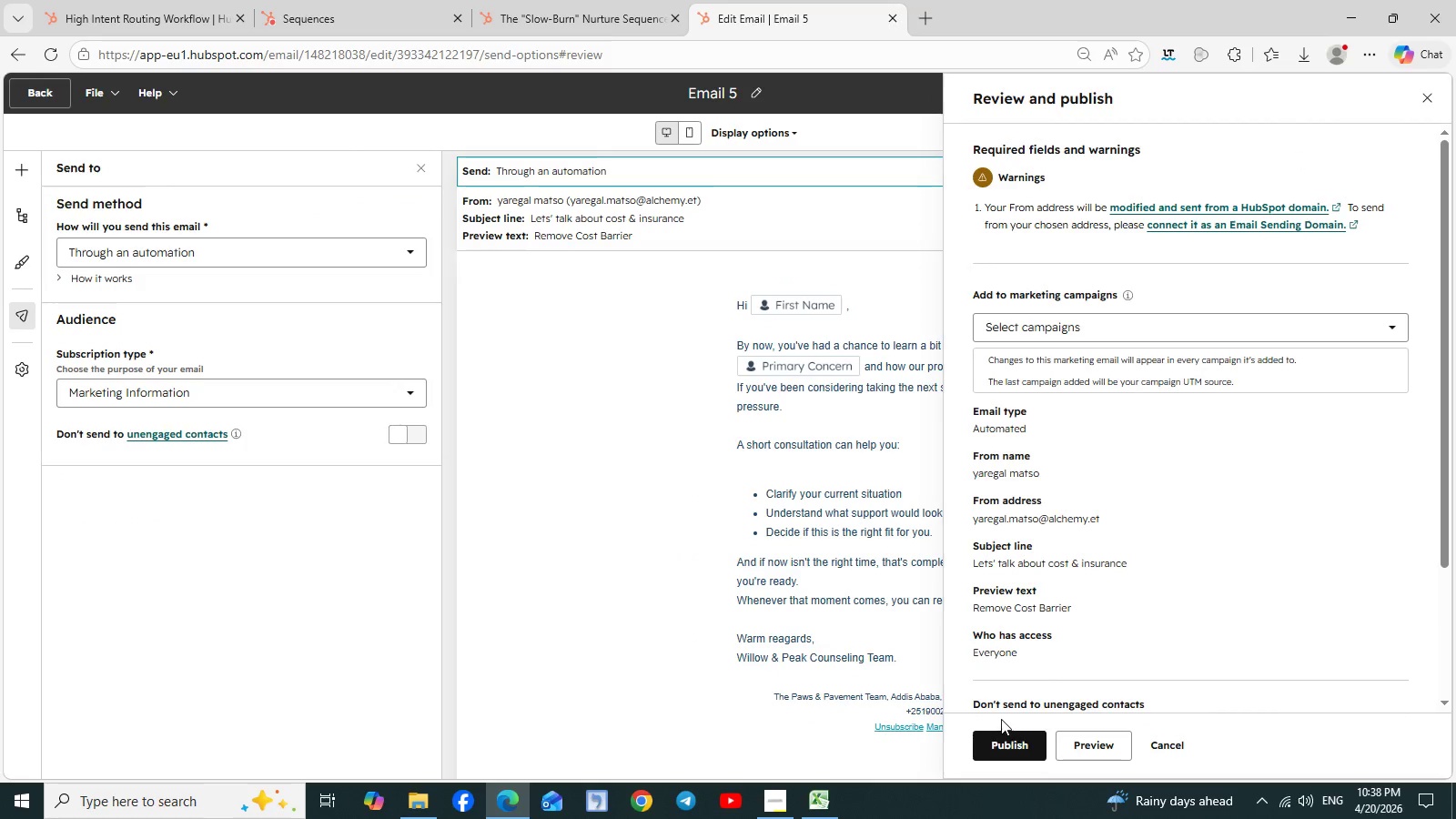 
left_click([1000, 742])
 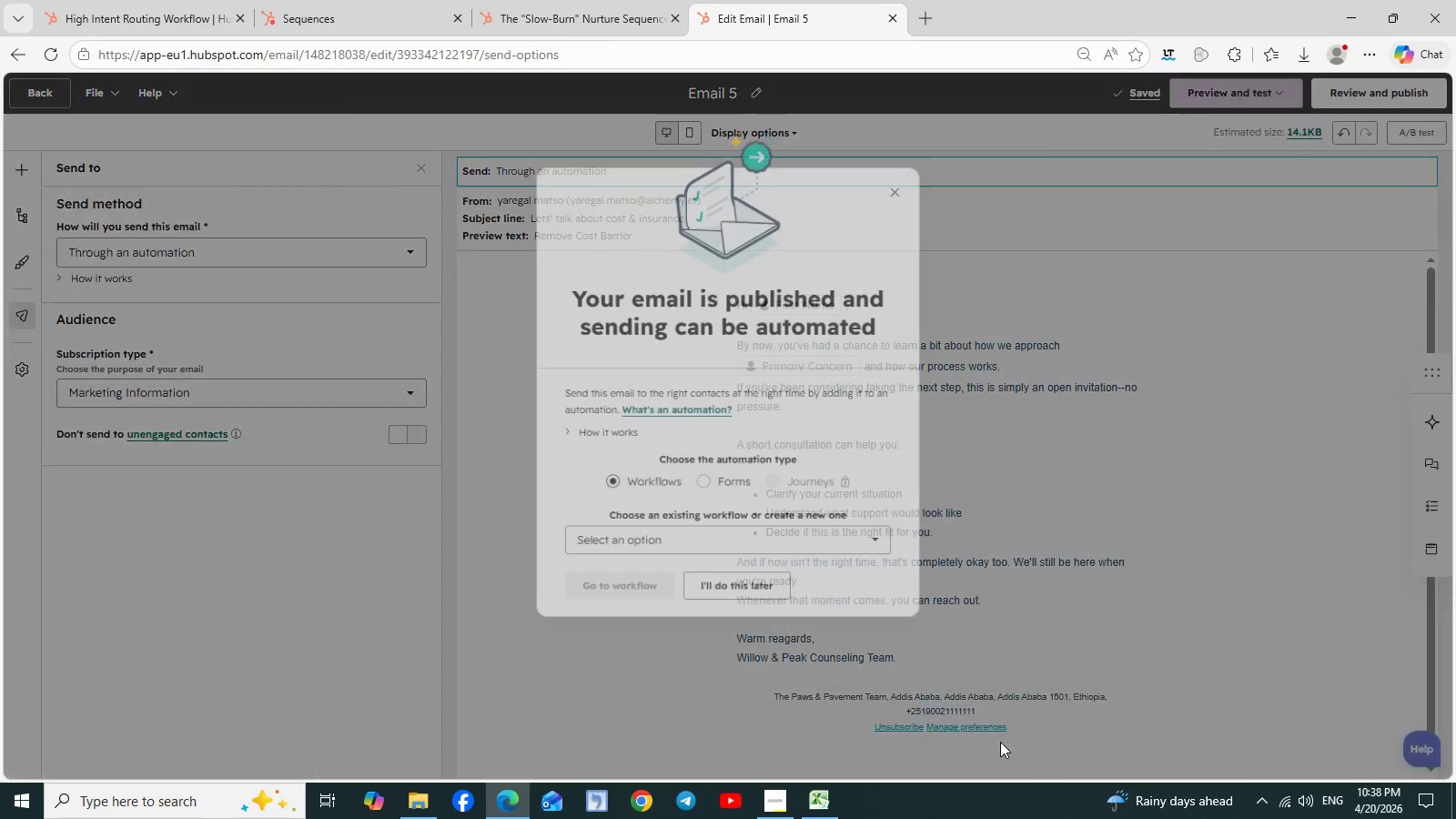 
wait(6.36)
 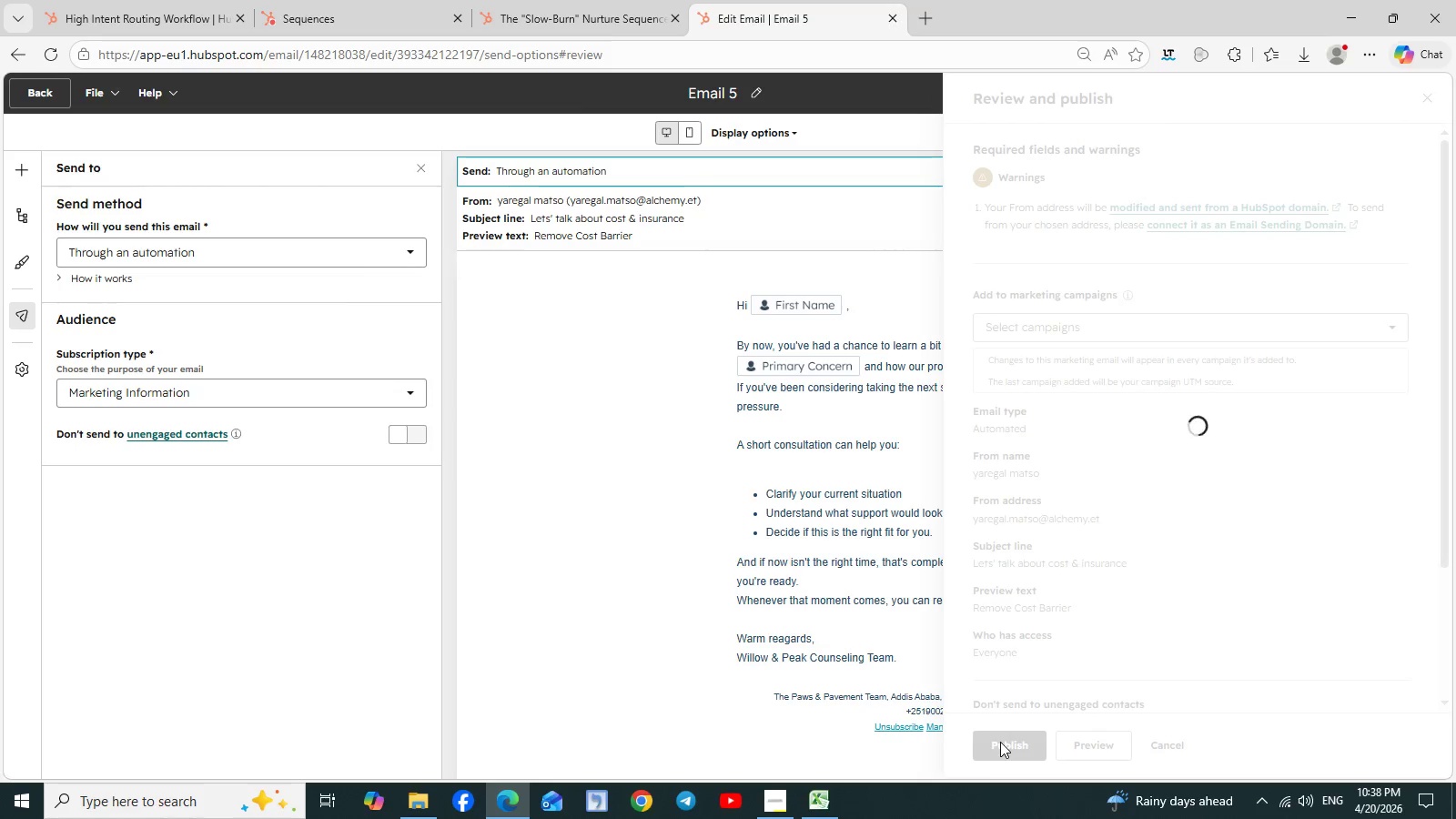 
left_click([774, 544])
 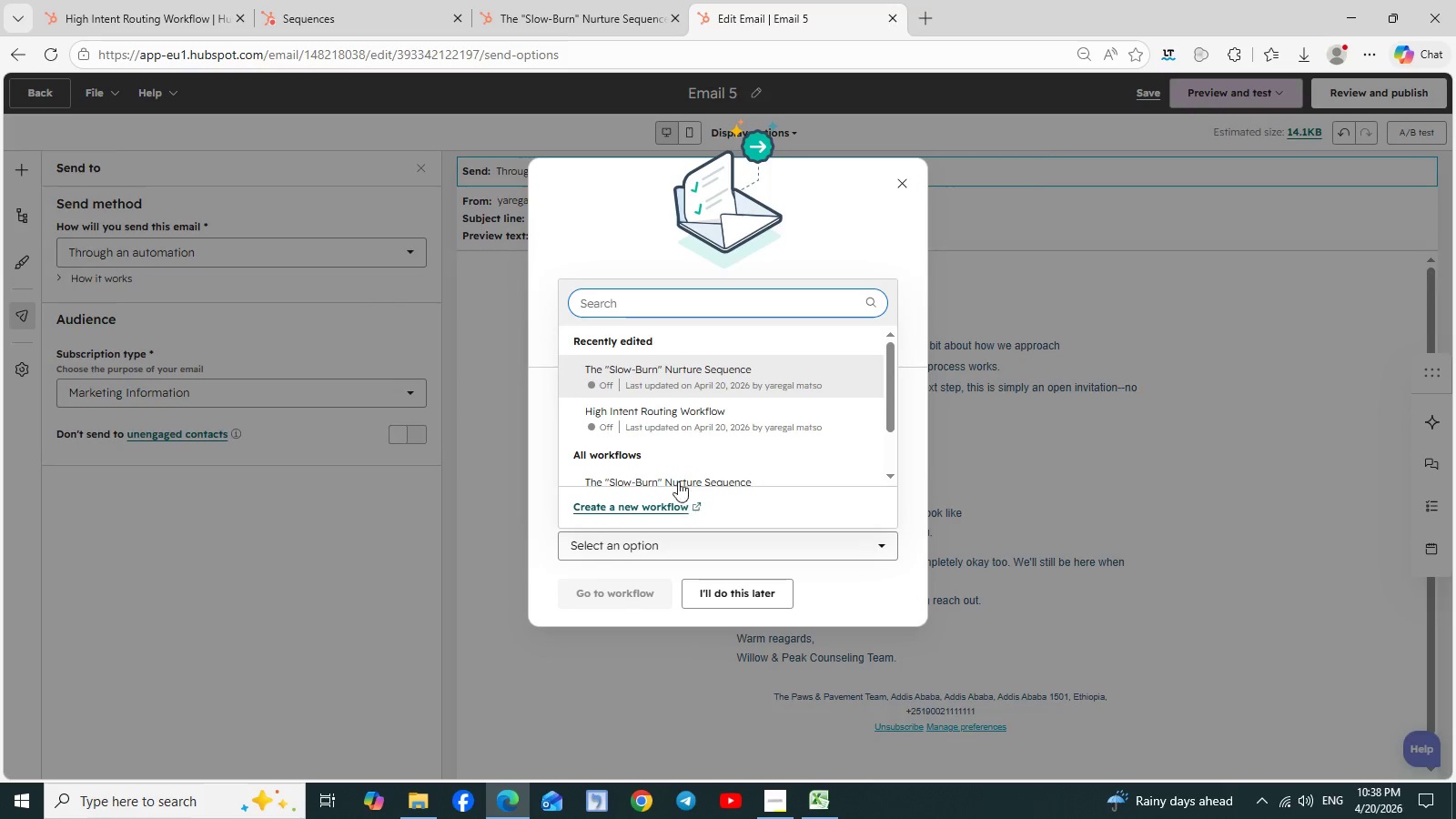 
mouse_move([724, 412])
 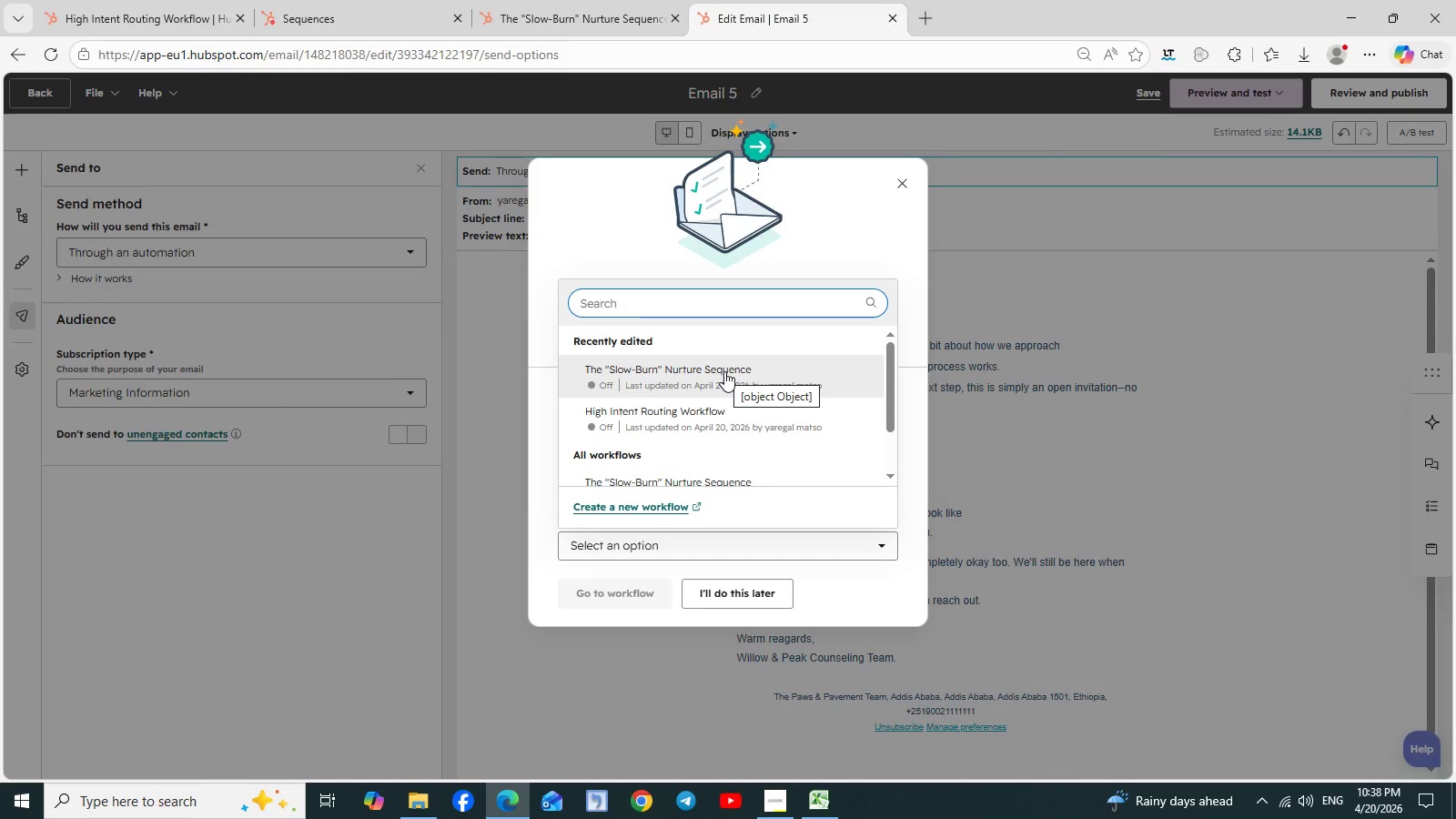 
wait(6.51)
 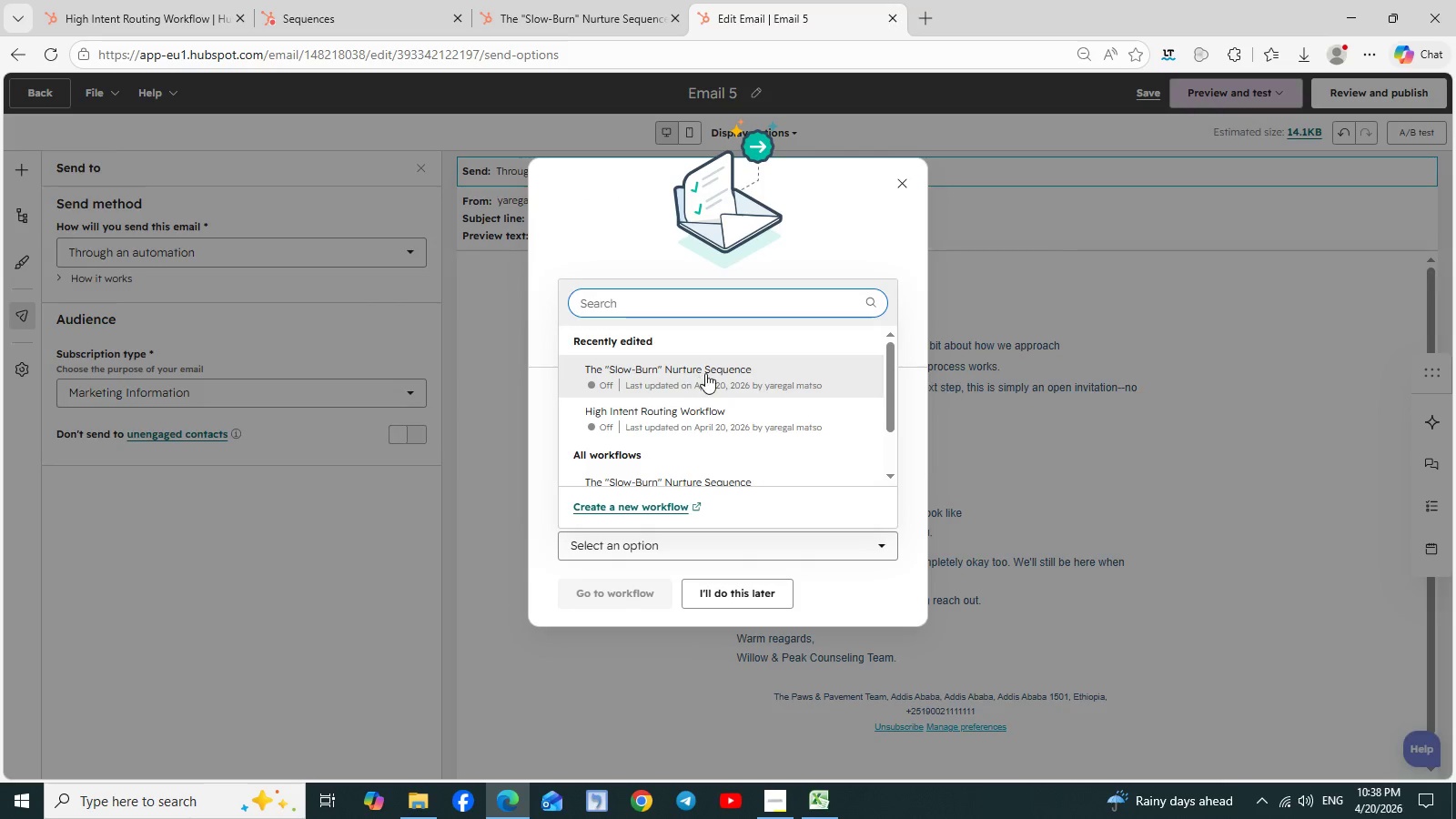 
left_click([724, 371])
 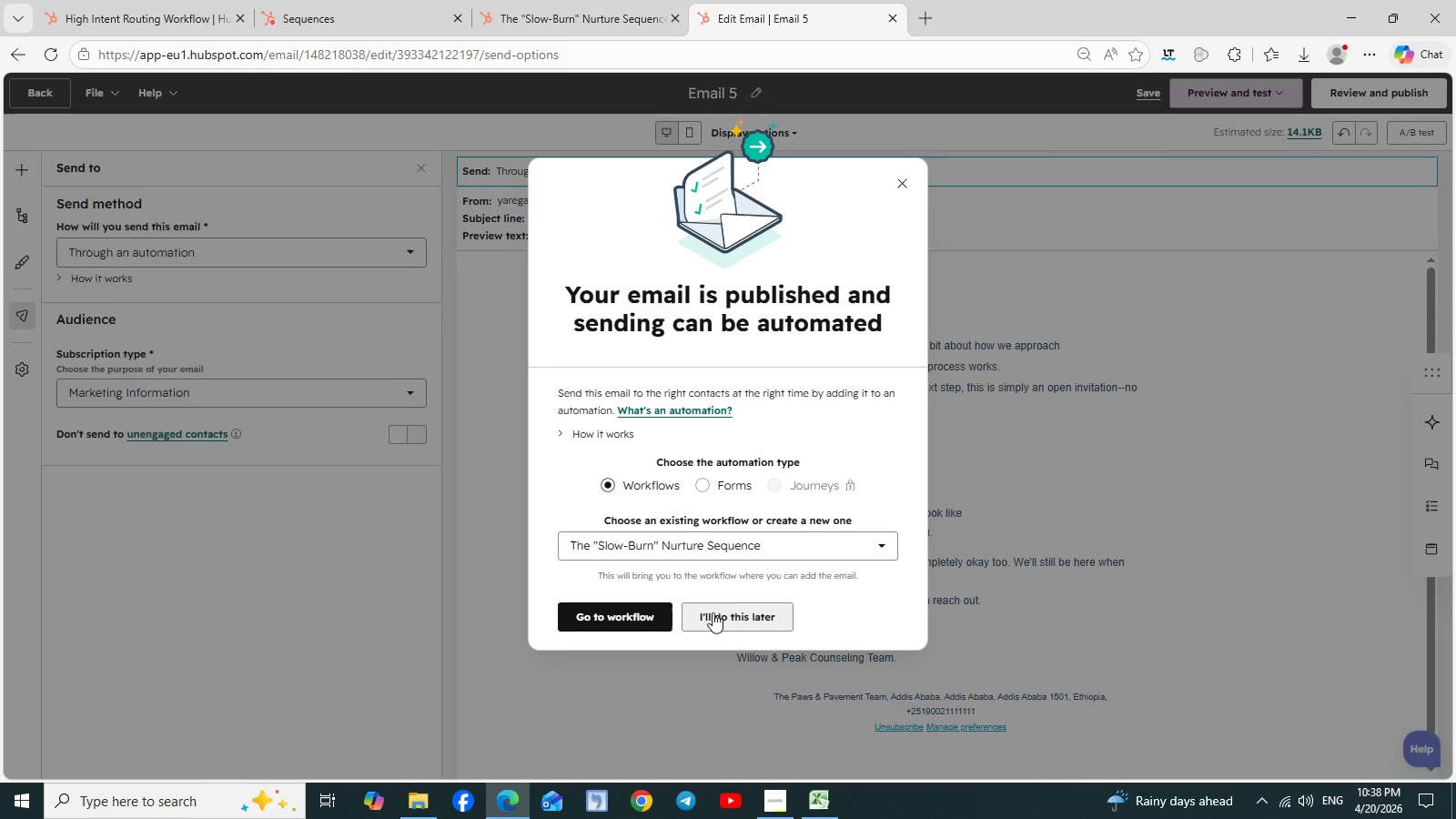 
wait(5.61)
 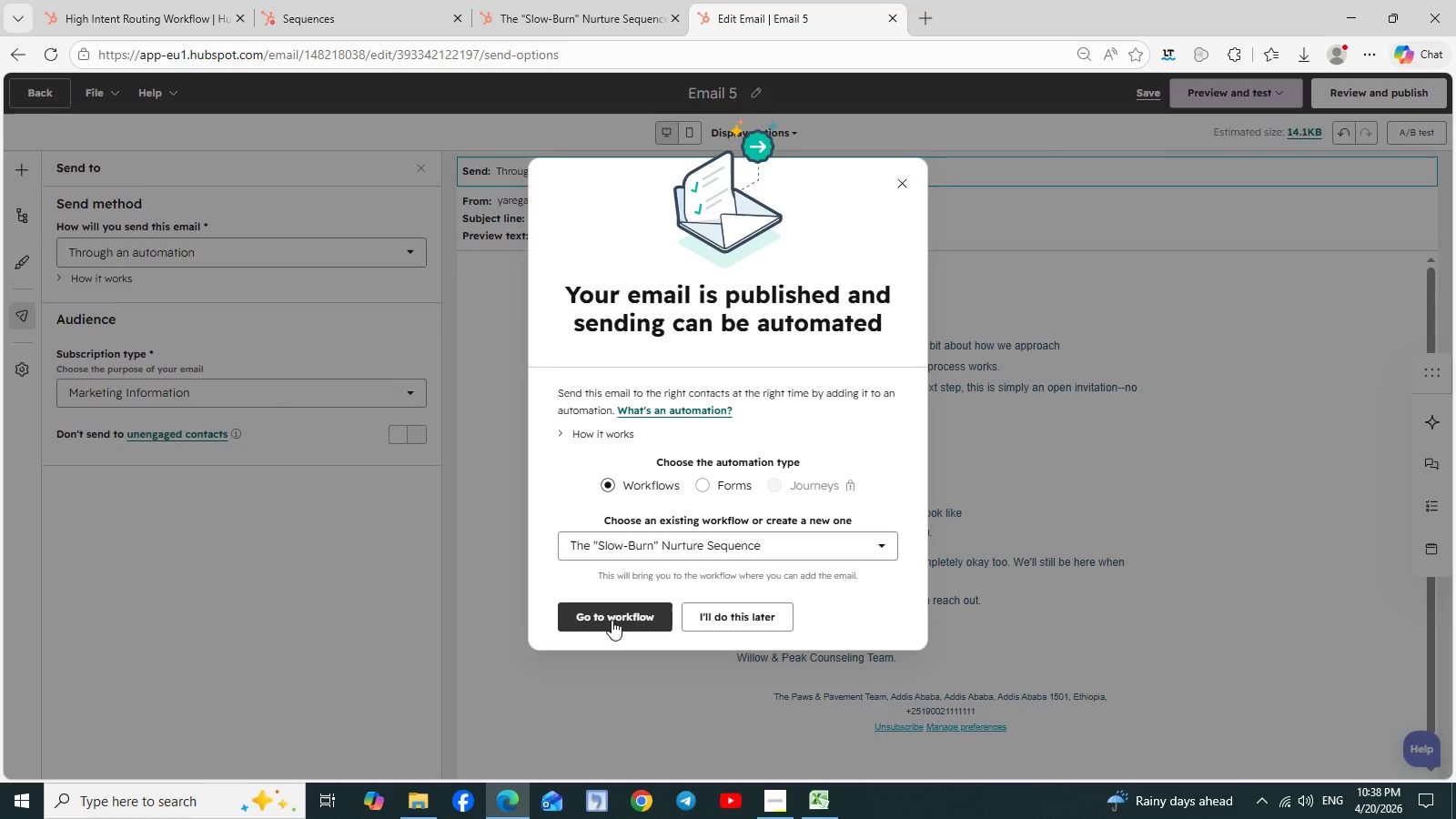 
left_click([713, 612])
 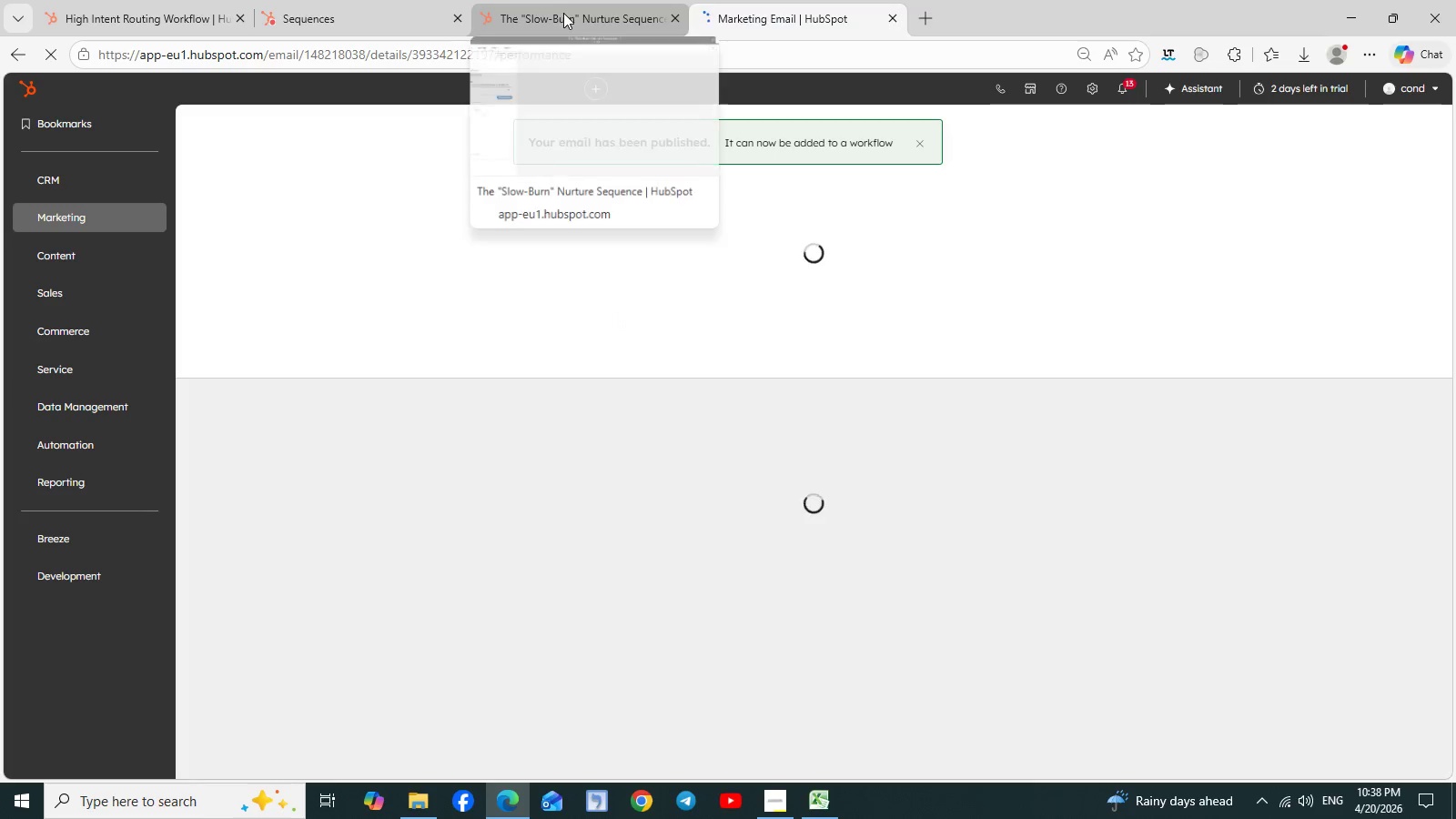 
left_click([563, 13])
 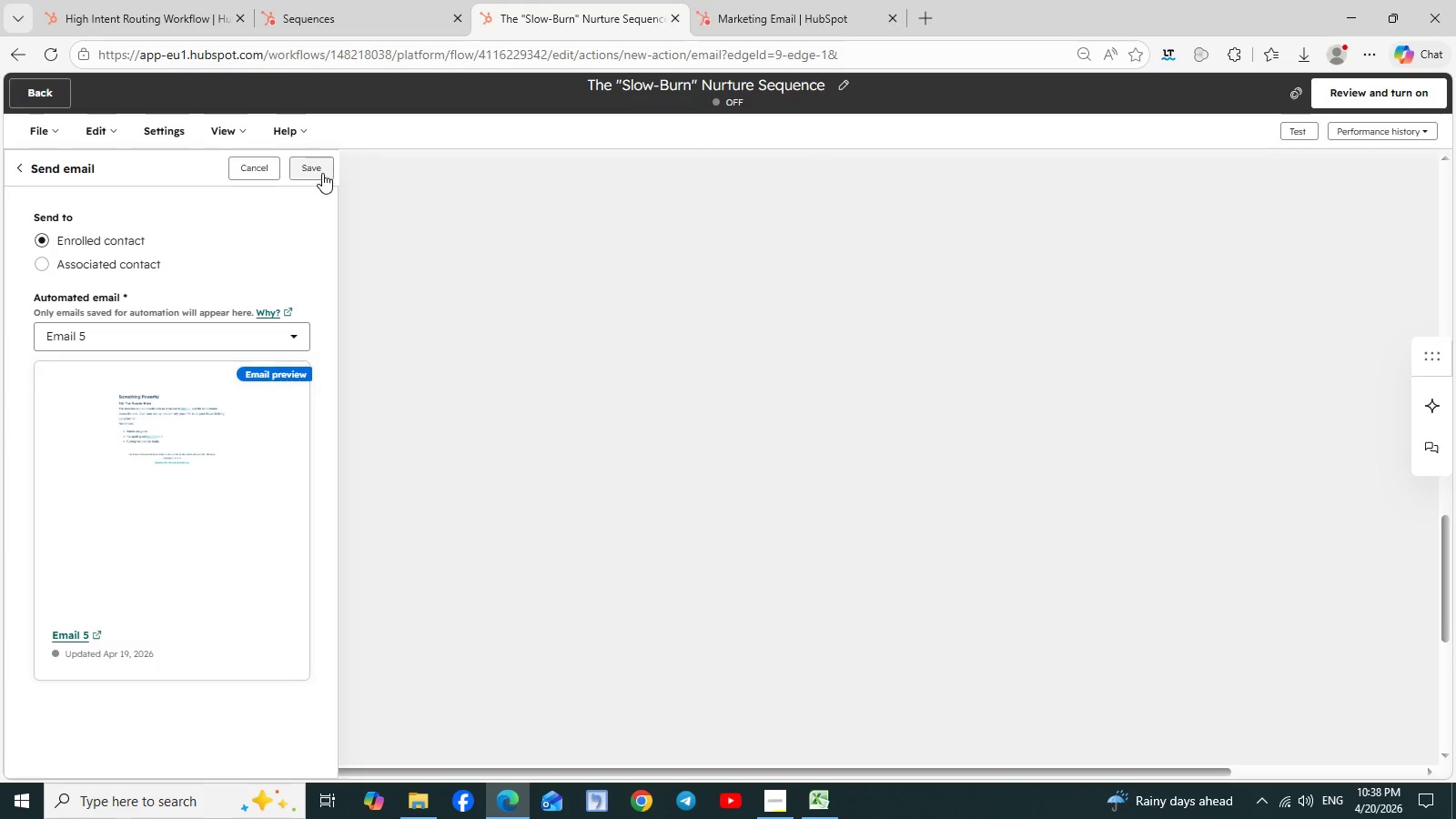 
left_click([322, 173])
 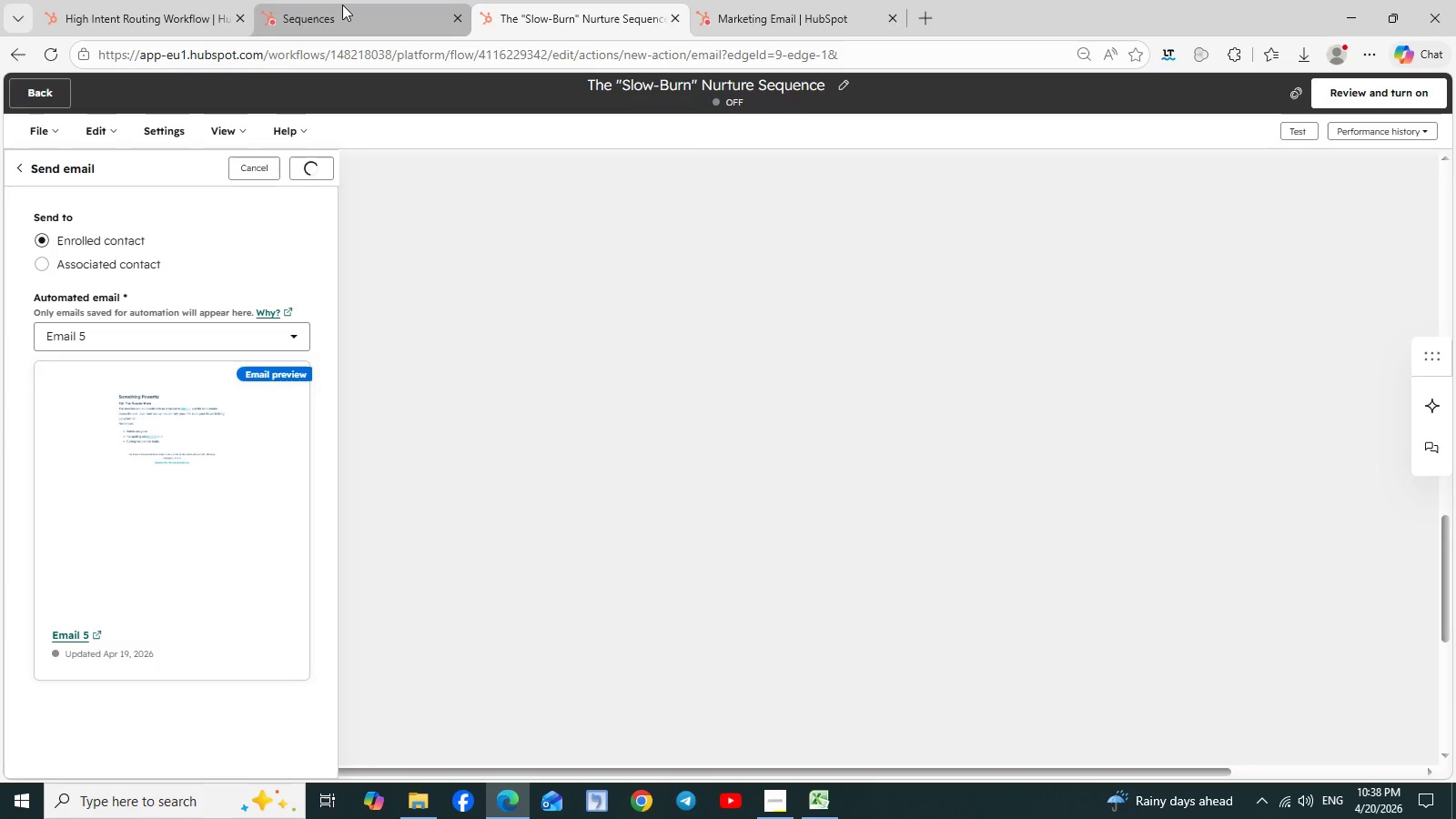 
wait(5.33)
 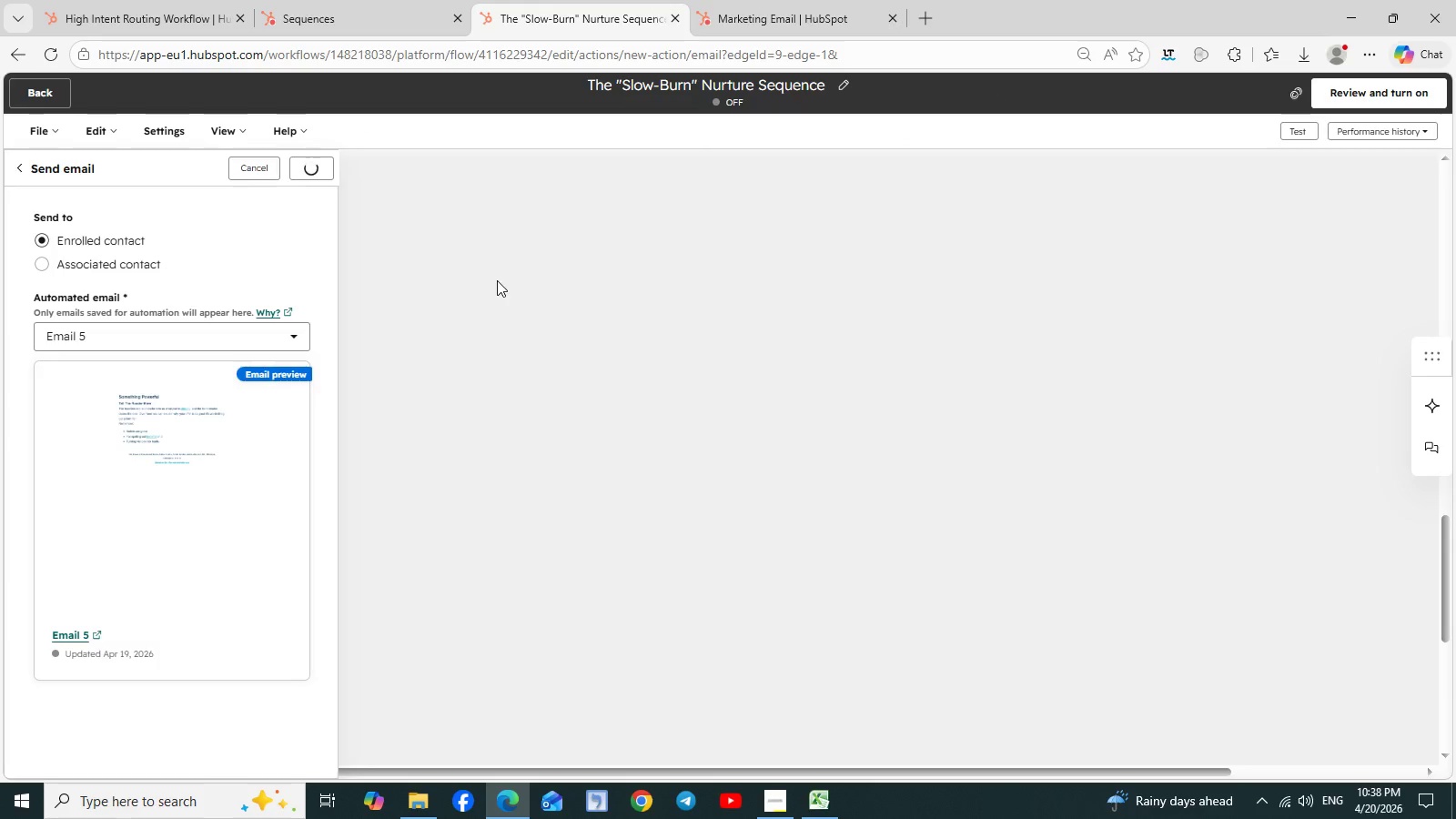 
left_click([342, 5])
 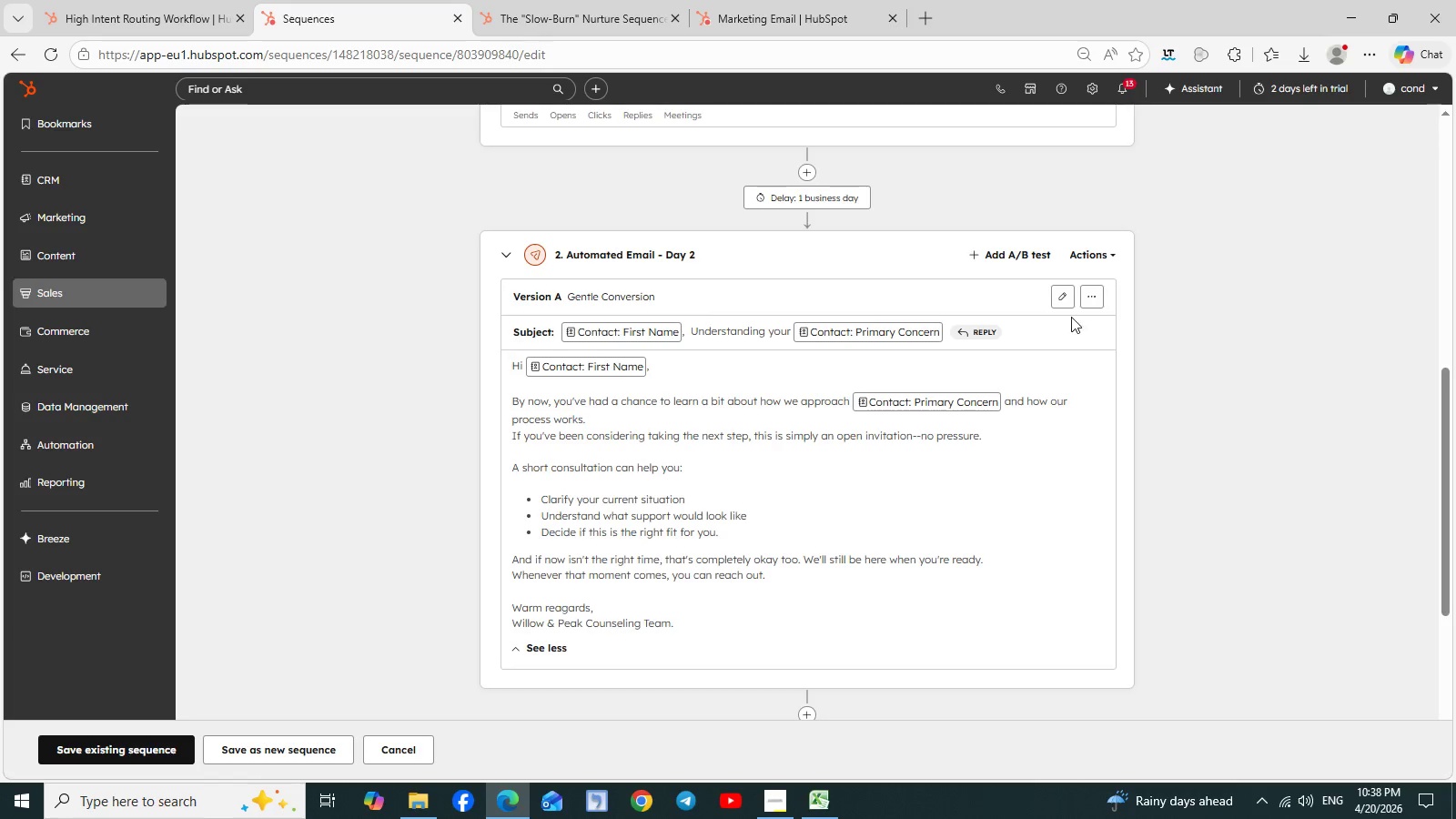 
left_click([1091, 296])
 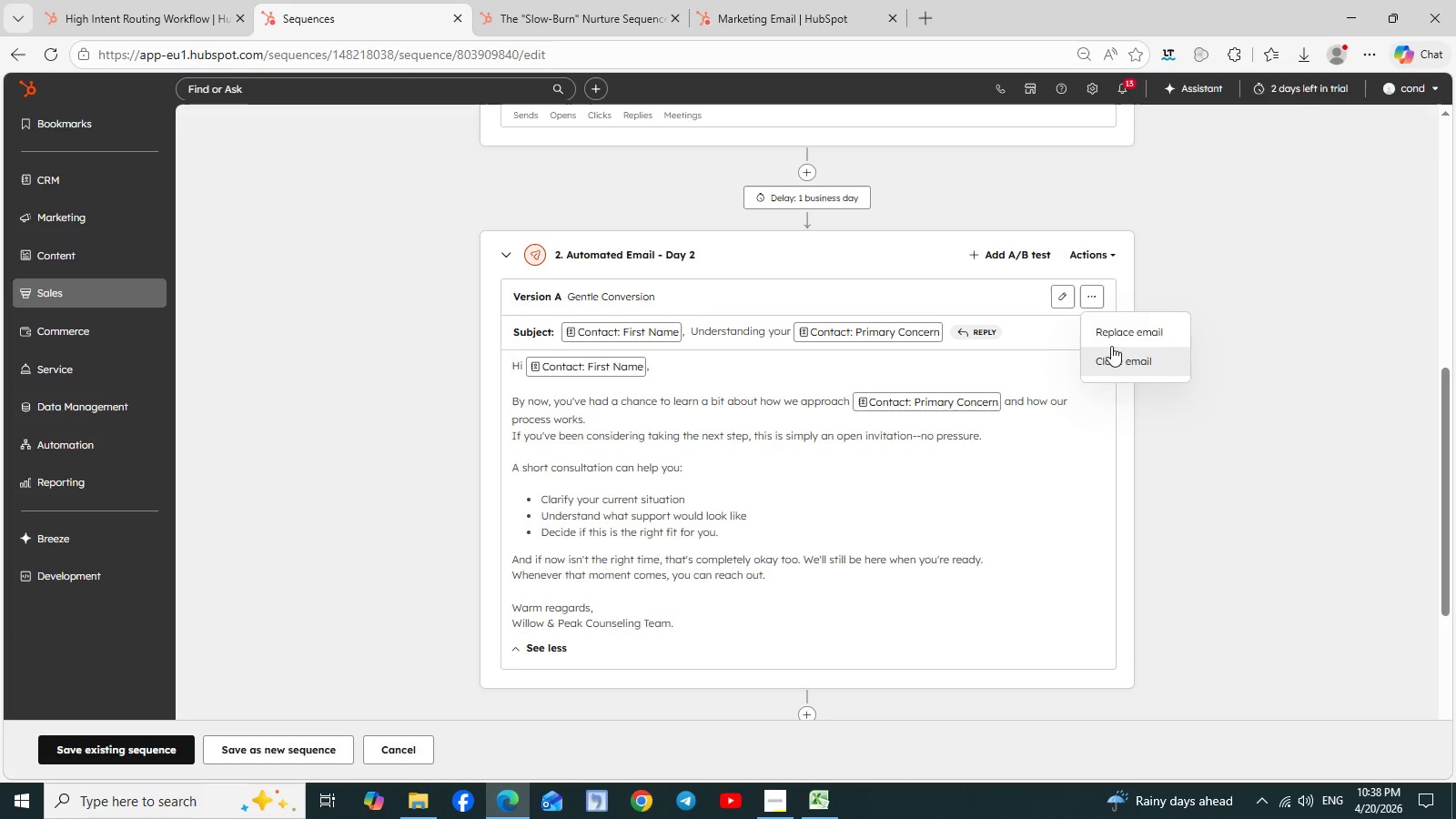 
left_click([1116, 329])
 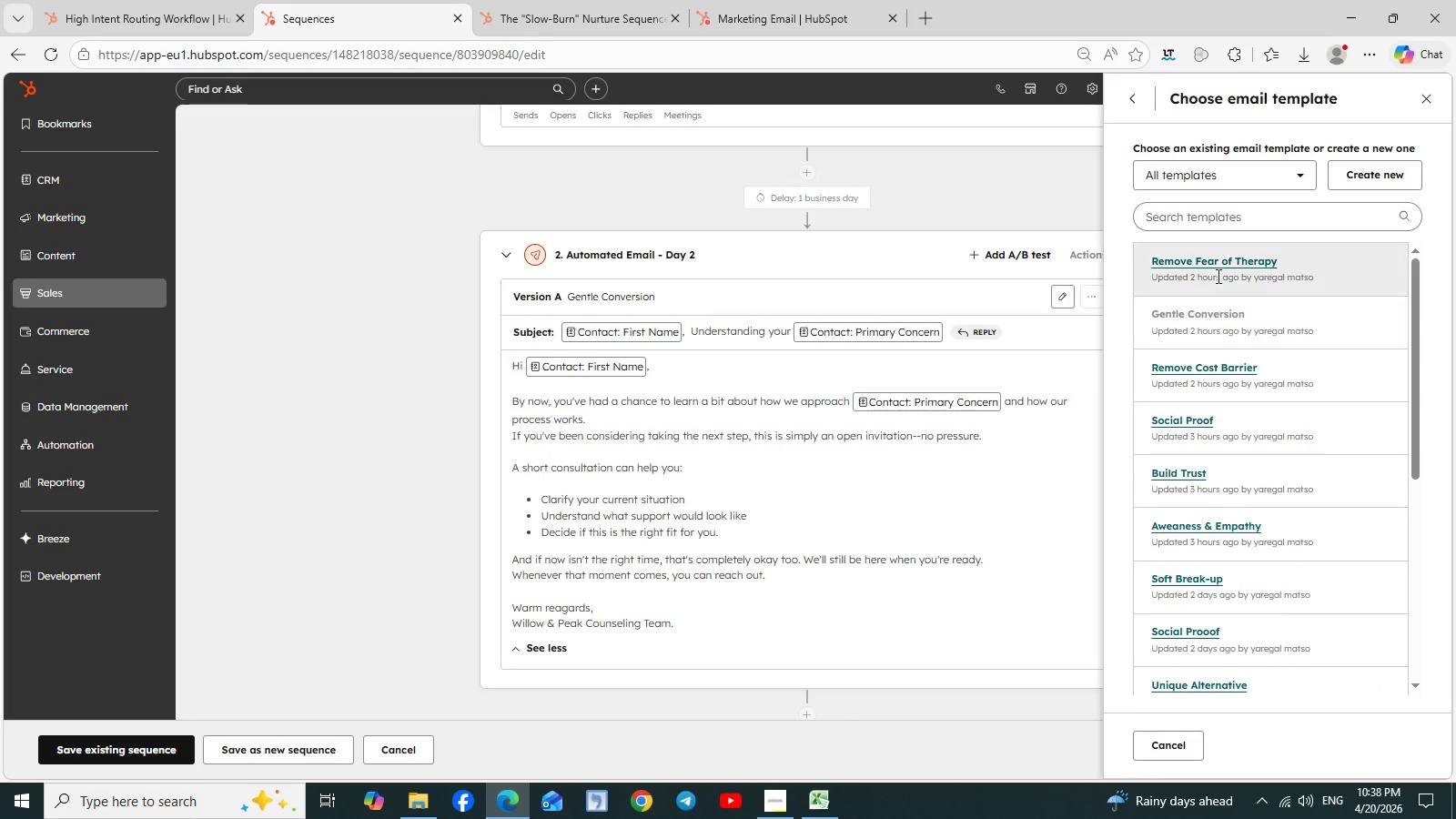 
left_click([1227, 268])
 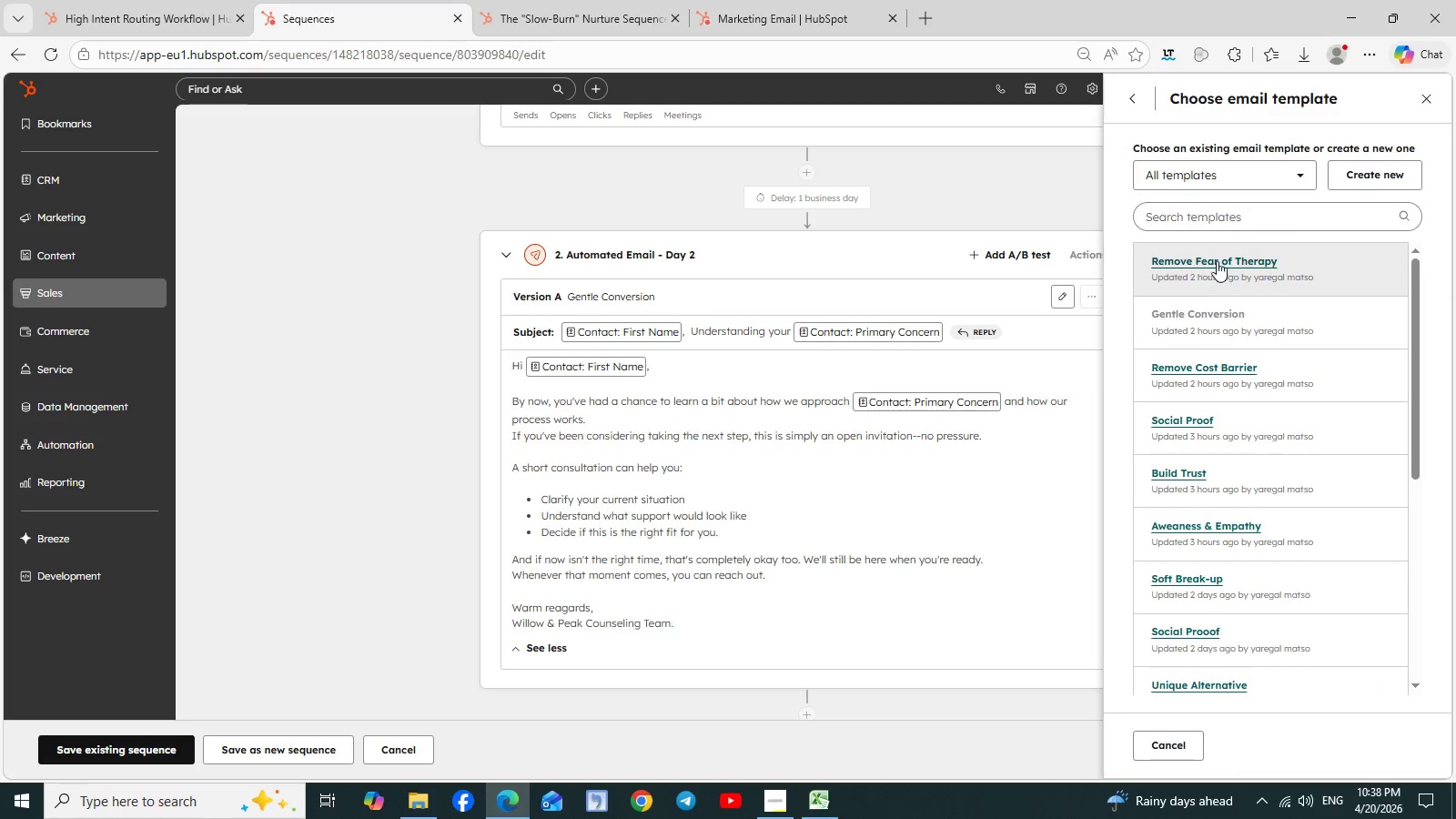 
left_click([1210, 259])
 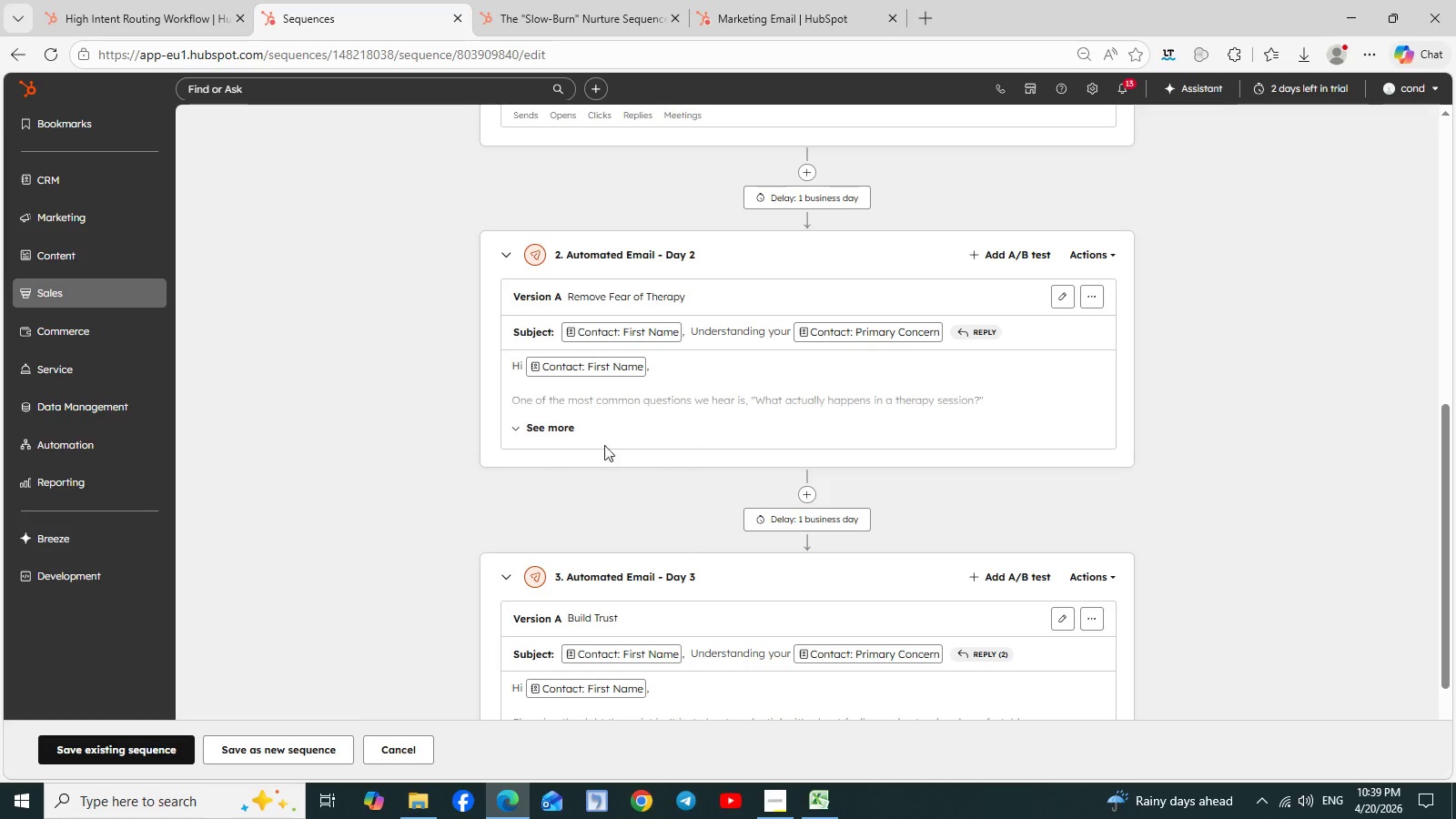 
left_click([554, 427])
 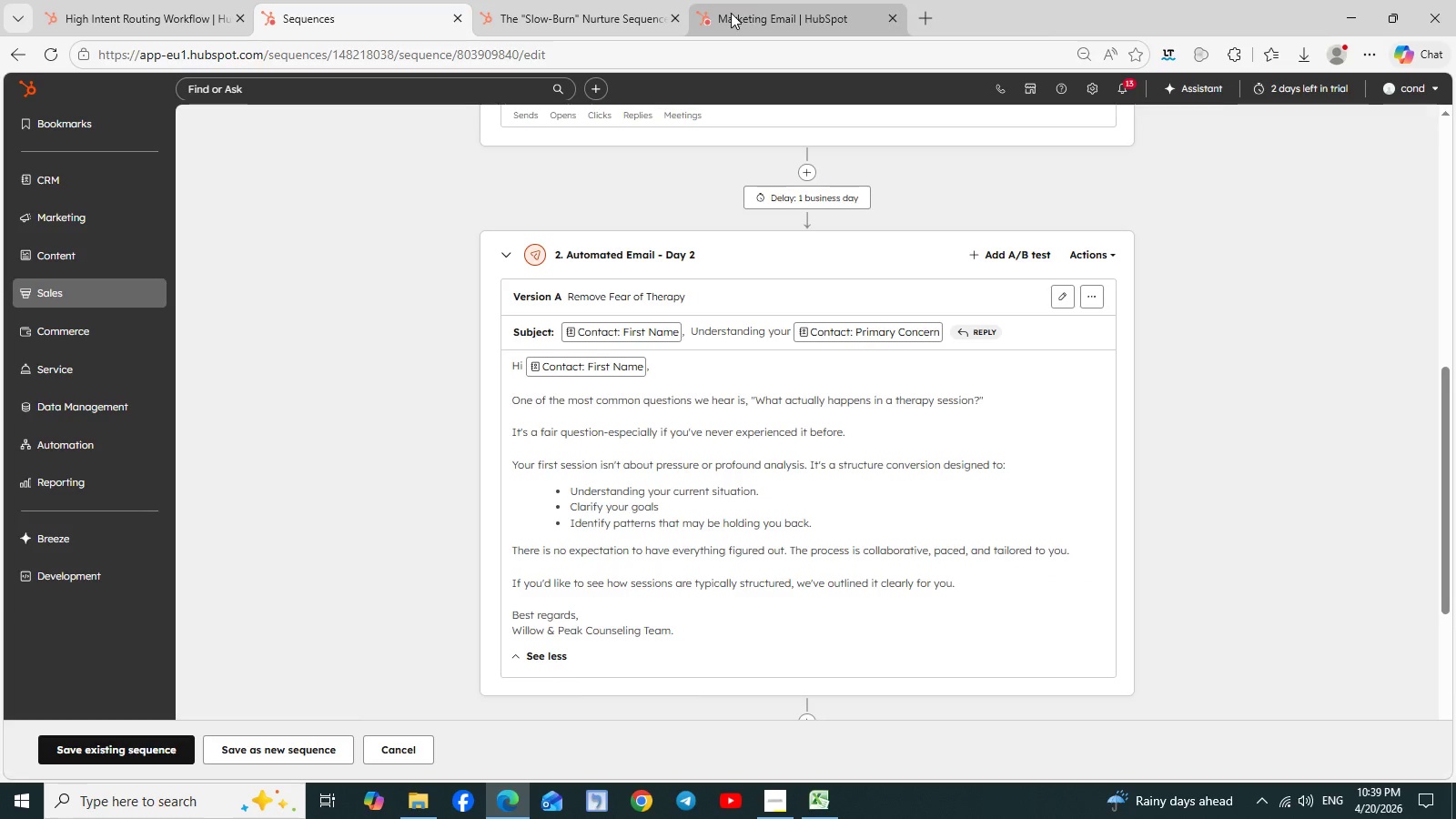 
left_click([771, 10])
 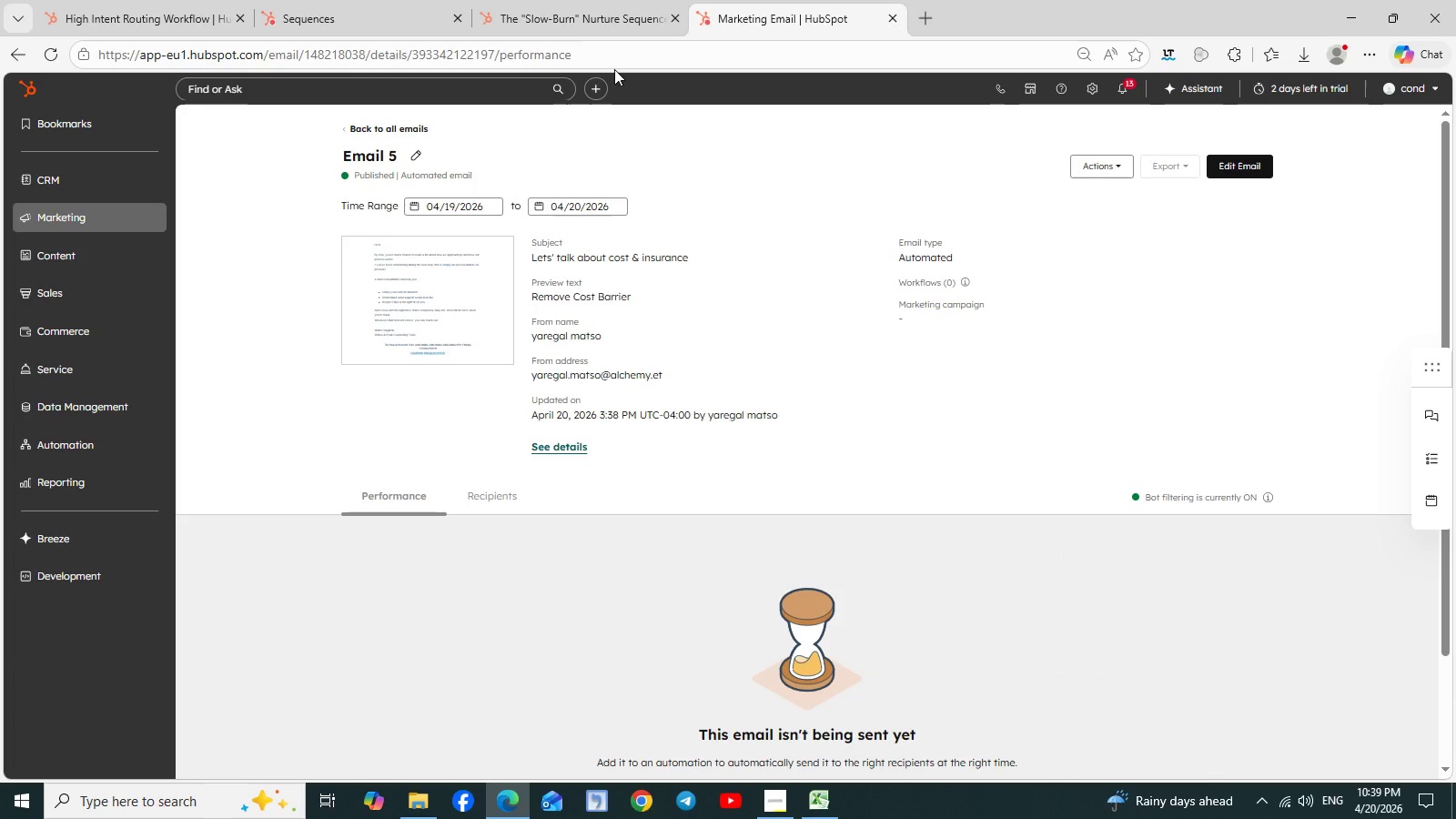 
left_click([548, 0])
 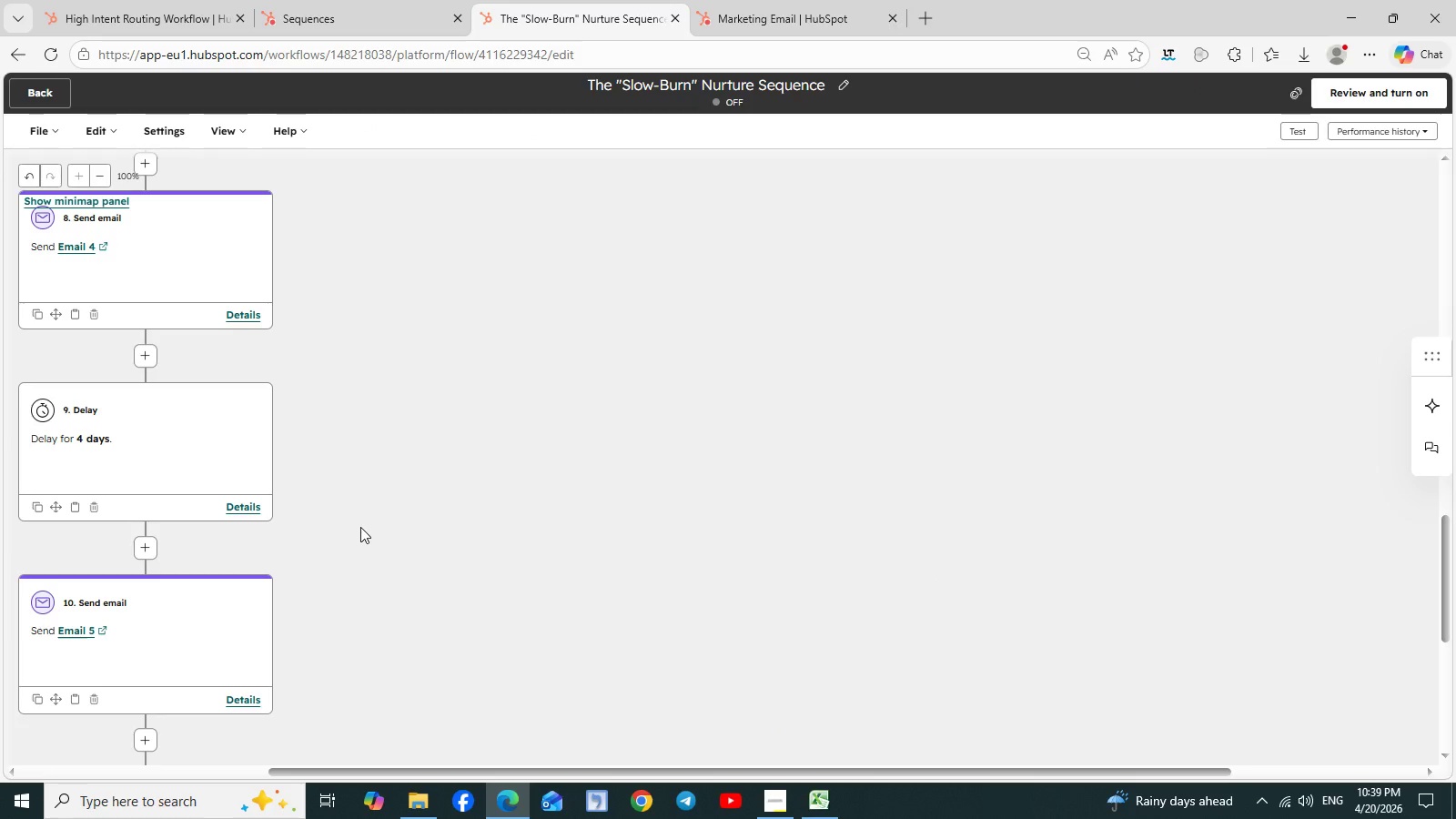 
scroll: coordinate [358, 530], scroll_direction: down, amount: 2.0
 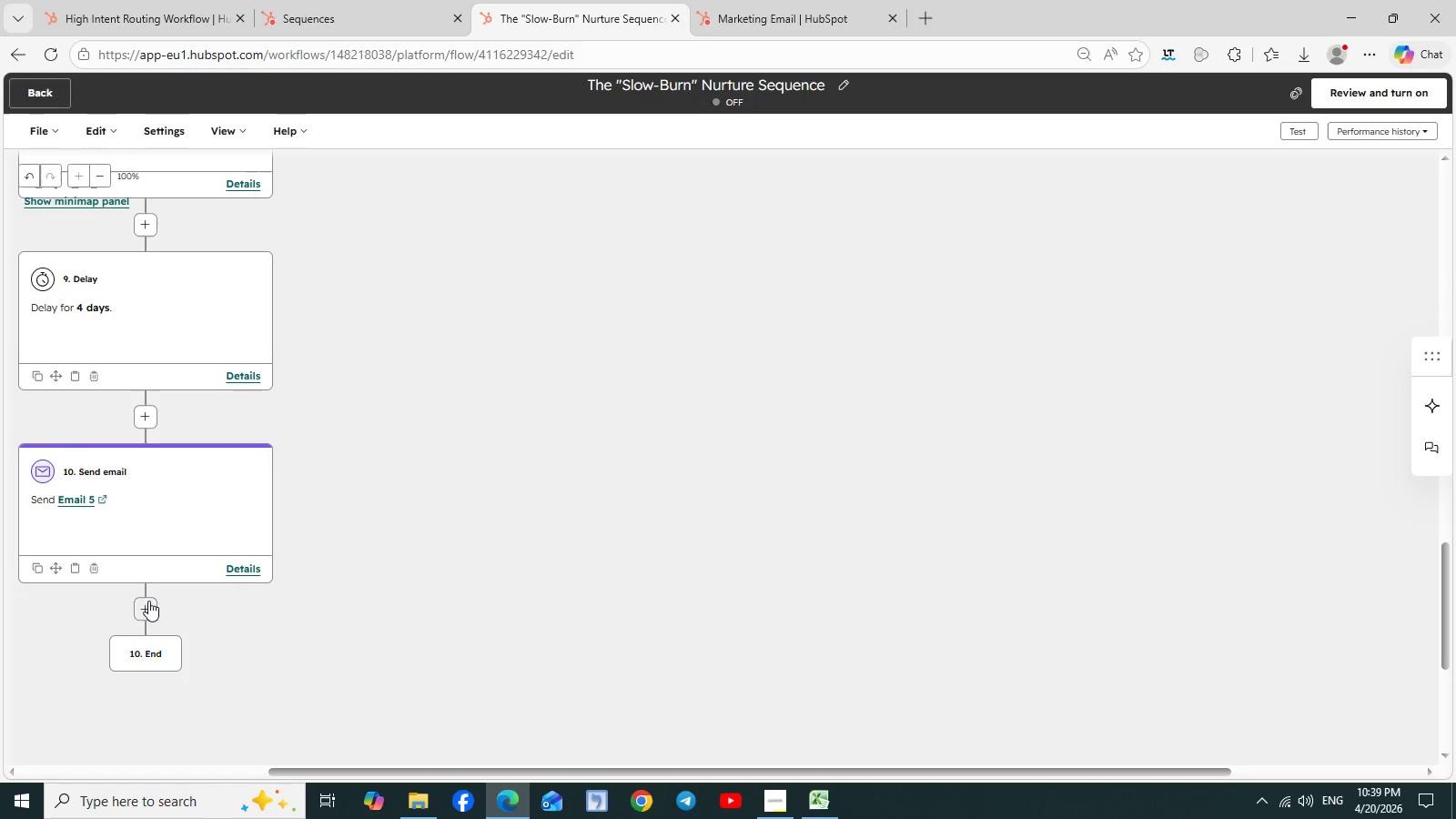 
left_click([147, 602])
 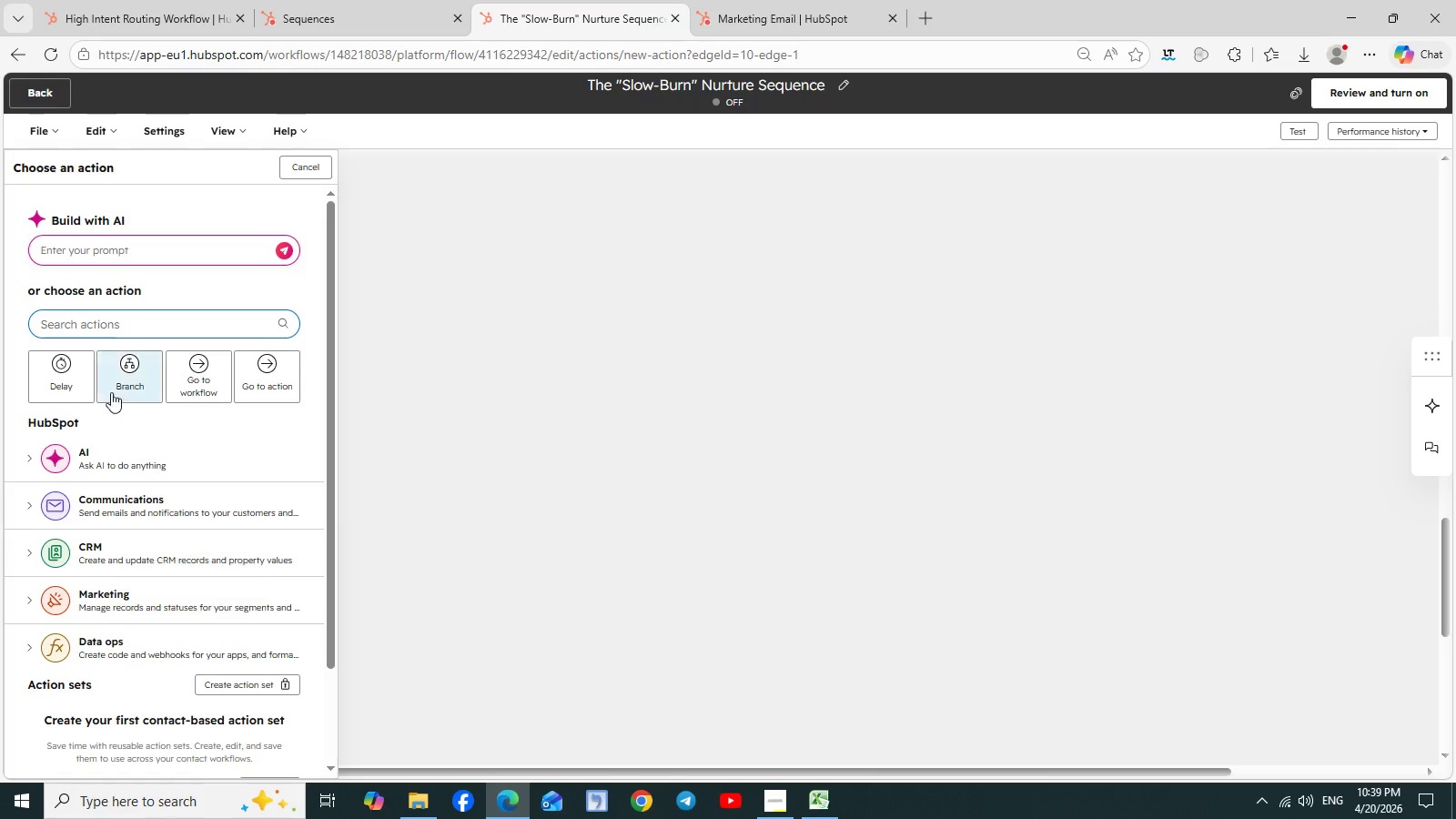 
left_click([54, 384])
 